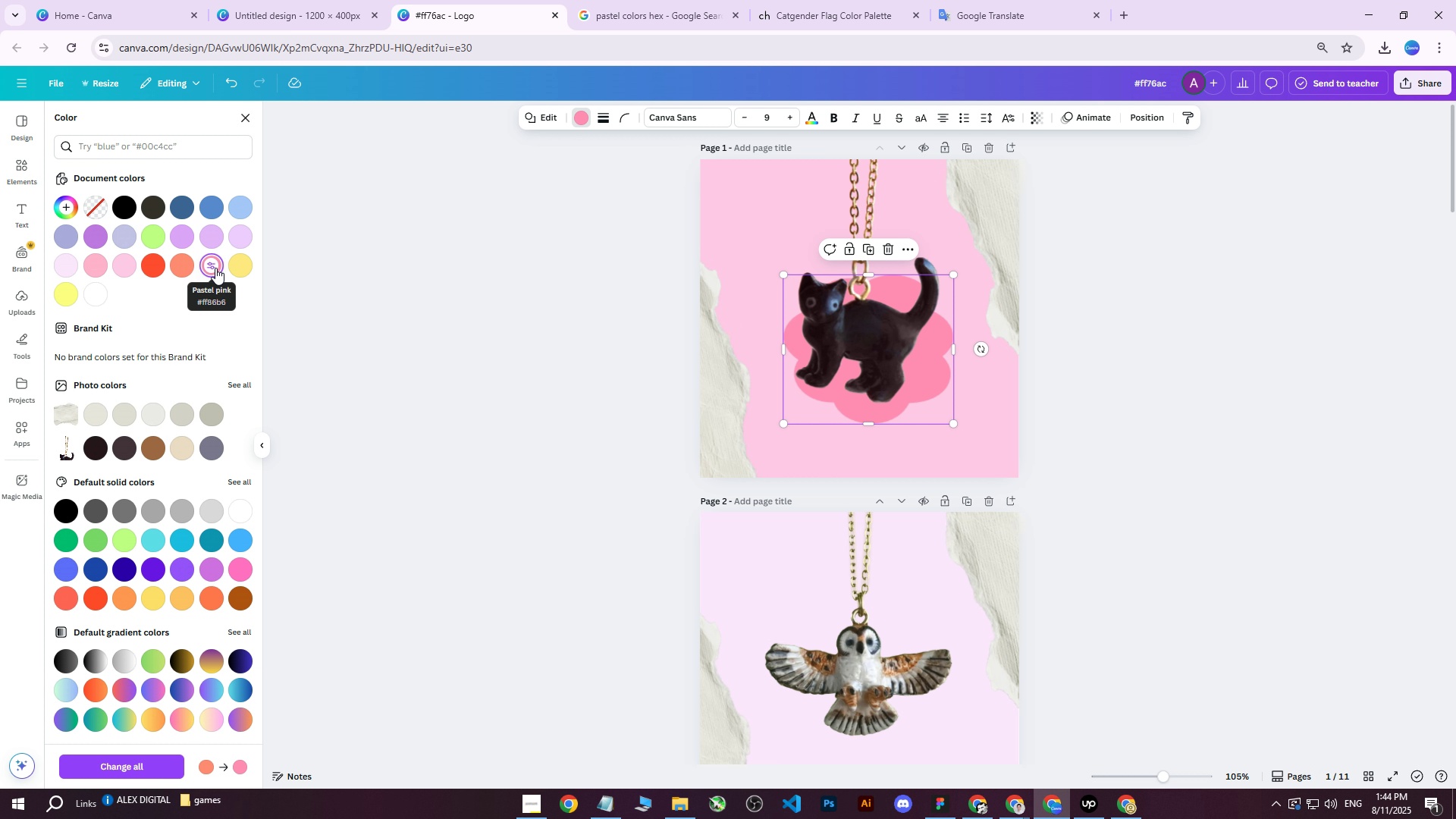 
left_click([1179, 283])
 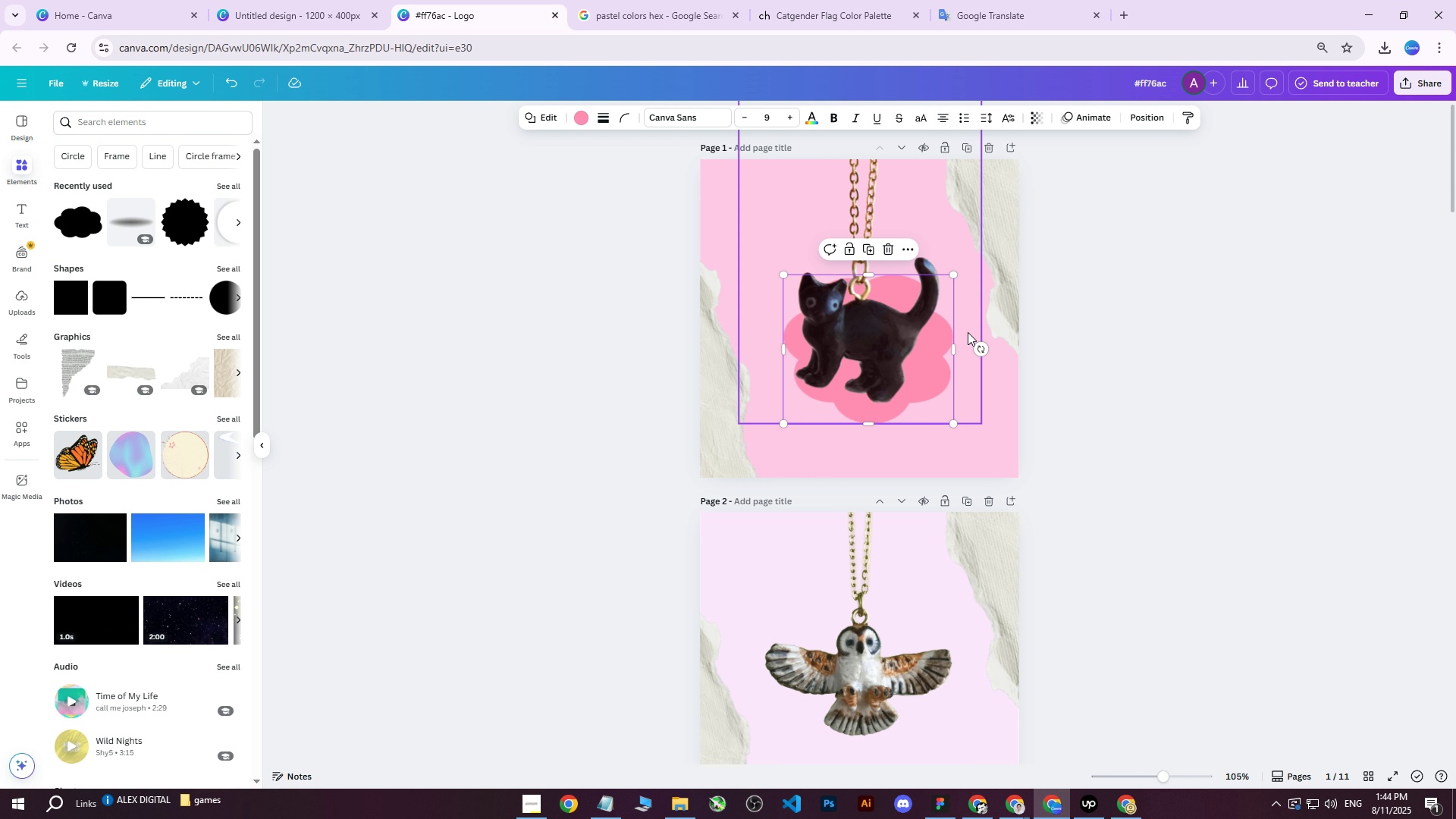 
wait(5.41)
 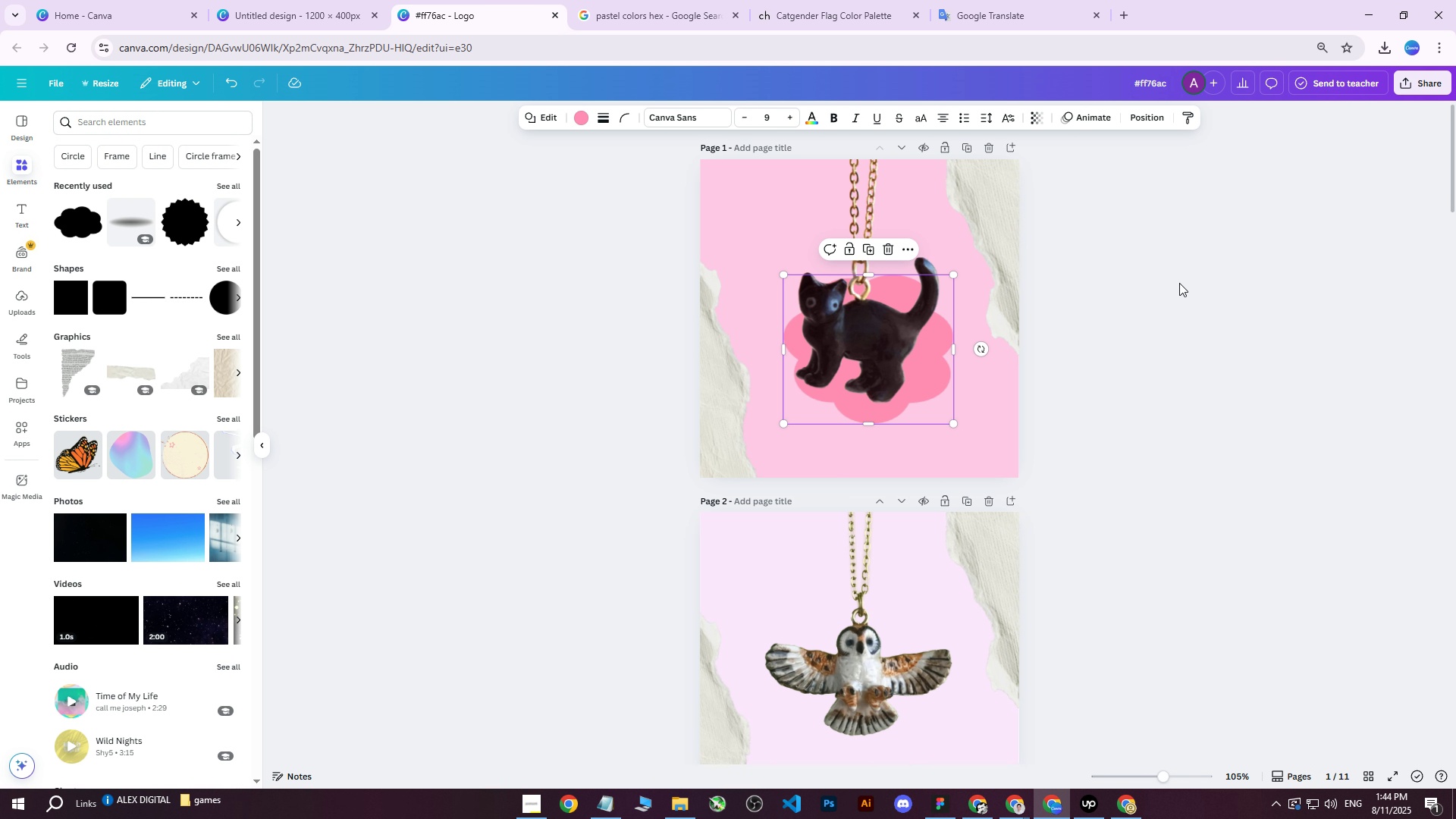 
left_click([1155, 315])
 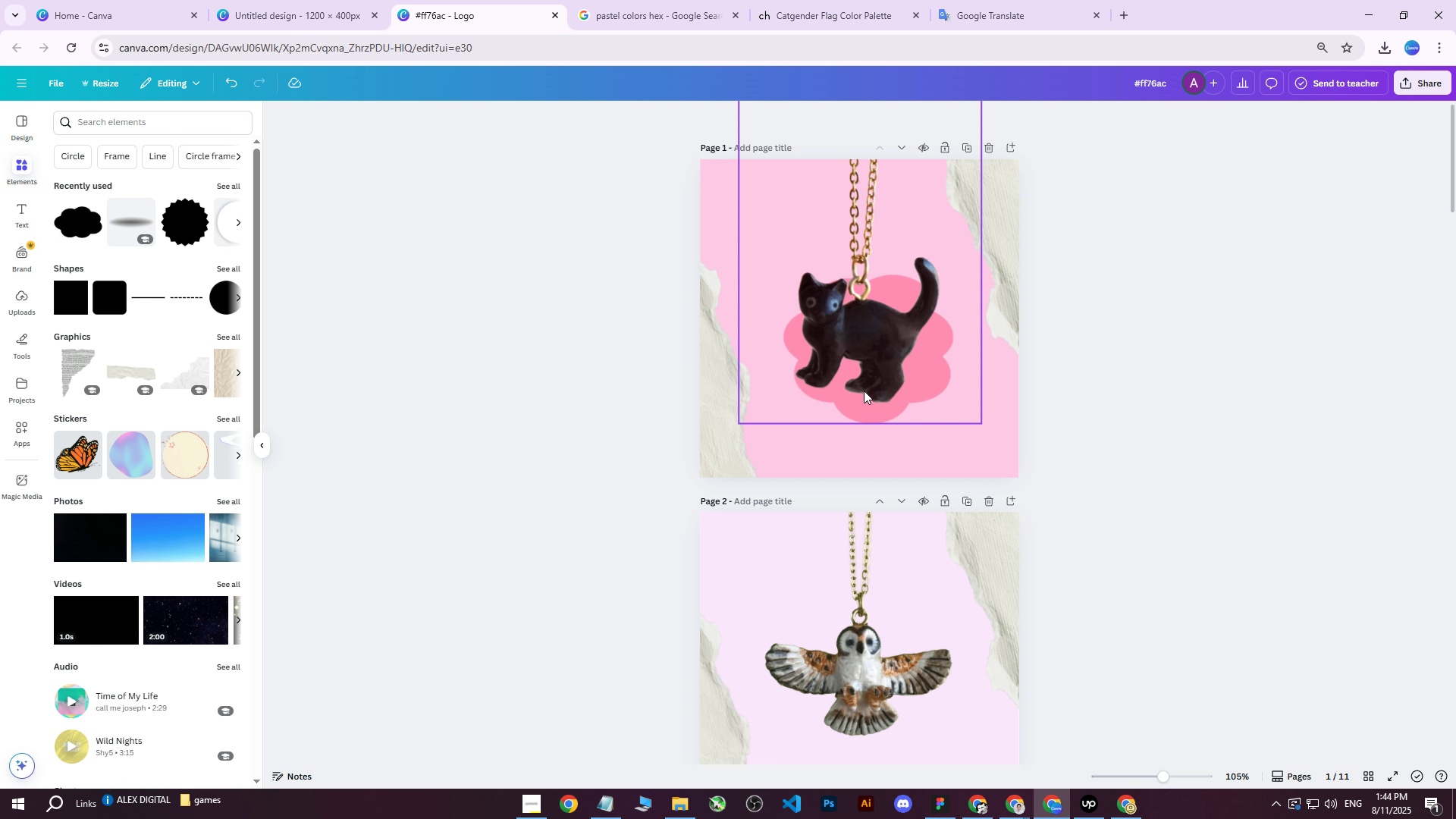 
left_click([1407, 87])
 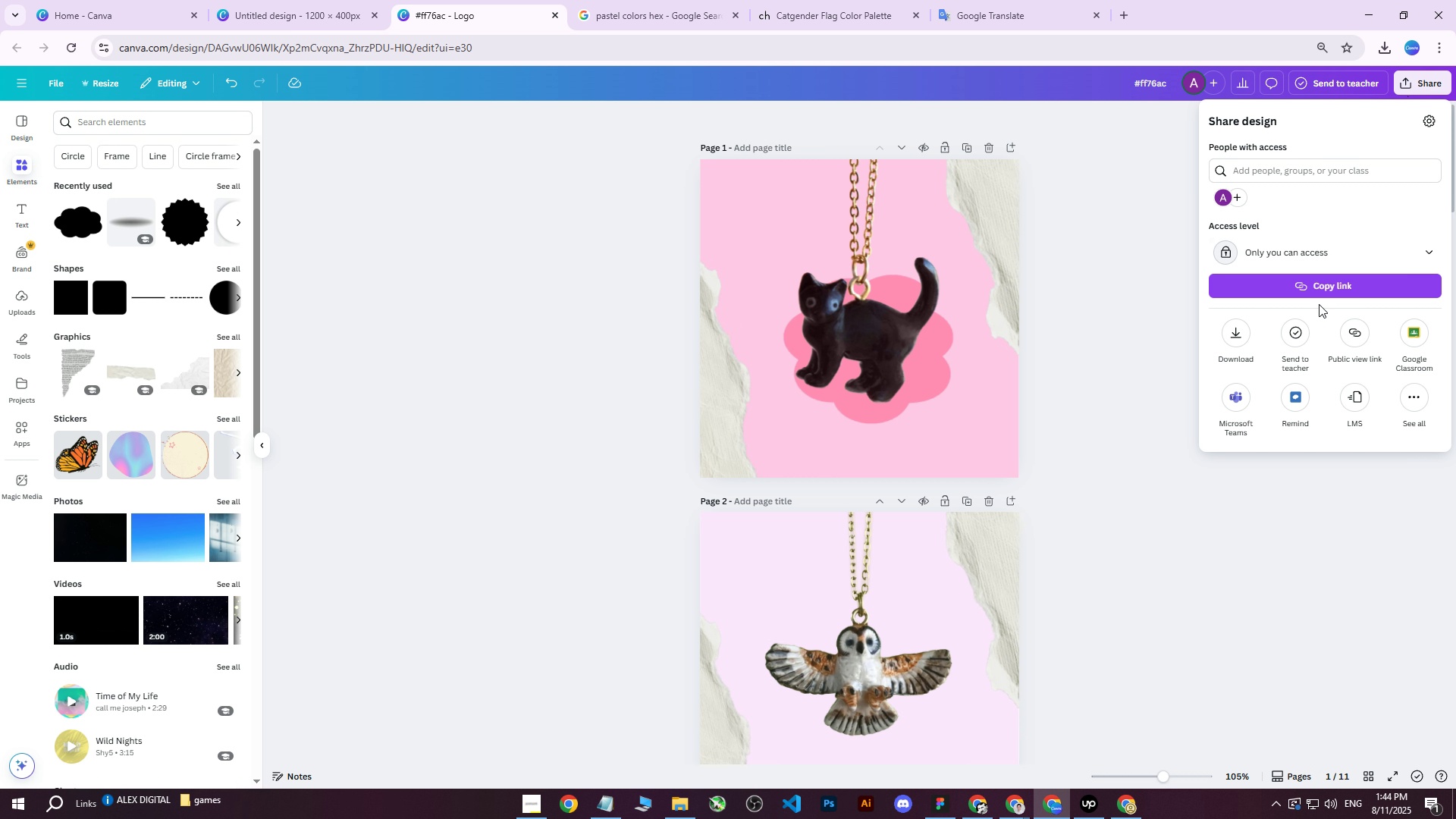 
left_click([1240, 334])
 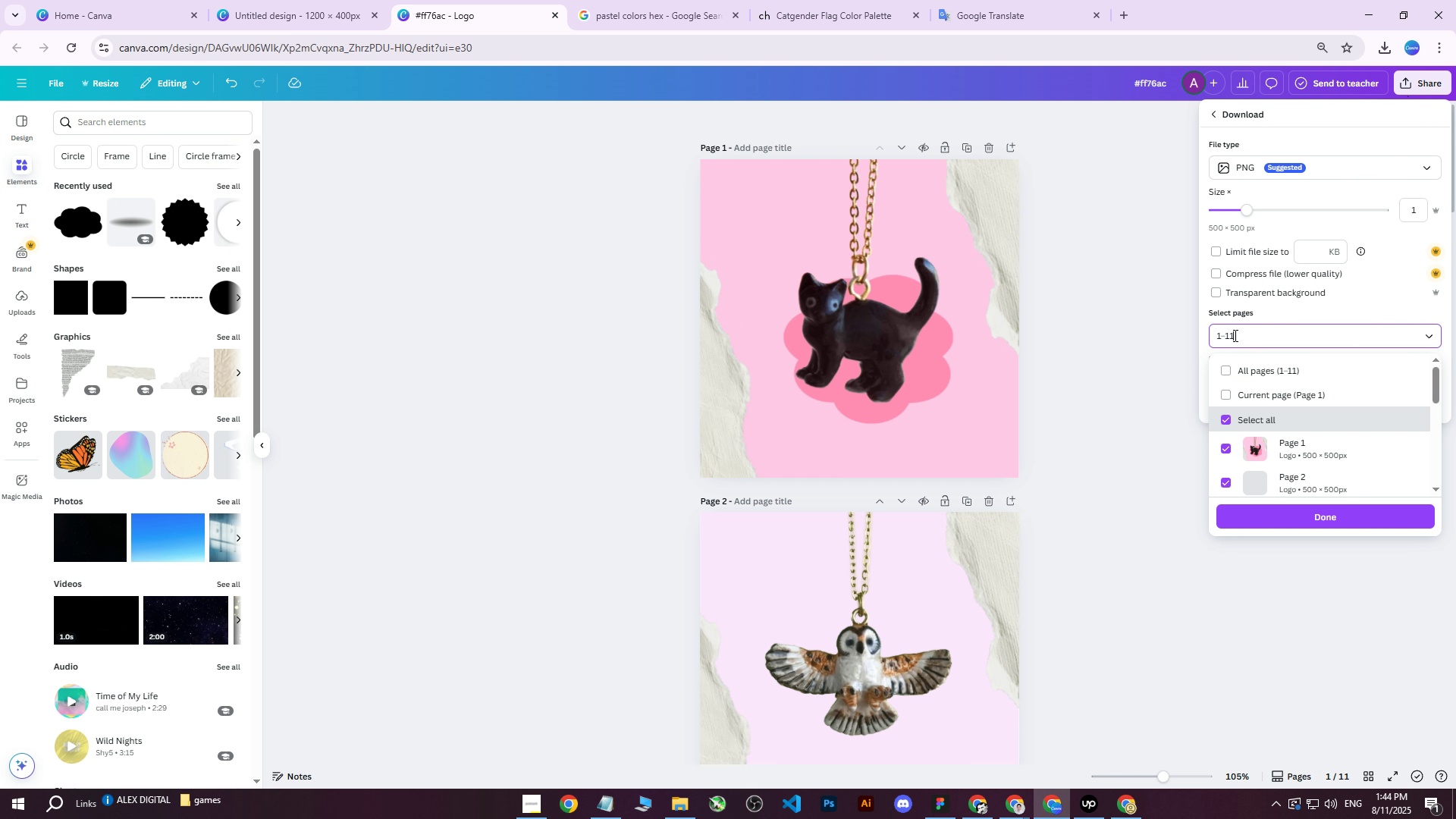 
double_click([1230, 375])
 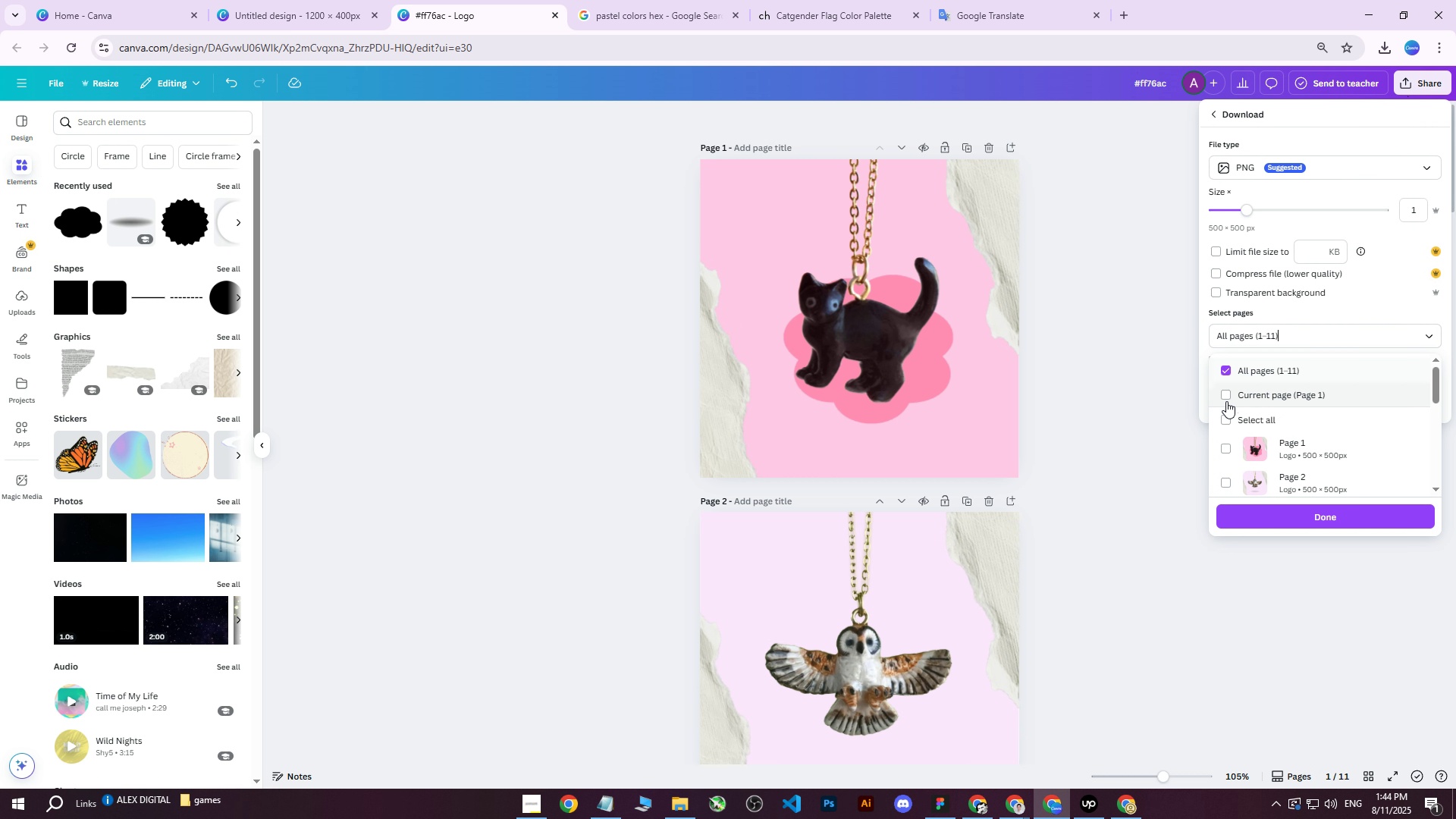 
triple_click([1225, 401])
 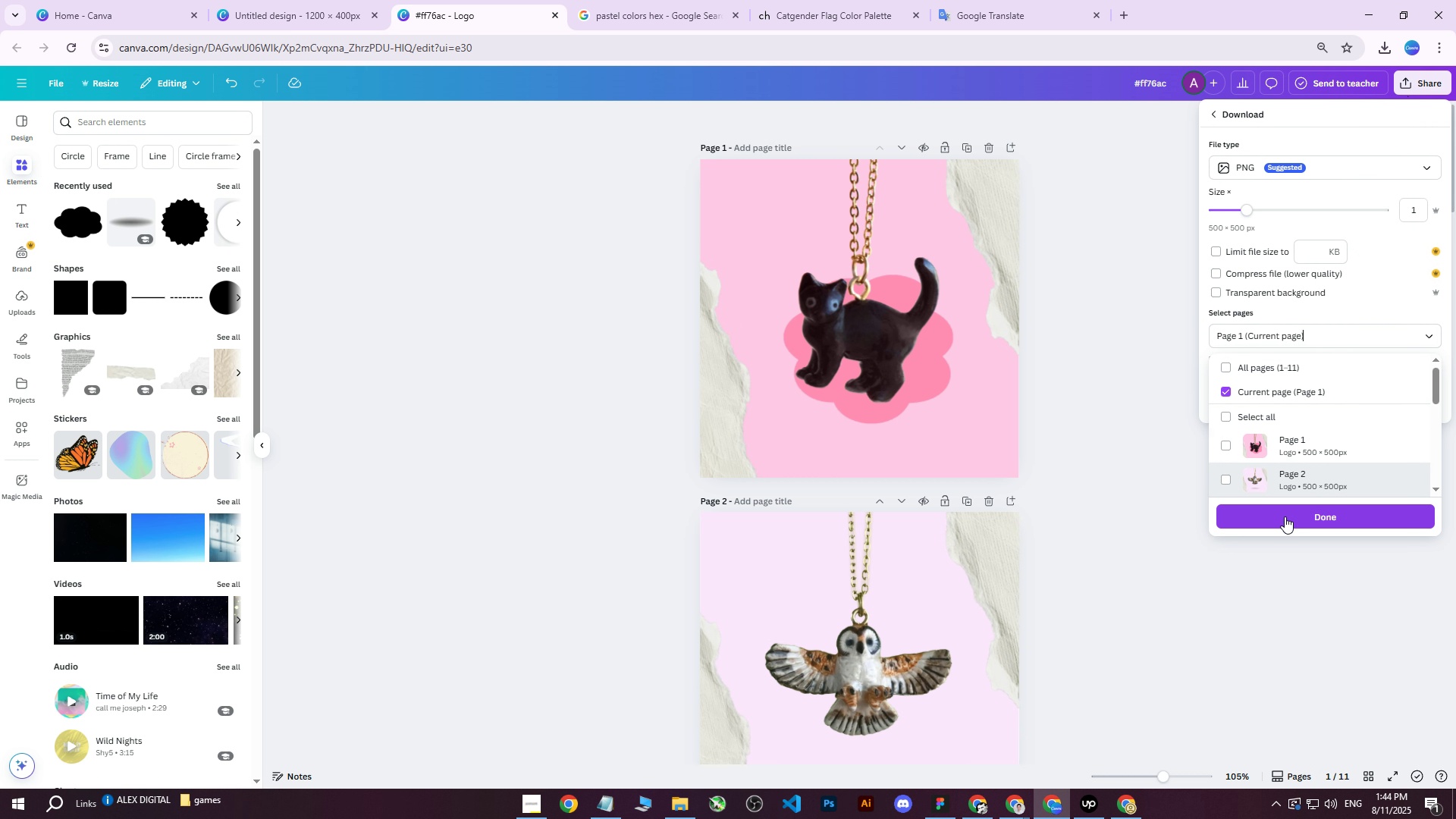 
triple_click([1284, 517])
 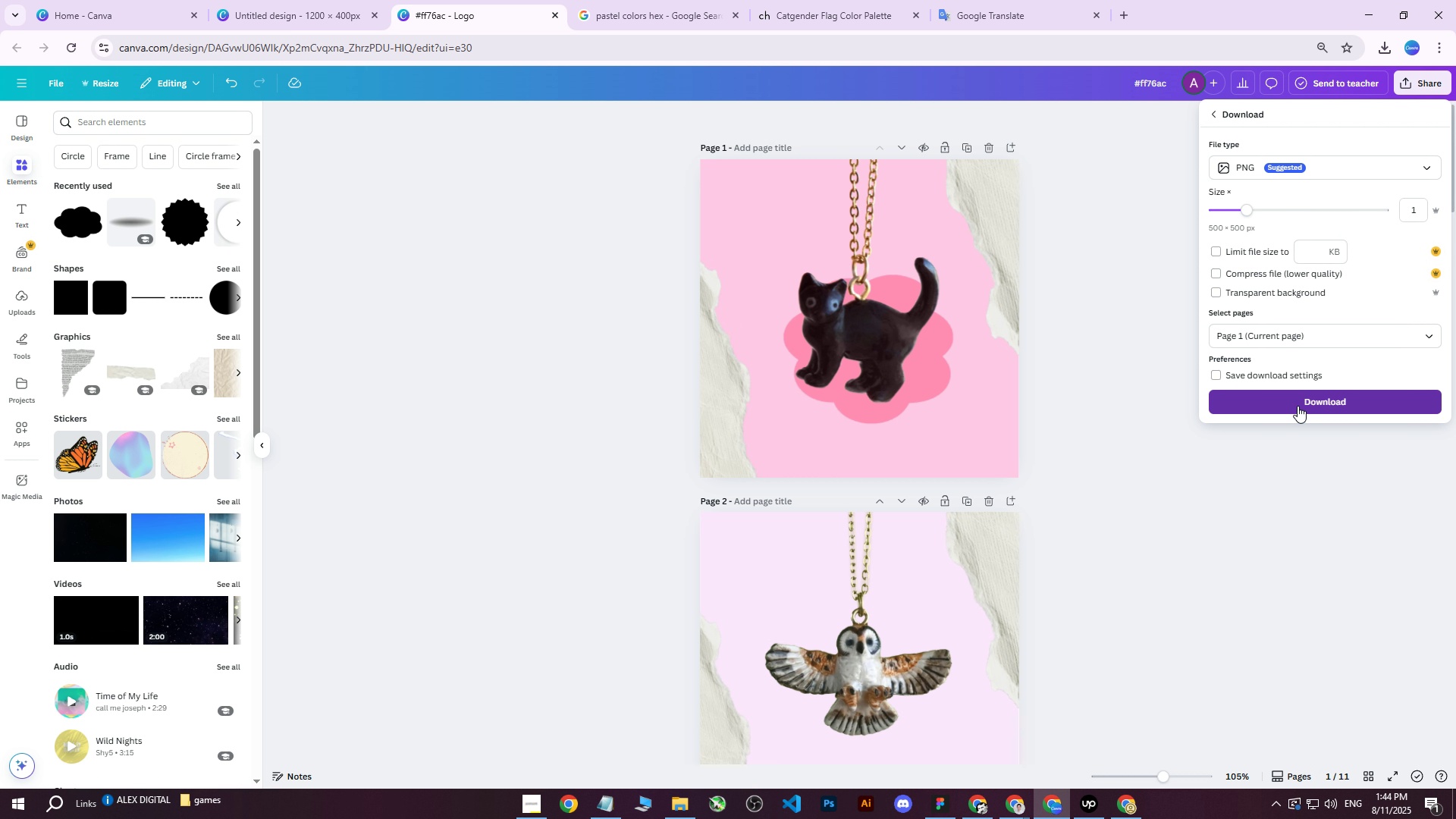 
left_click([1298, 406])
 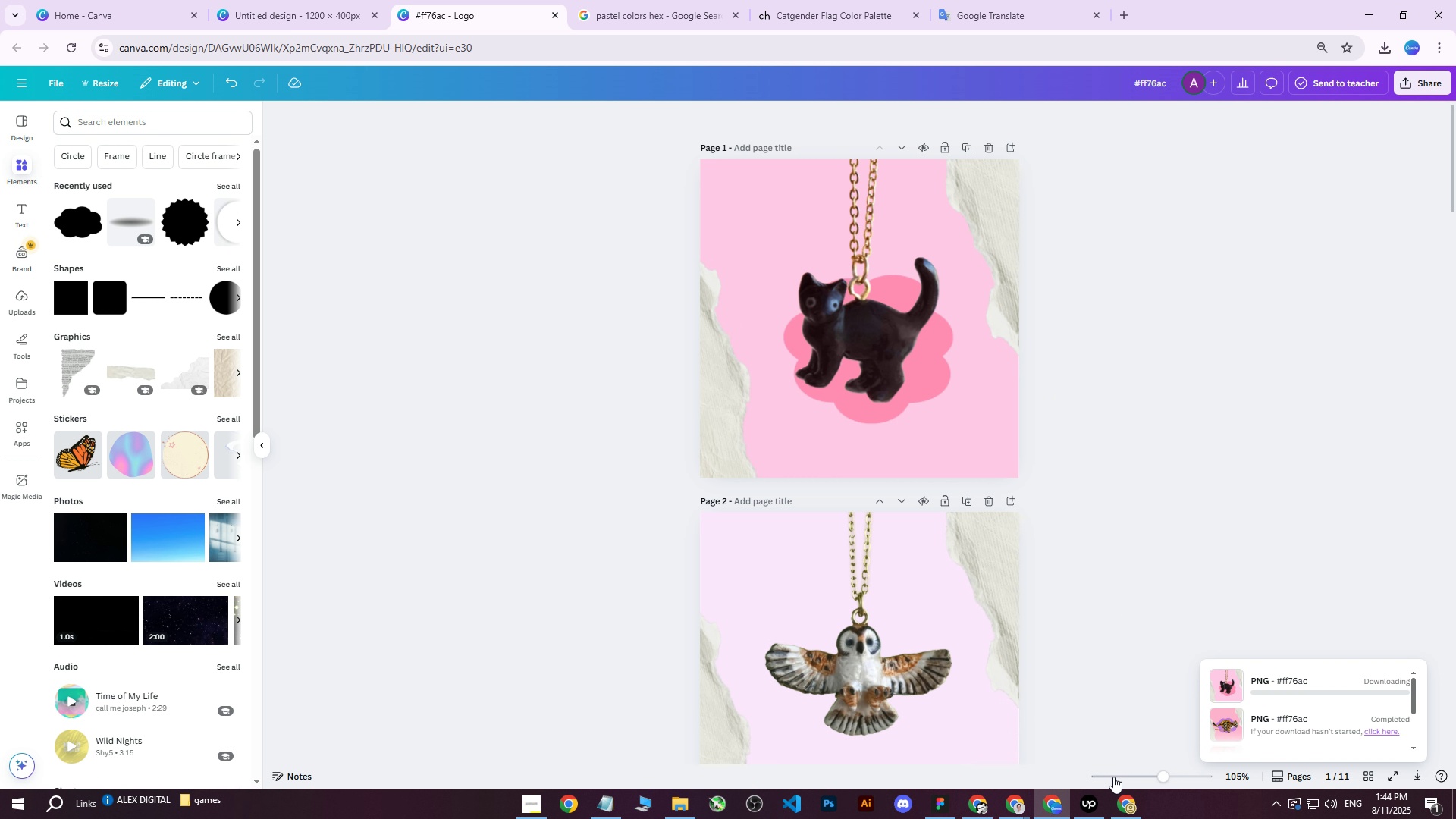 
left_click([1118, 805])
 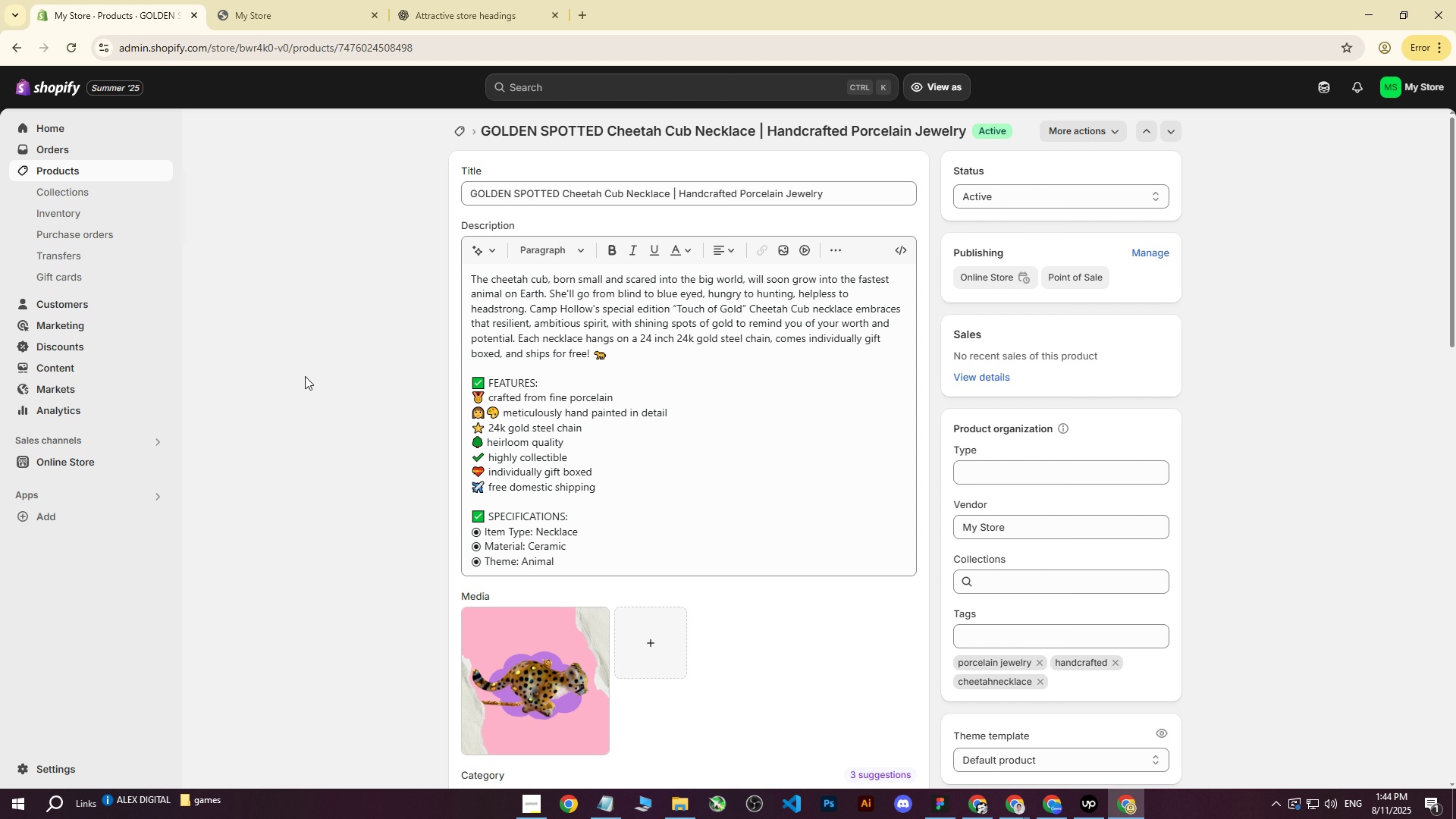 
left_click([42, 168])
 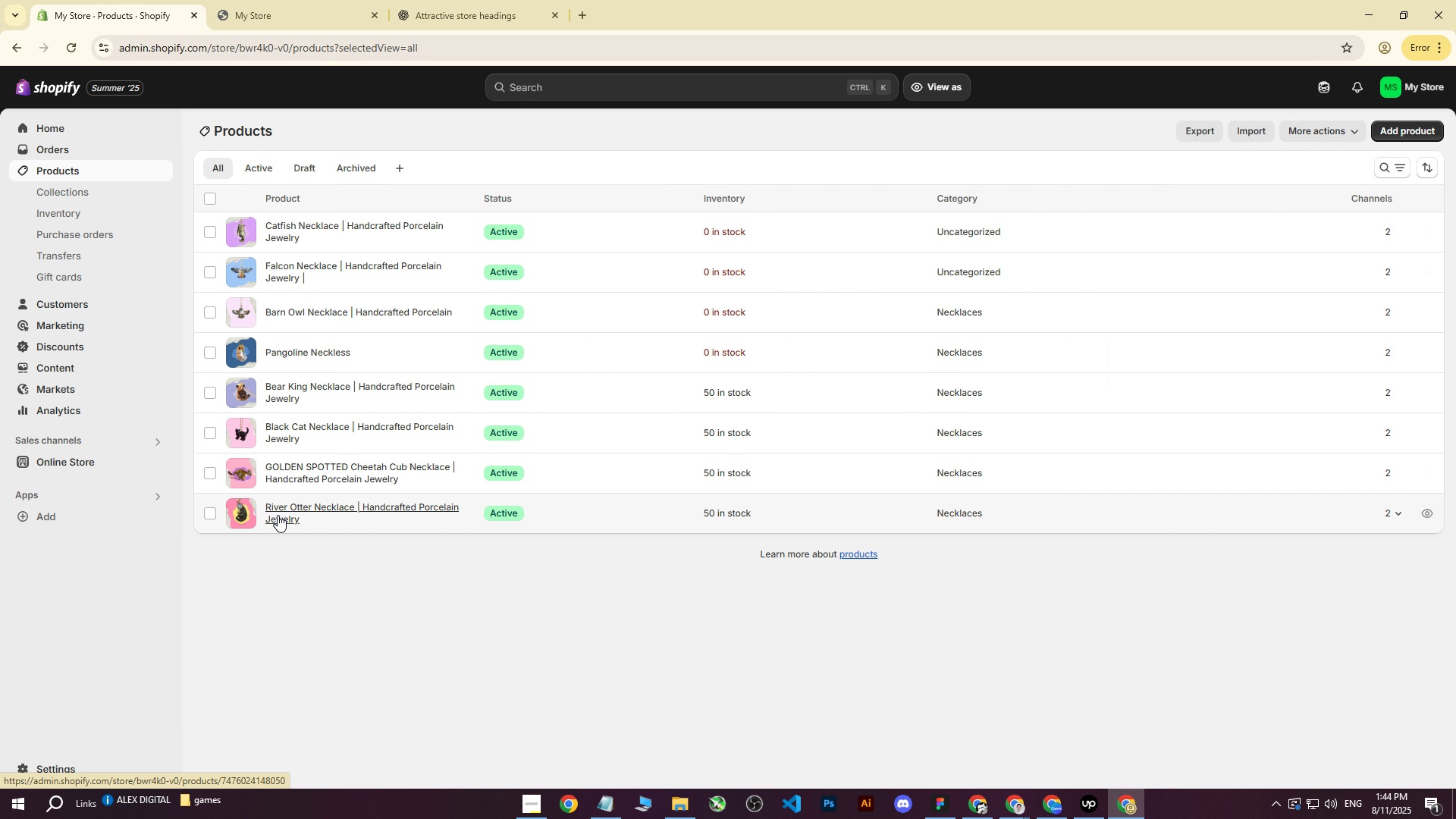 
left_click([303, 434])
 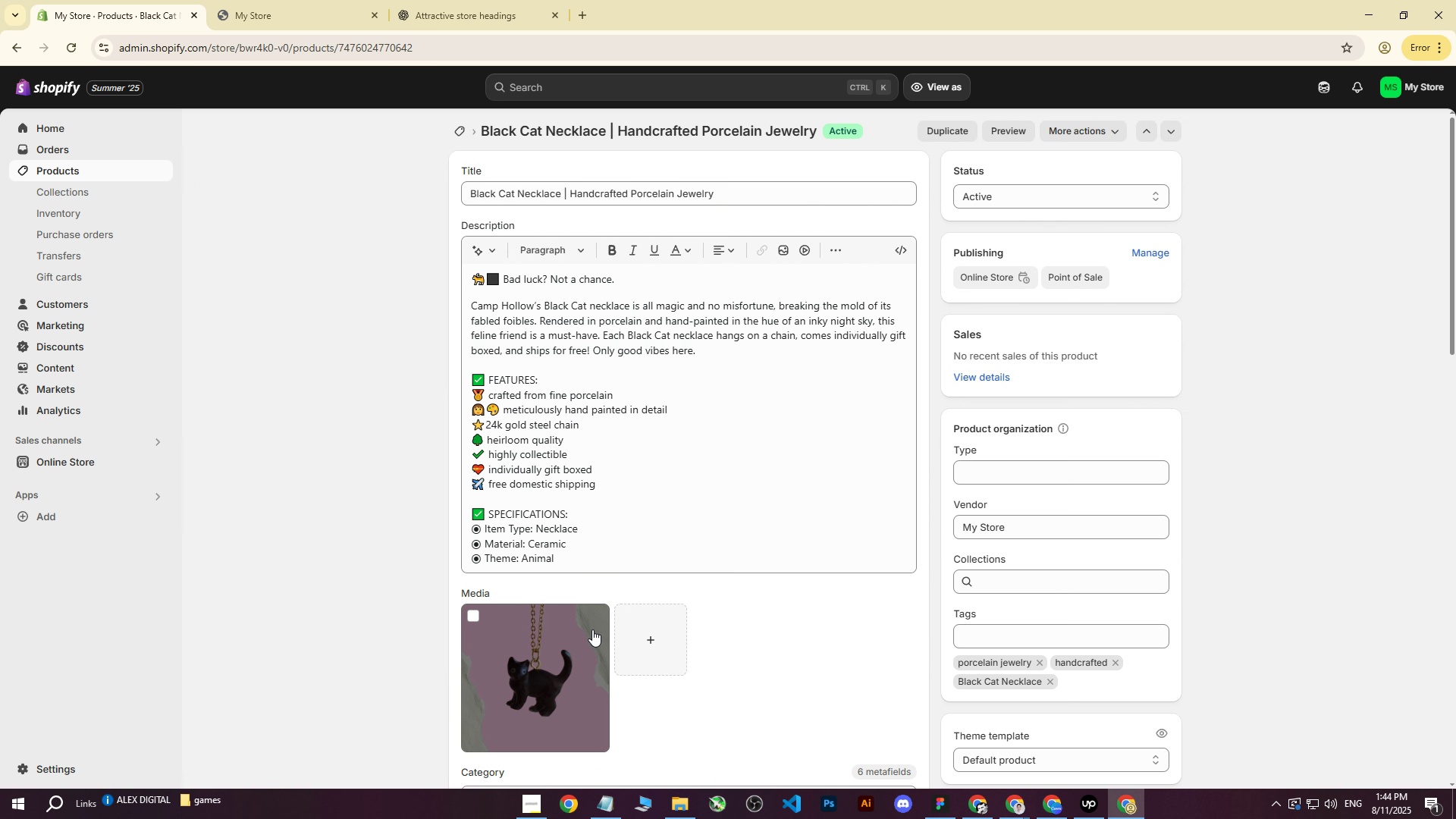 
left_click([472, 616])
 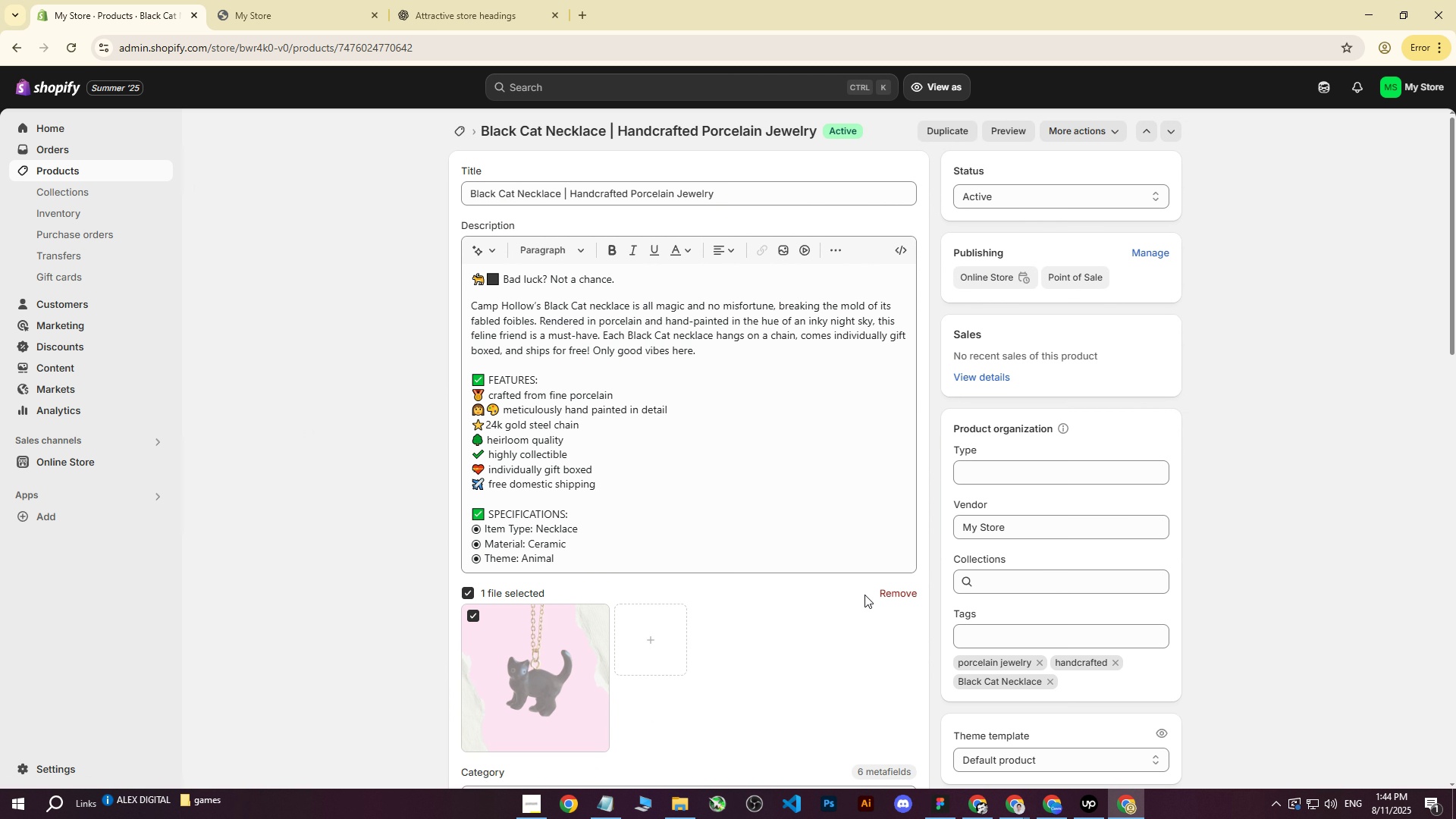 
triple_click([888, 595])
 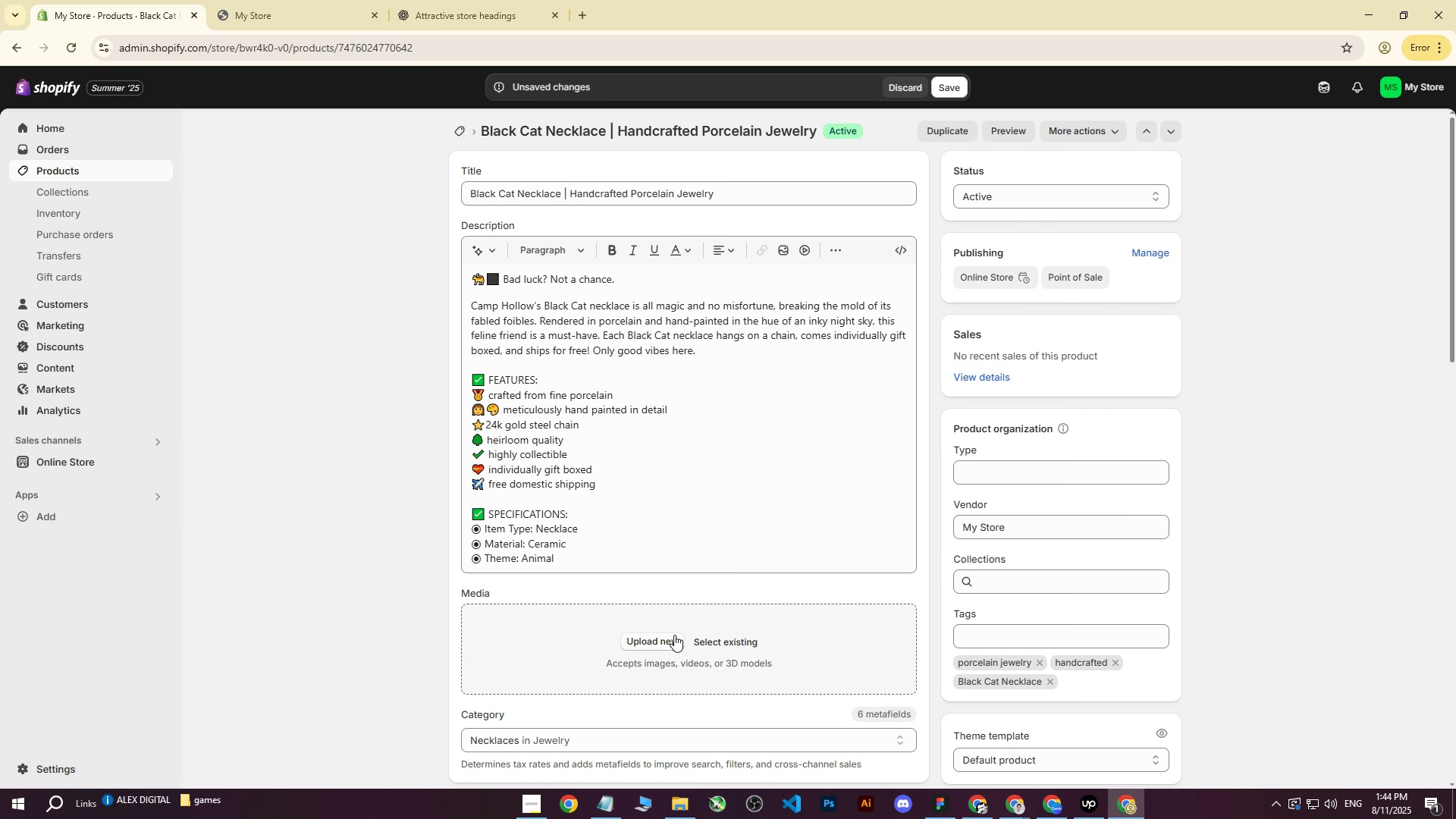 
left_click([639, 641])
 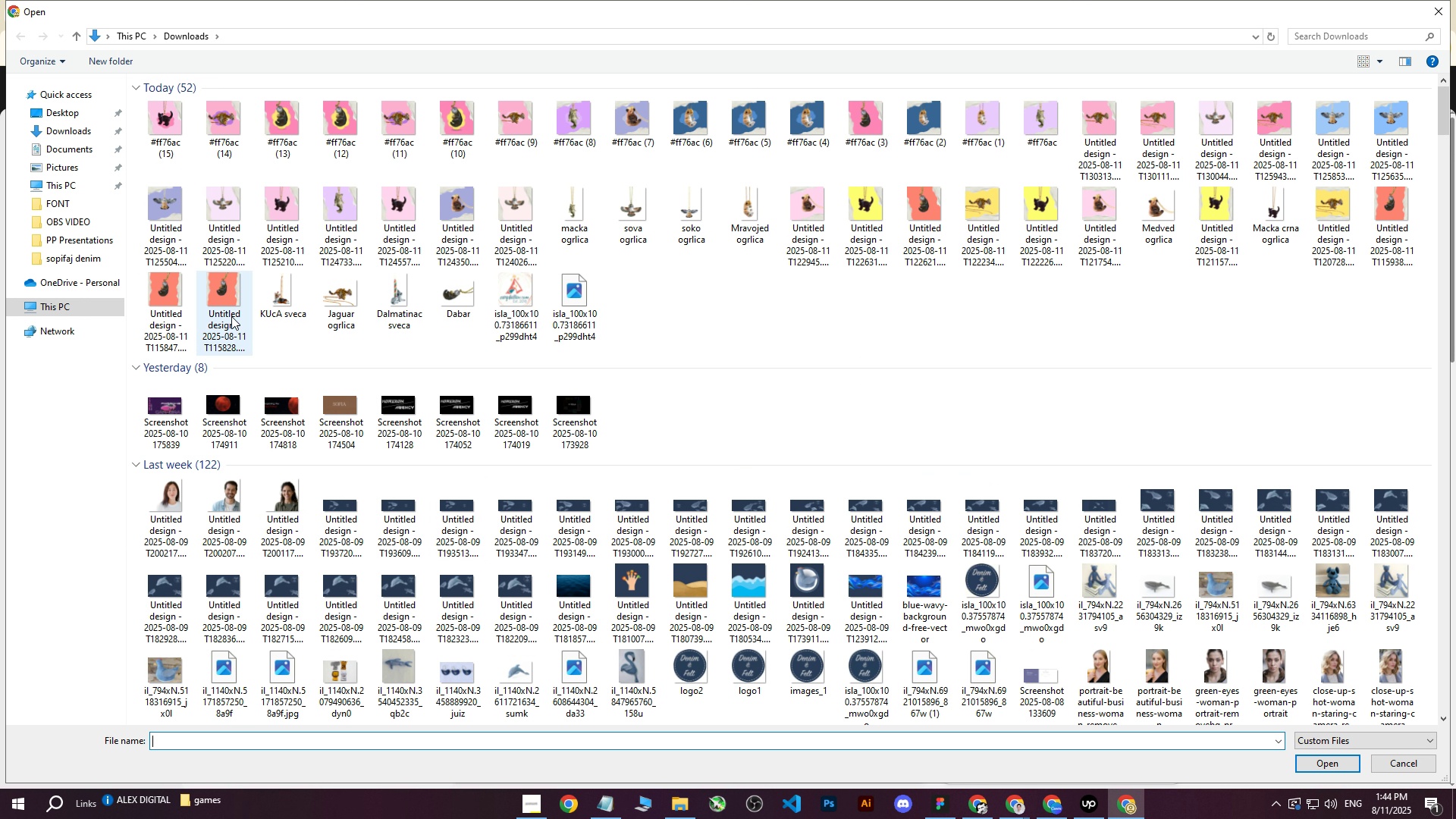 
left_click([155, 130])
 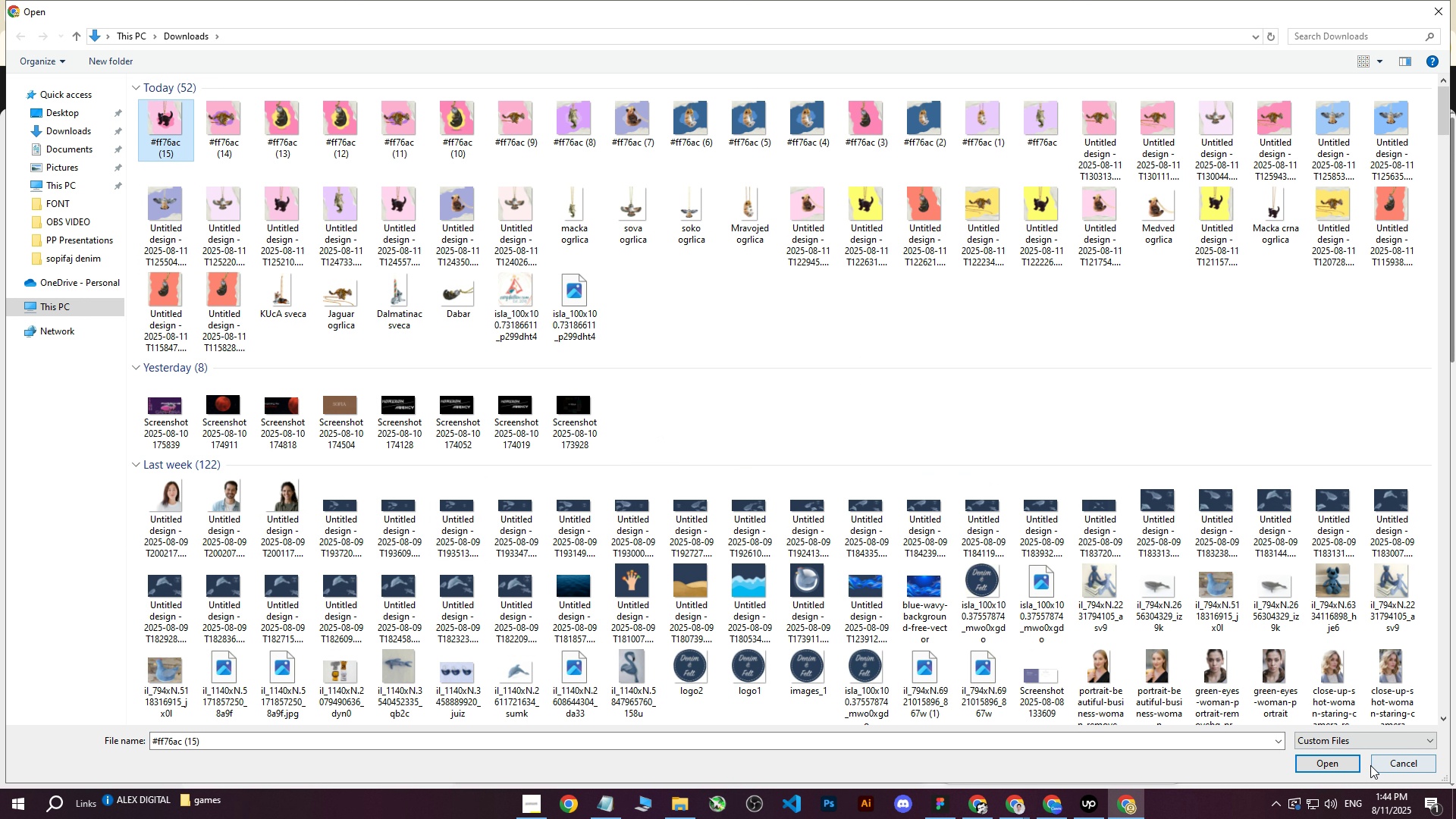 
left_click([1309, 755])
 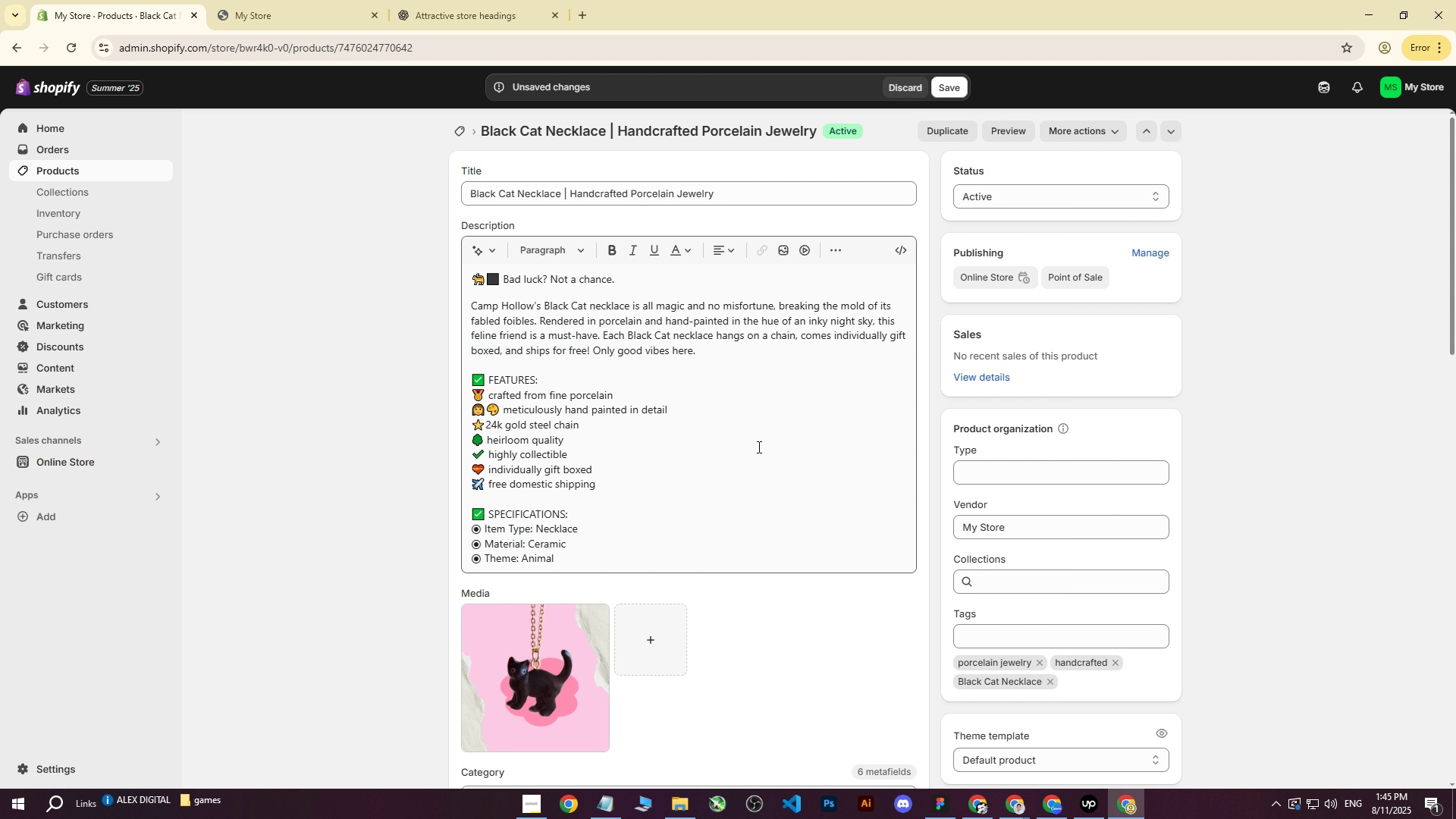 
wait(6.12)
 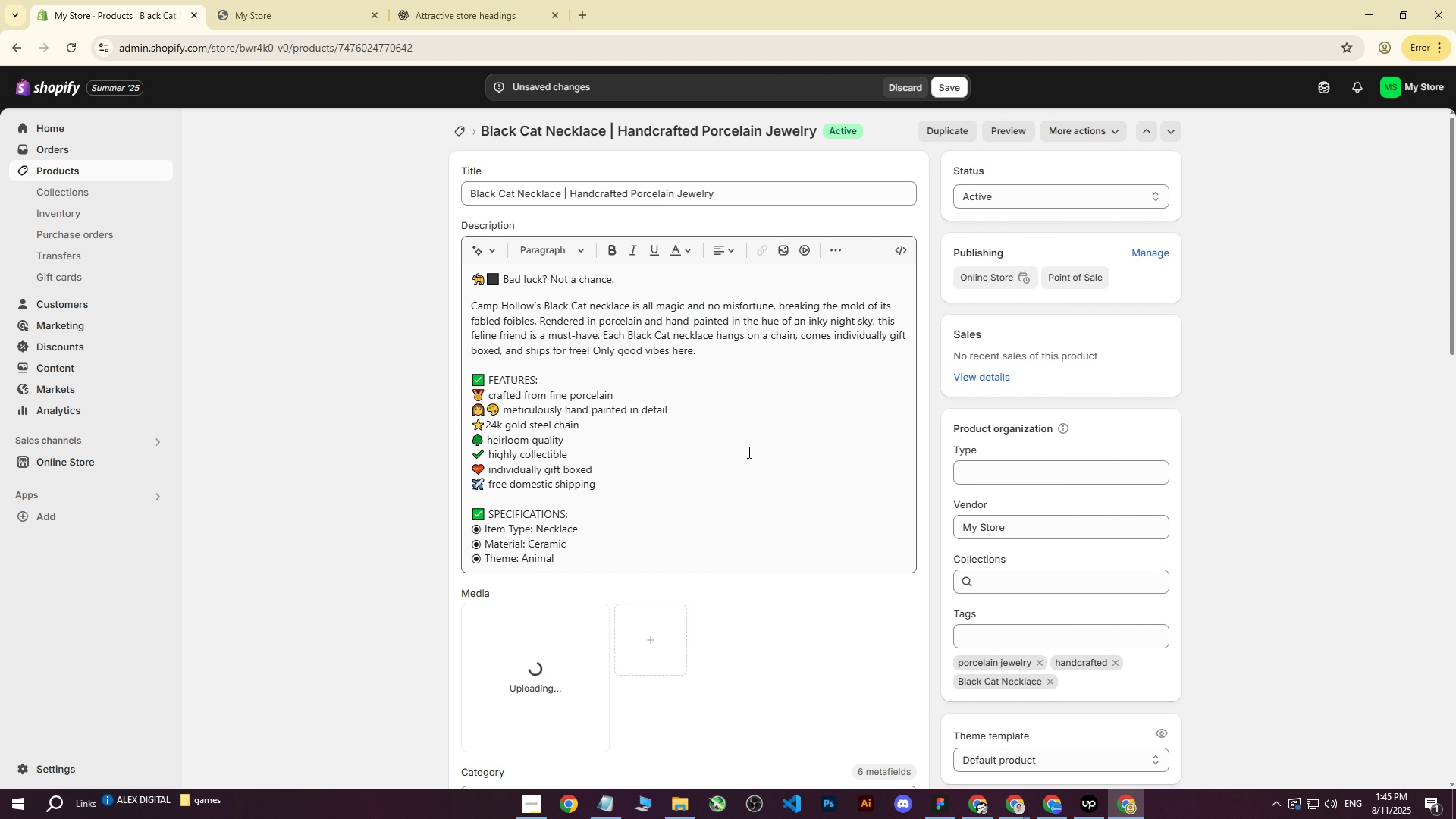 
double_click([950, 89])
 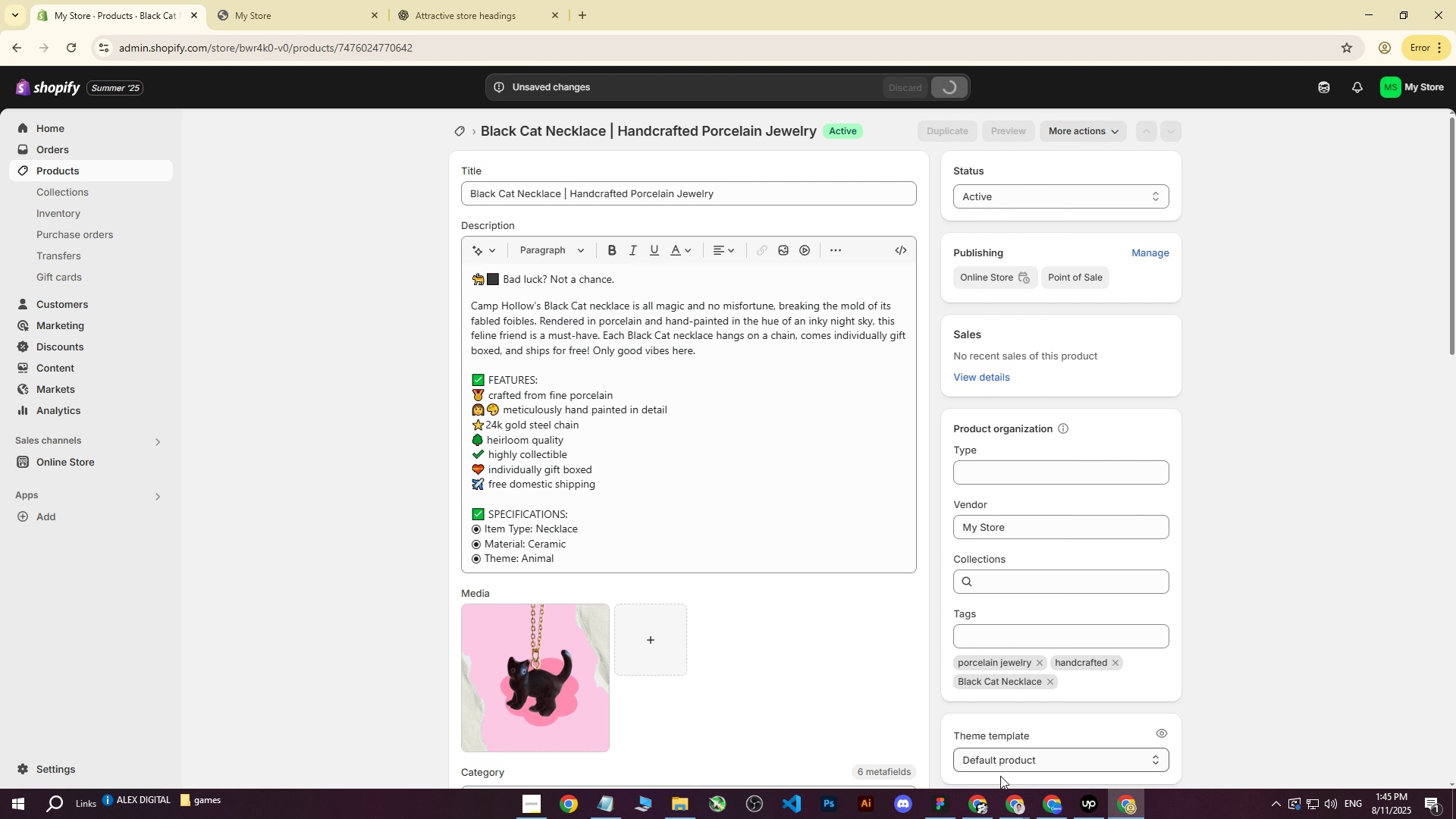 
left_click([1050, 805])
 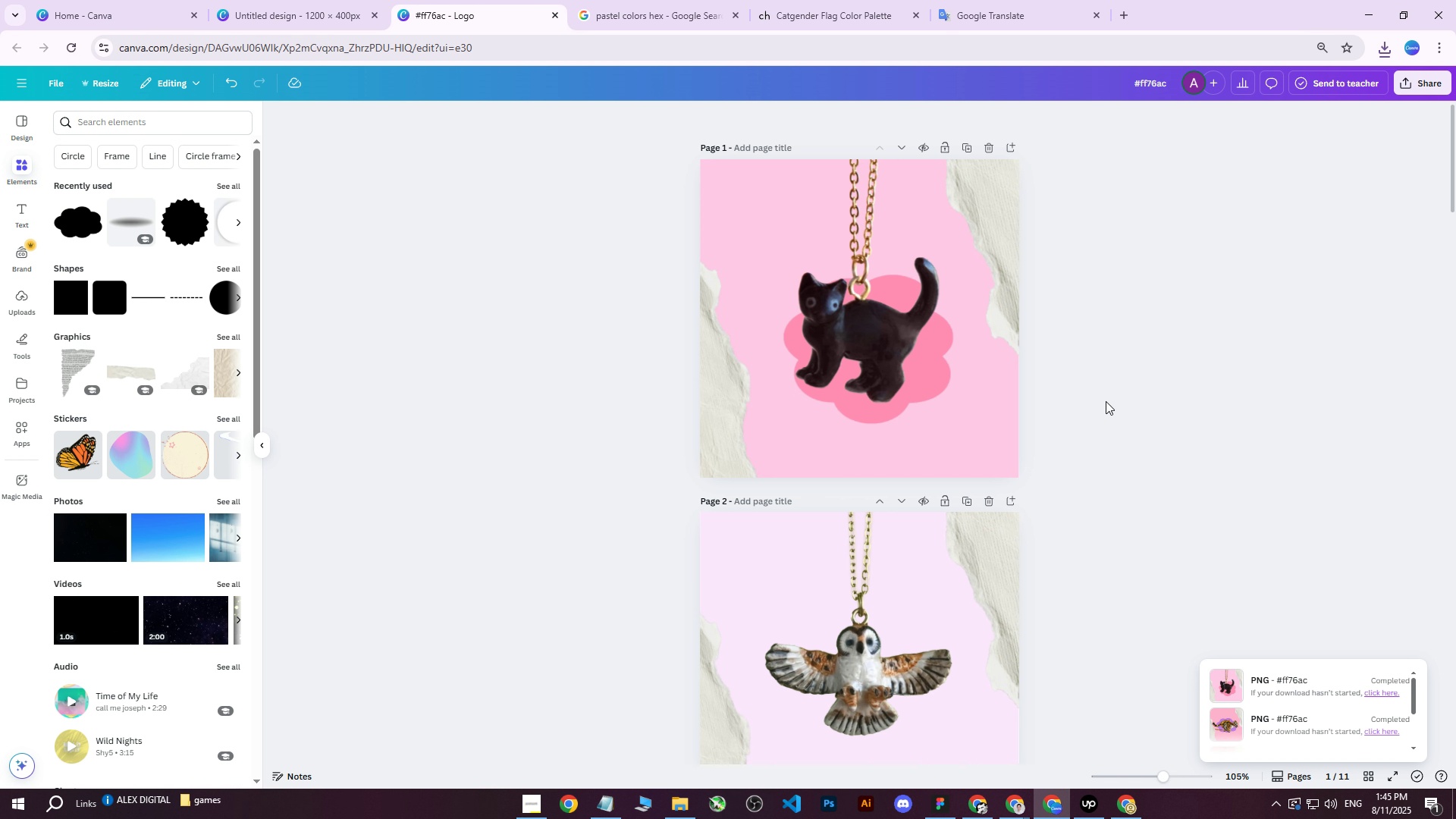 
scroll: coordinate [1109, 397], scroll_direction: none, amount: 0.0
 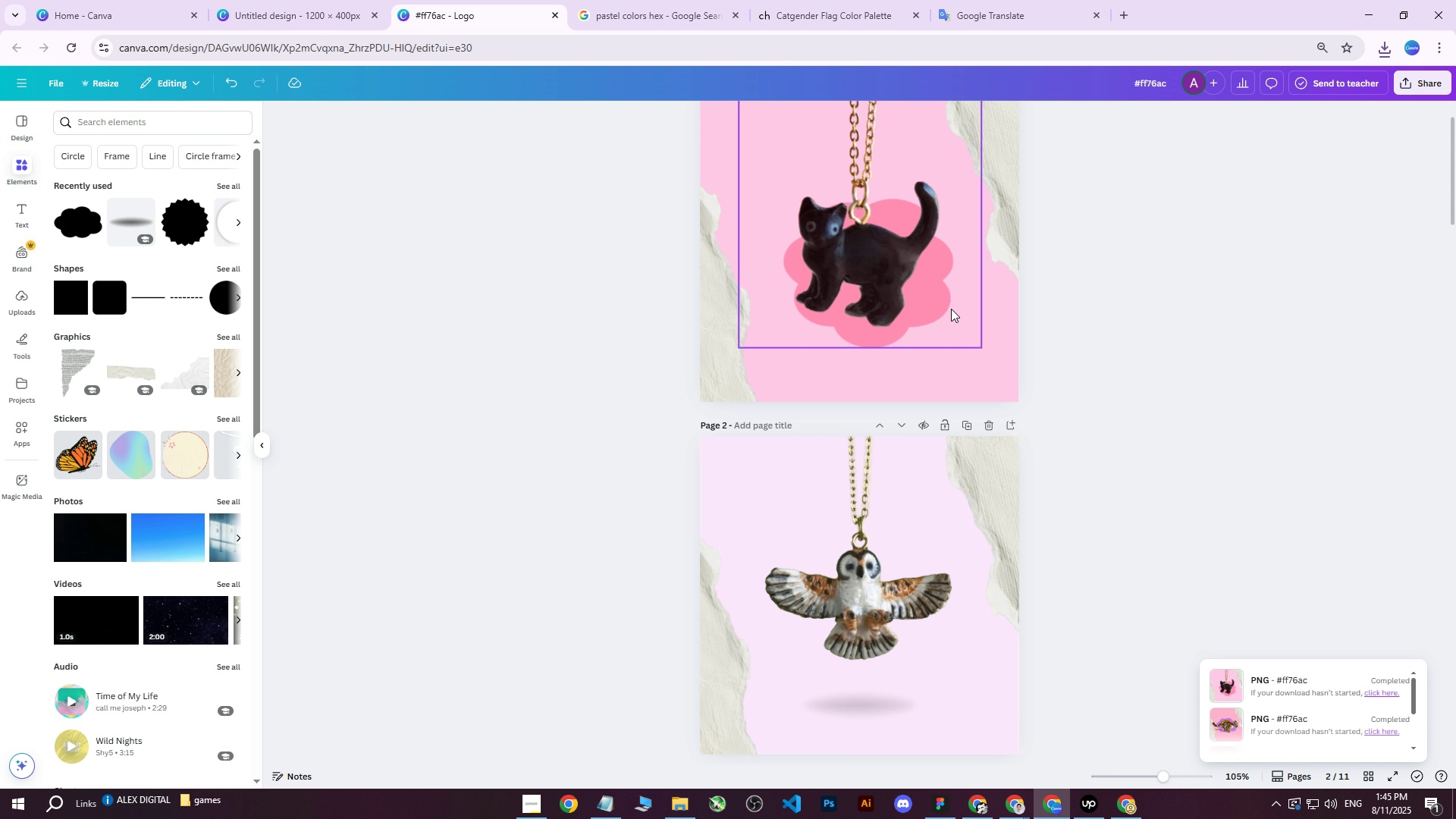 
scroll: coordinate [880, 557], scroll_direction: down, amount: 3.0
 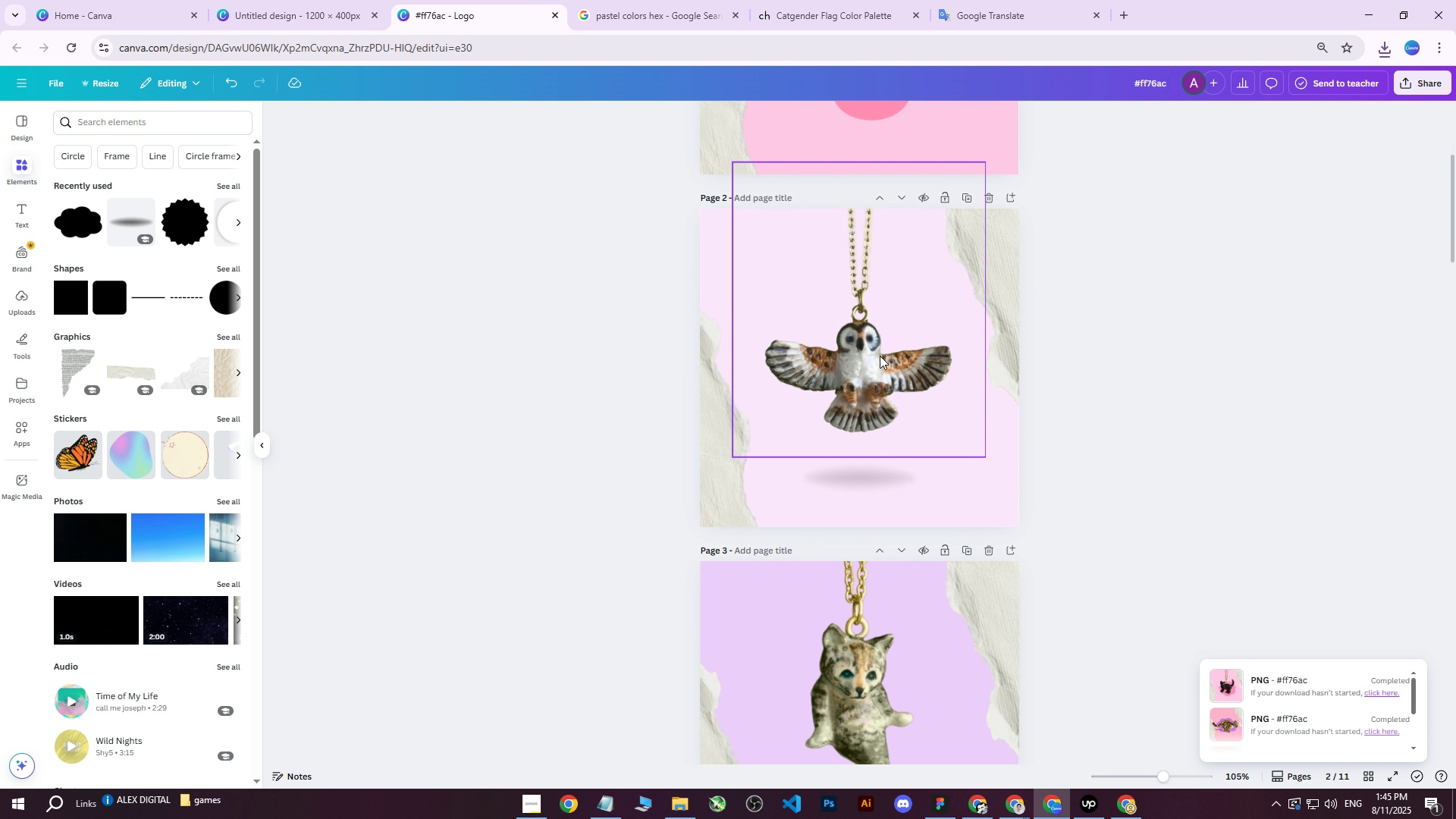 
left_click([880, 353])
 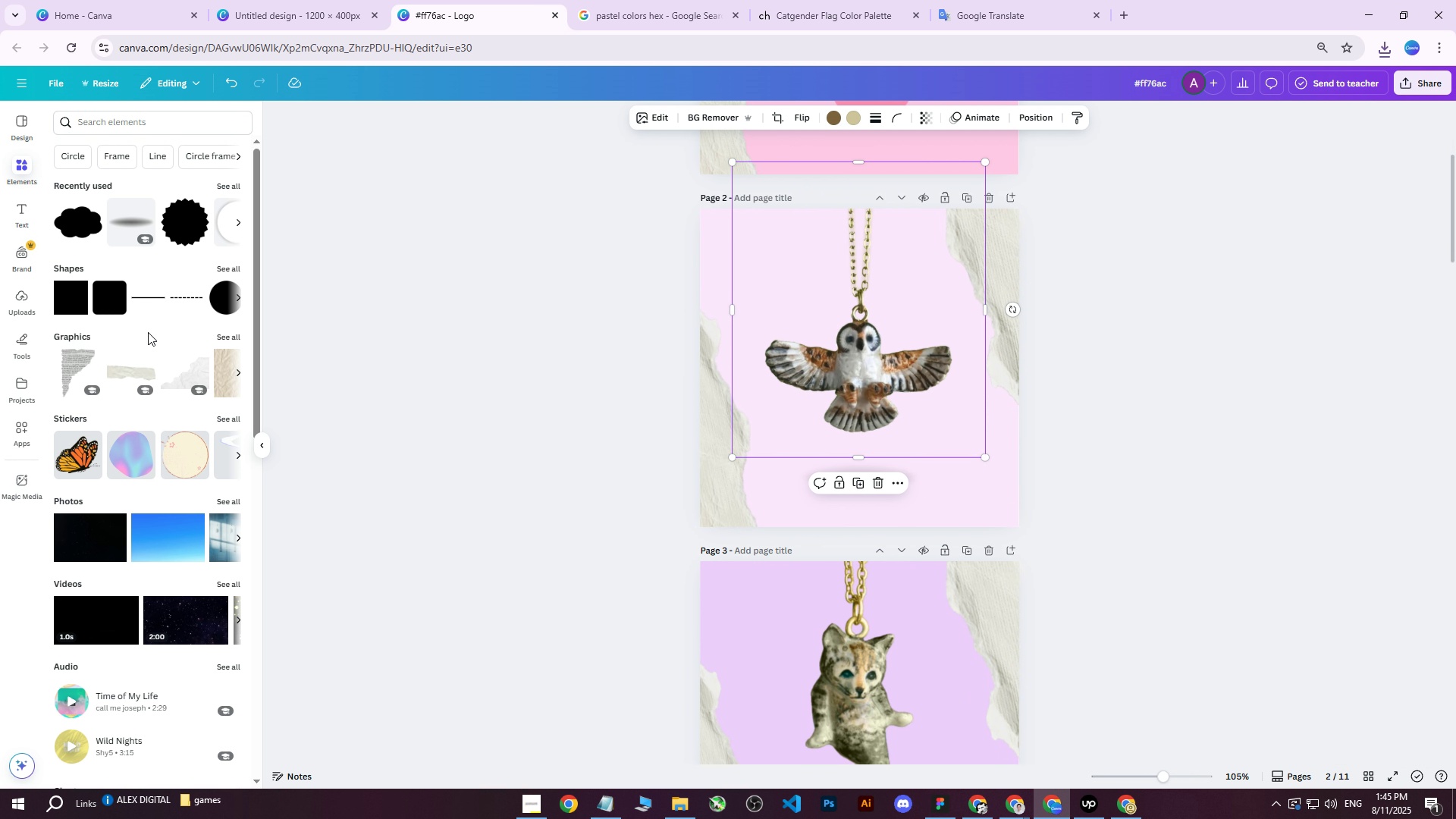 
left_click([79, 222])
 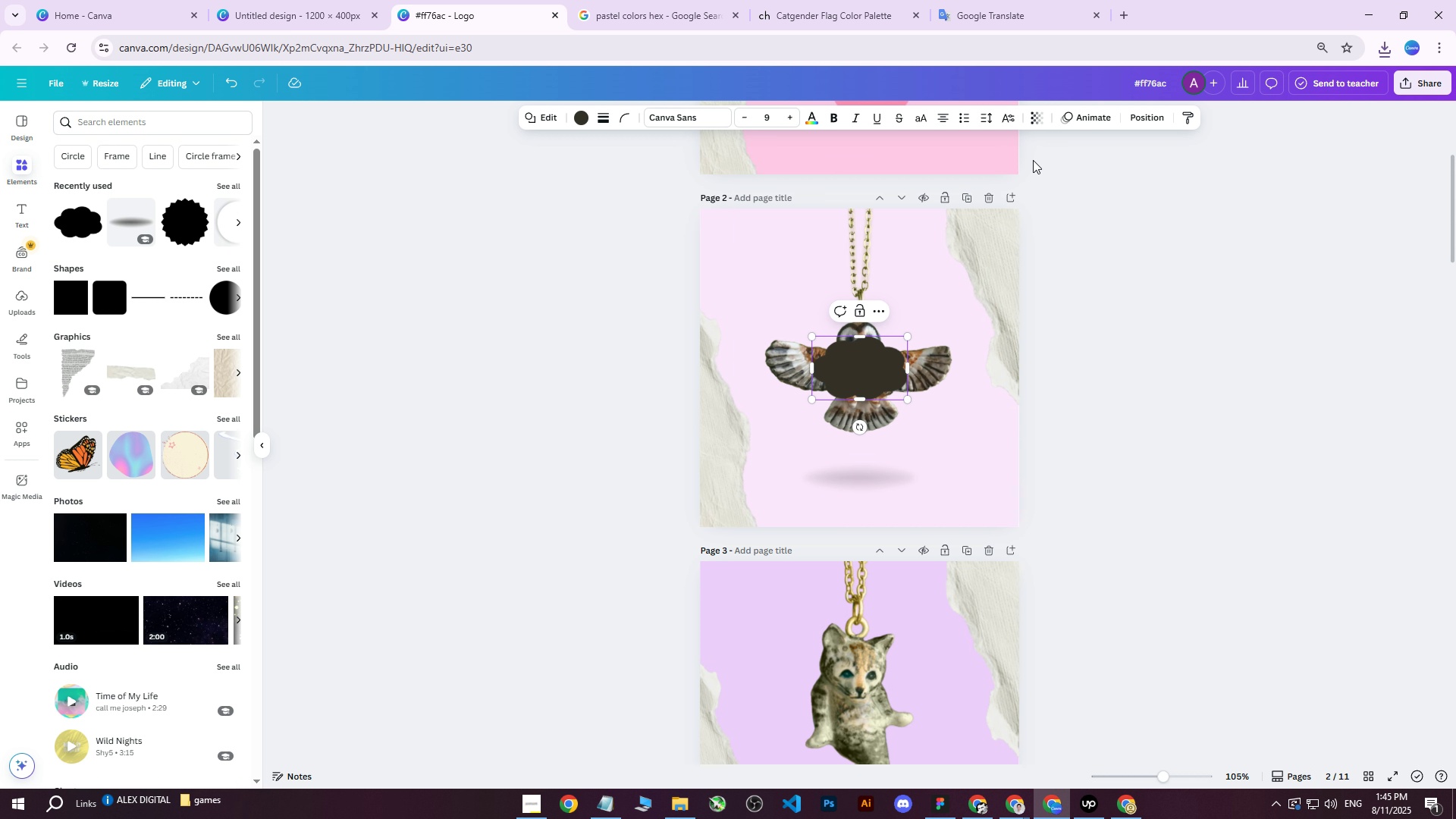 
left_click([1134, 119])
 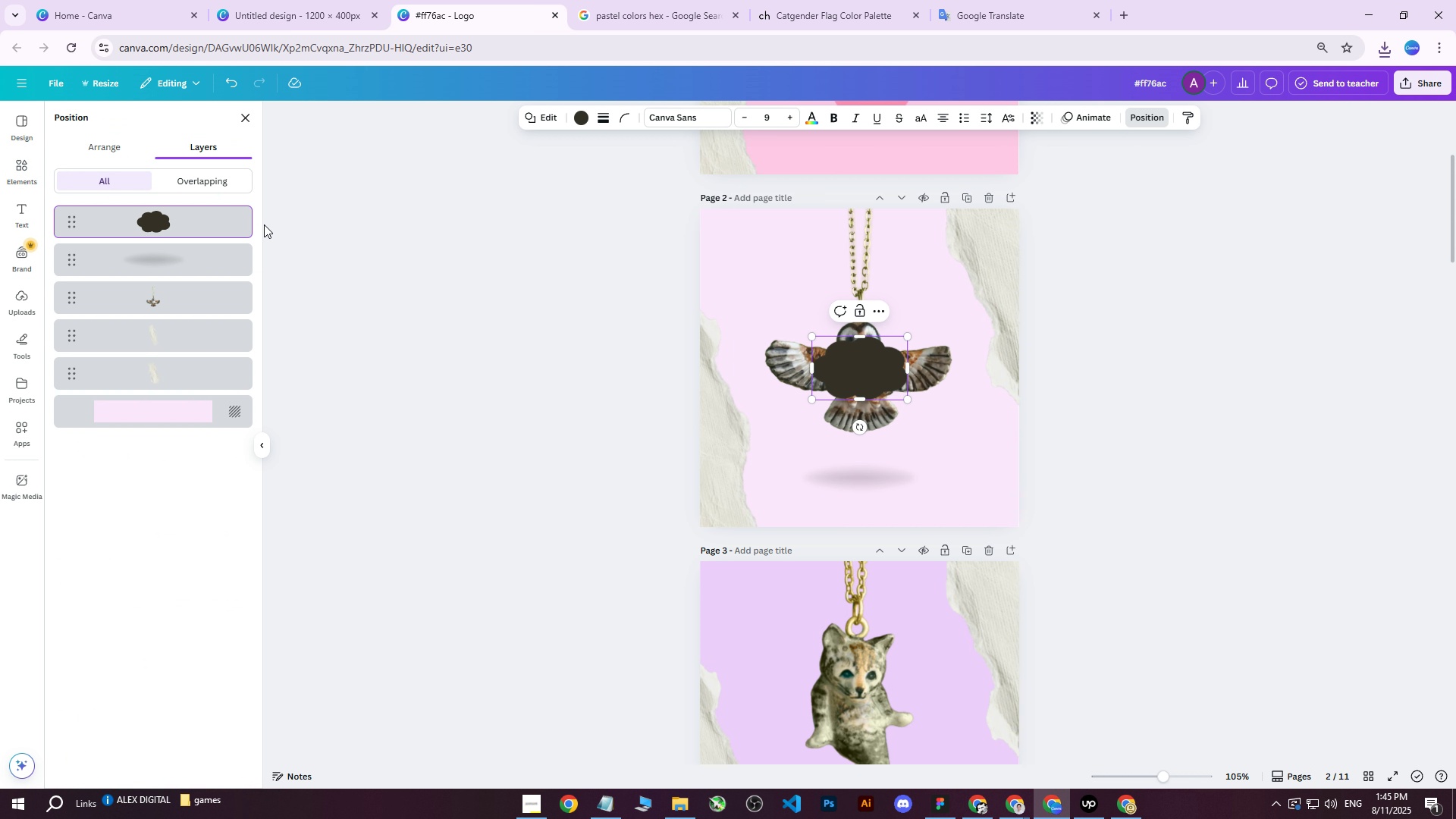 
left_click_drag(start_coordinate=[179, 229], to_coordinate=[178, 322])
 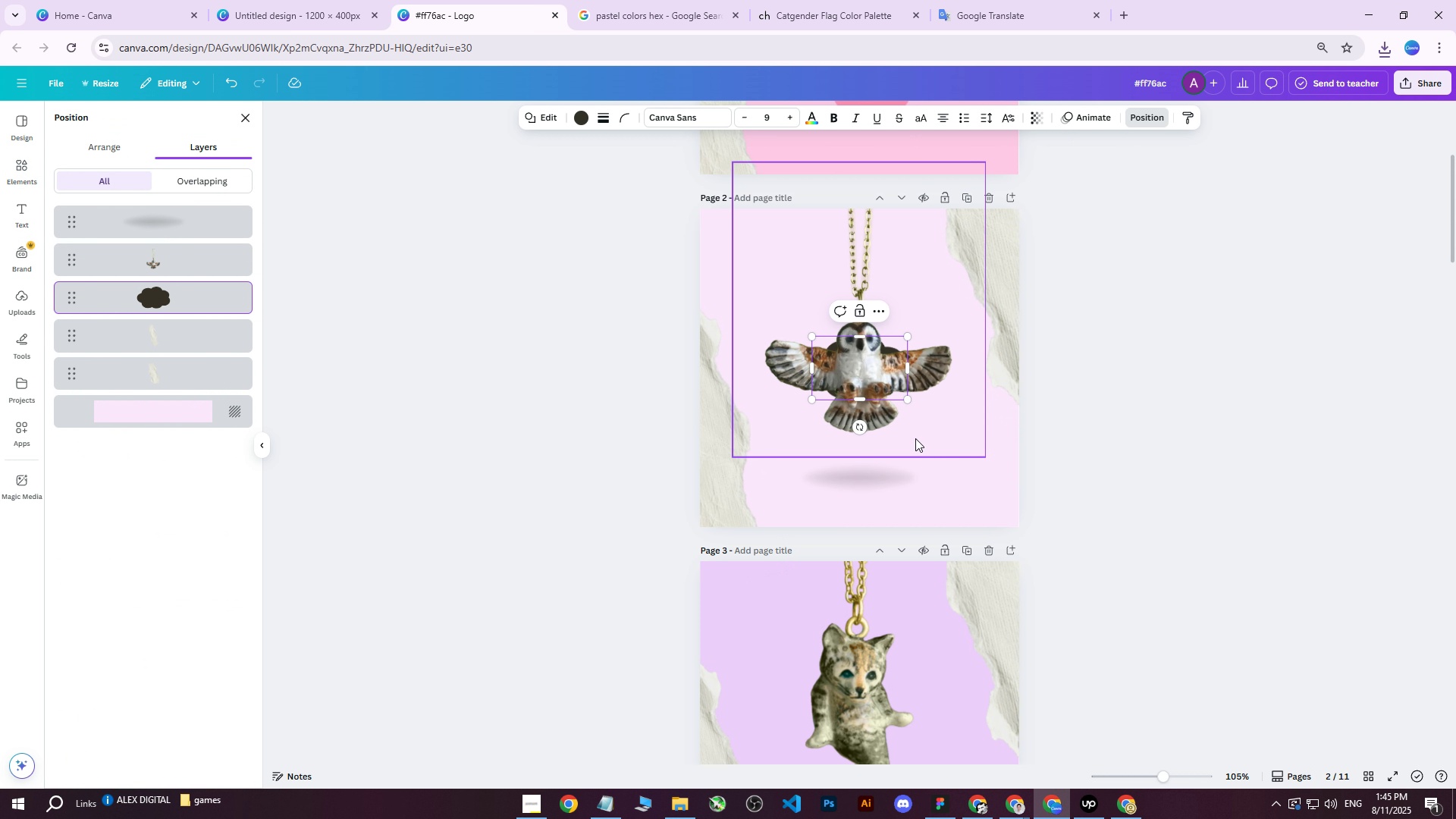 
left_click([875, 464])
 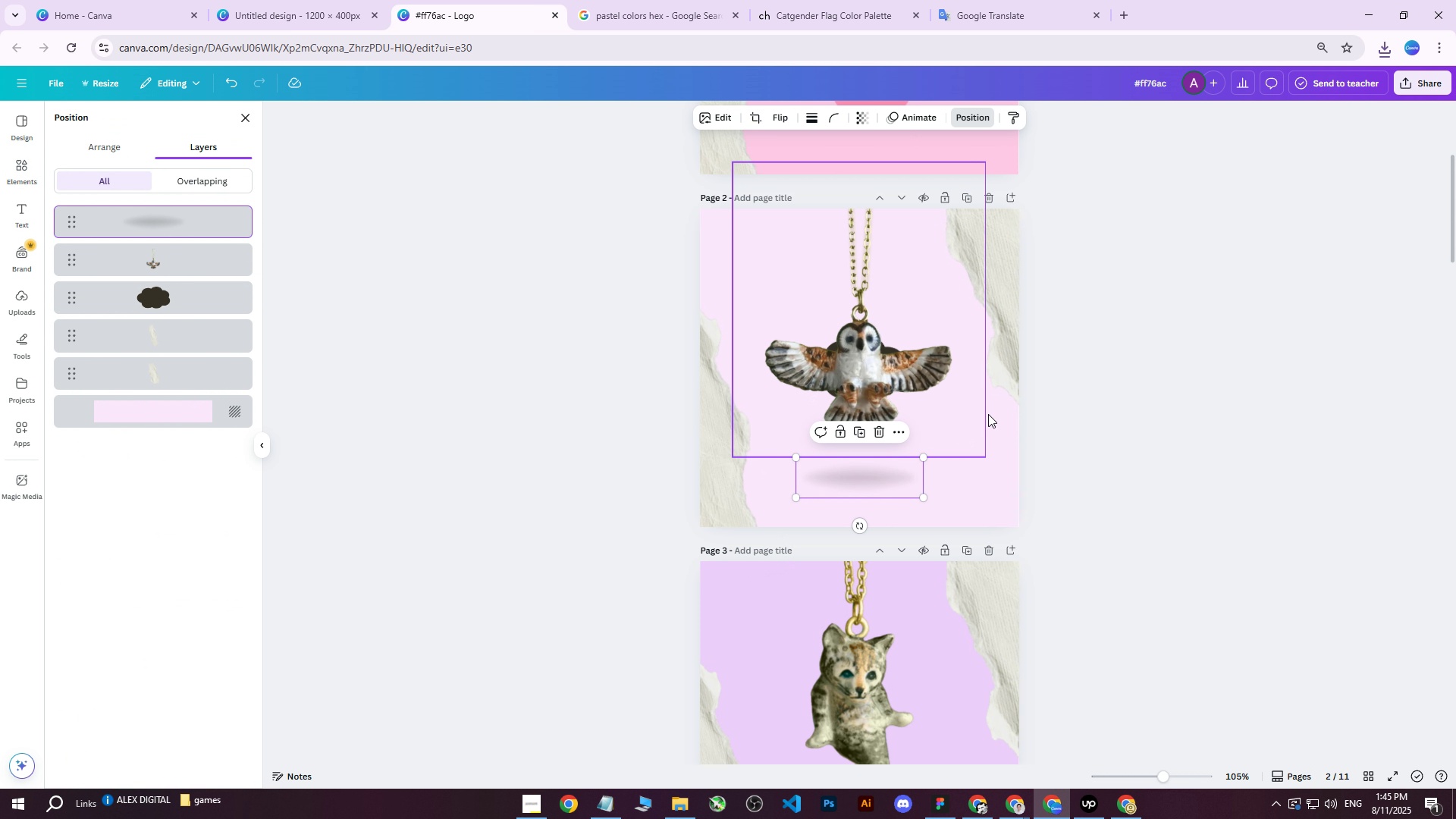 
key(Delete)
 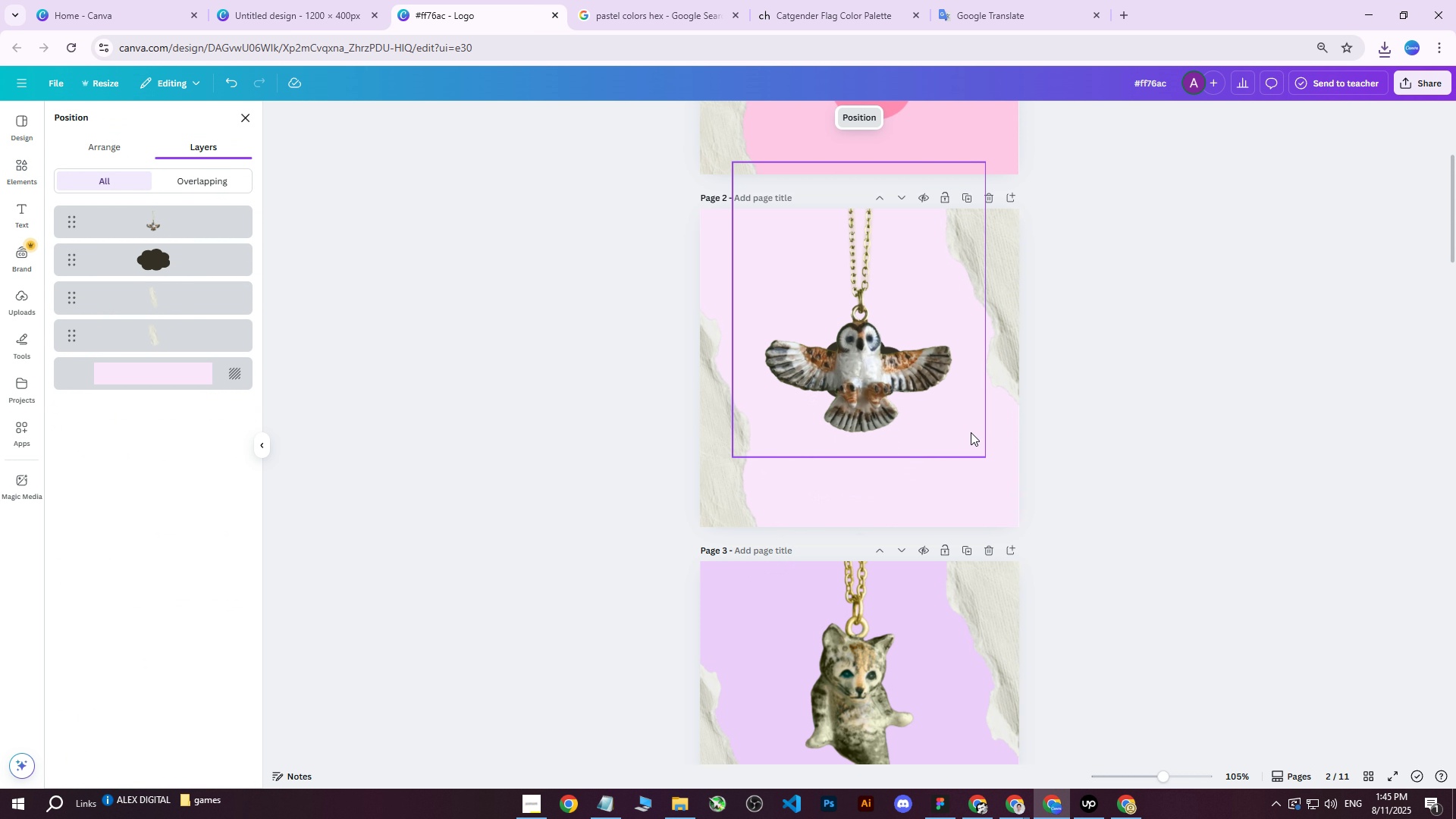 
scroll: coordinate [972, 437], scroll_direction: up, amount: 1.0
 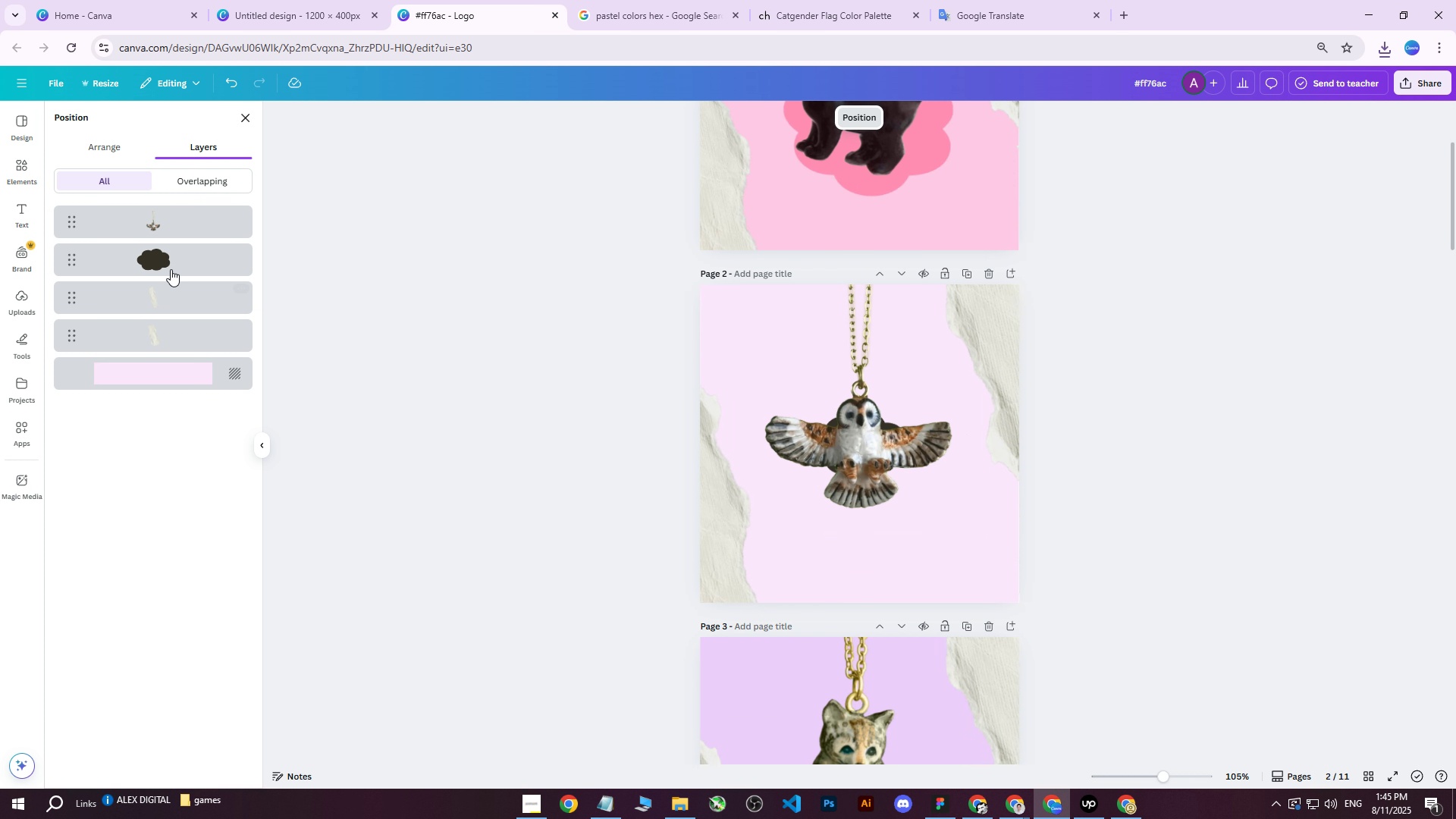 
left_click([142, 253])
 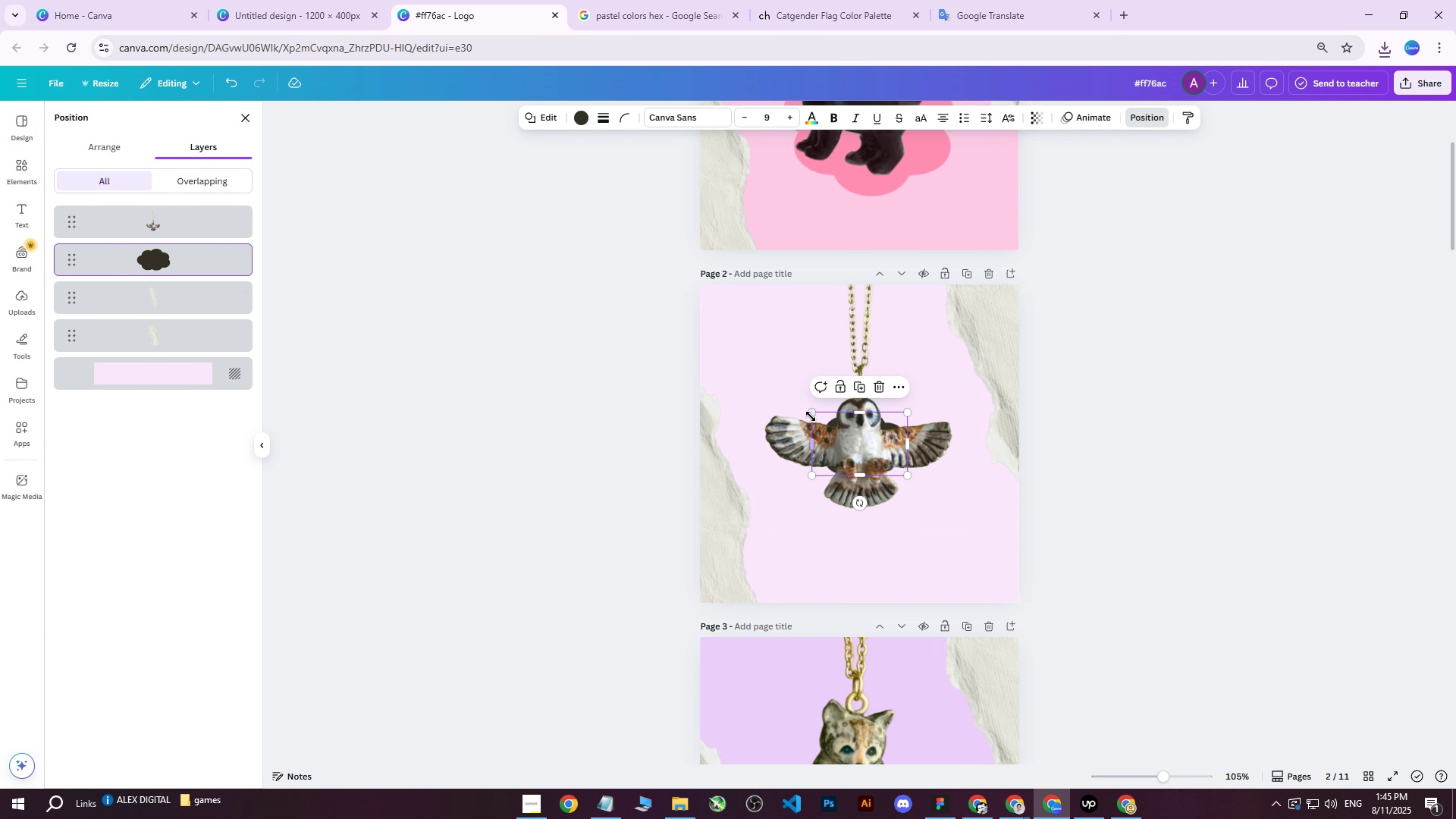 
left_click_drag(start_coordinate=[811, 413], to_coordinate=[723, 318])
 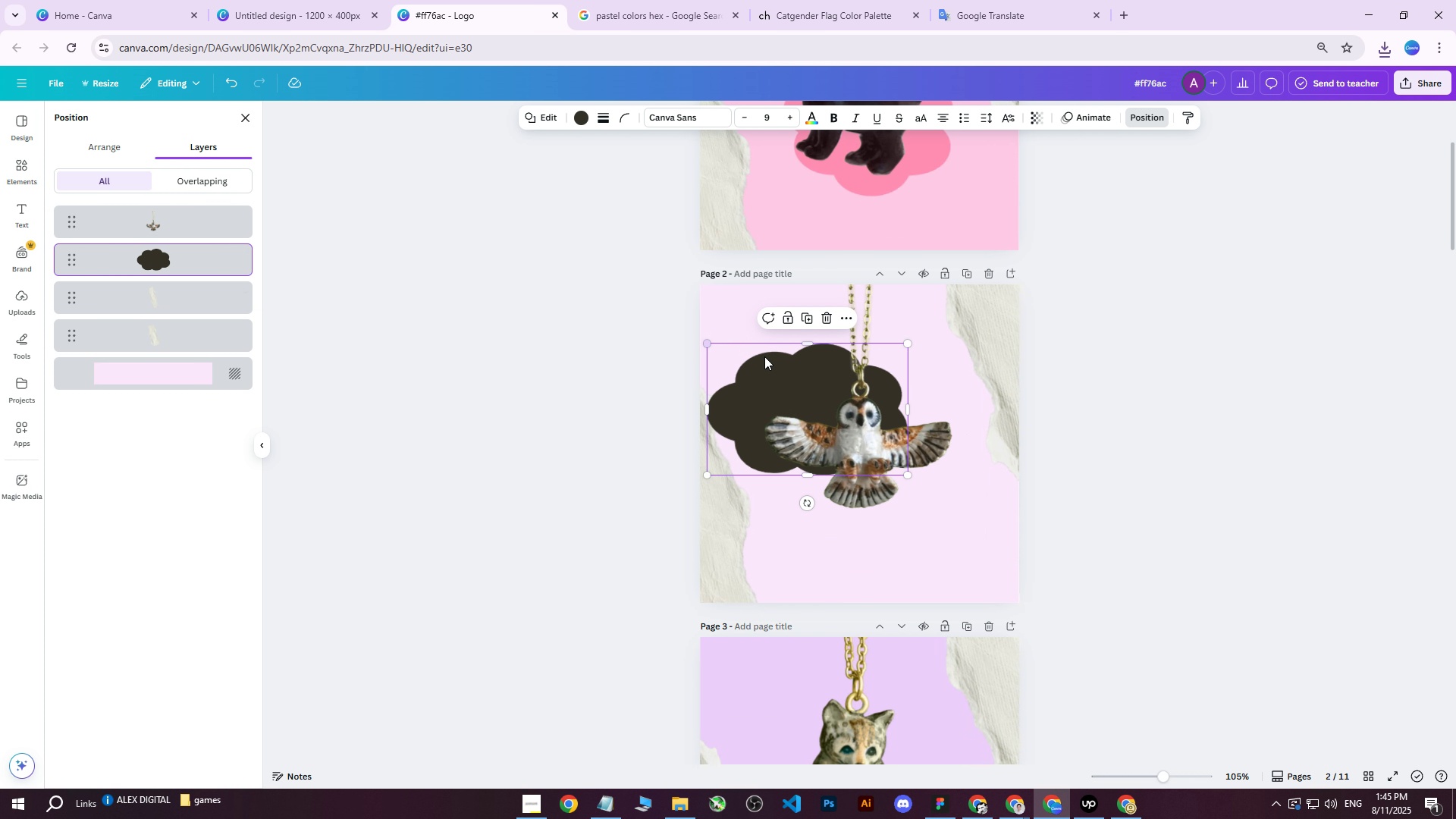 
left_click_drag(start_coordinate=[792, 378], to_coordinate=[840, 409])
 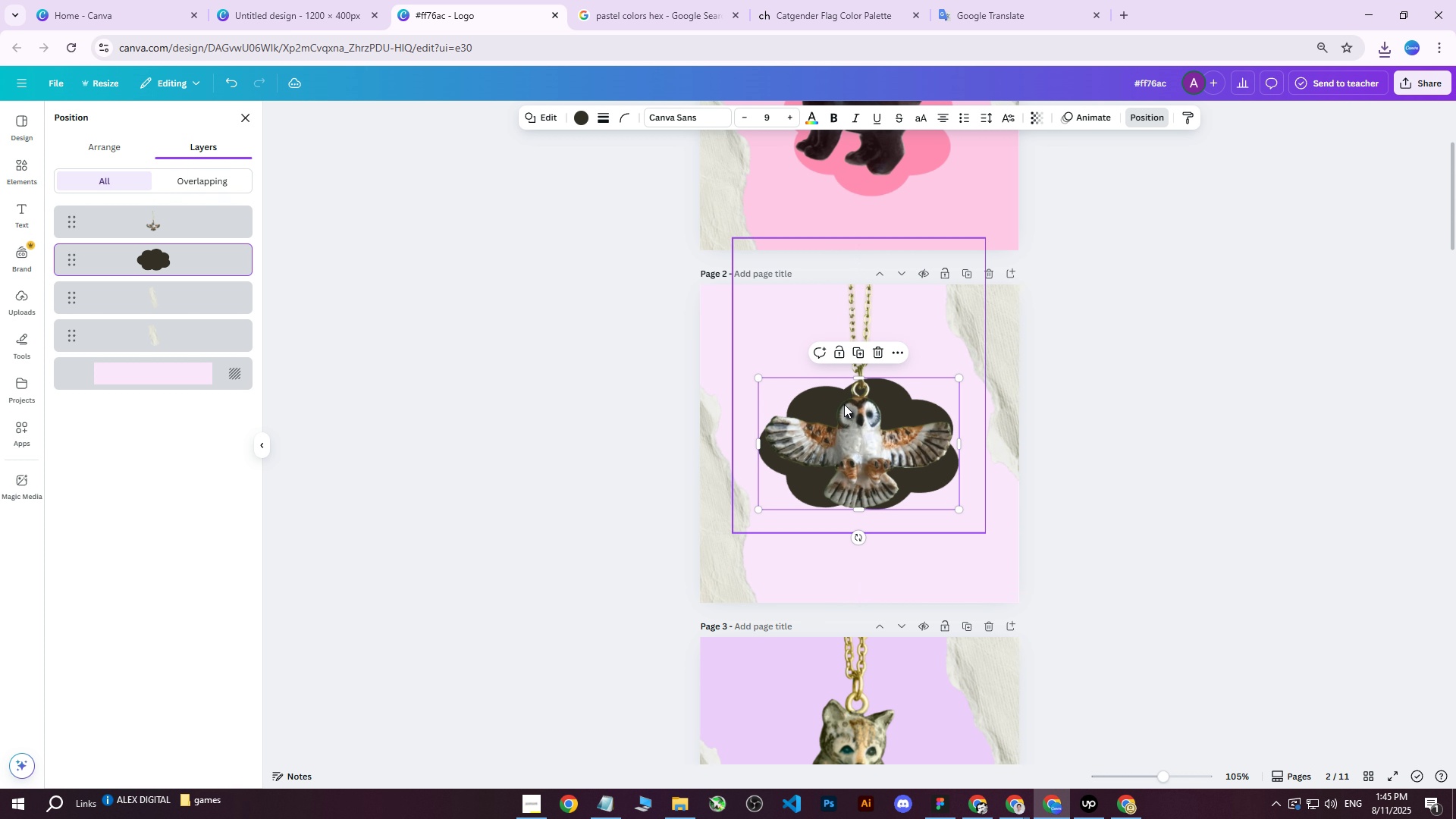 
scroll: coordinate [977, 388], scroll_direction: up, amount: 6.0
 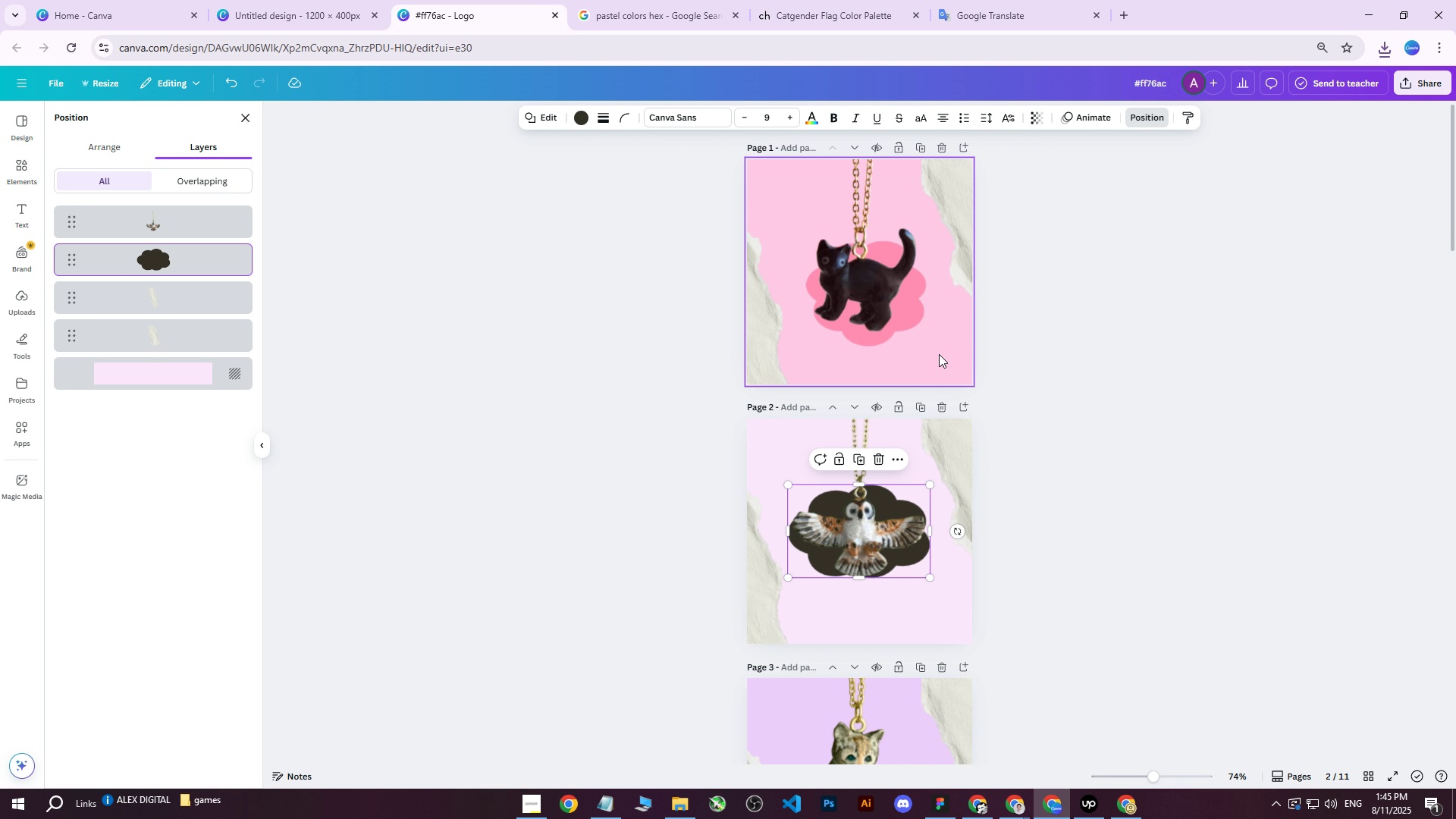 
hold_key(key=ControlLeft, duration=0.44)
 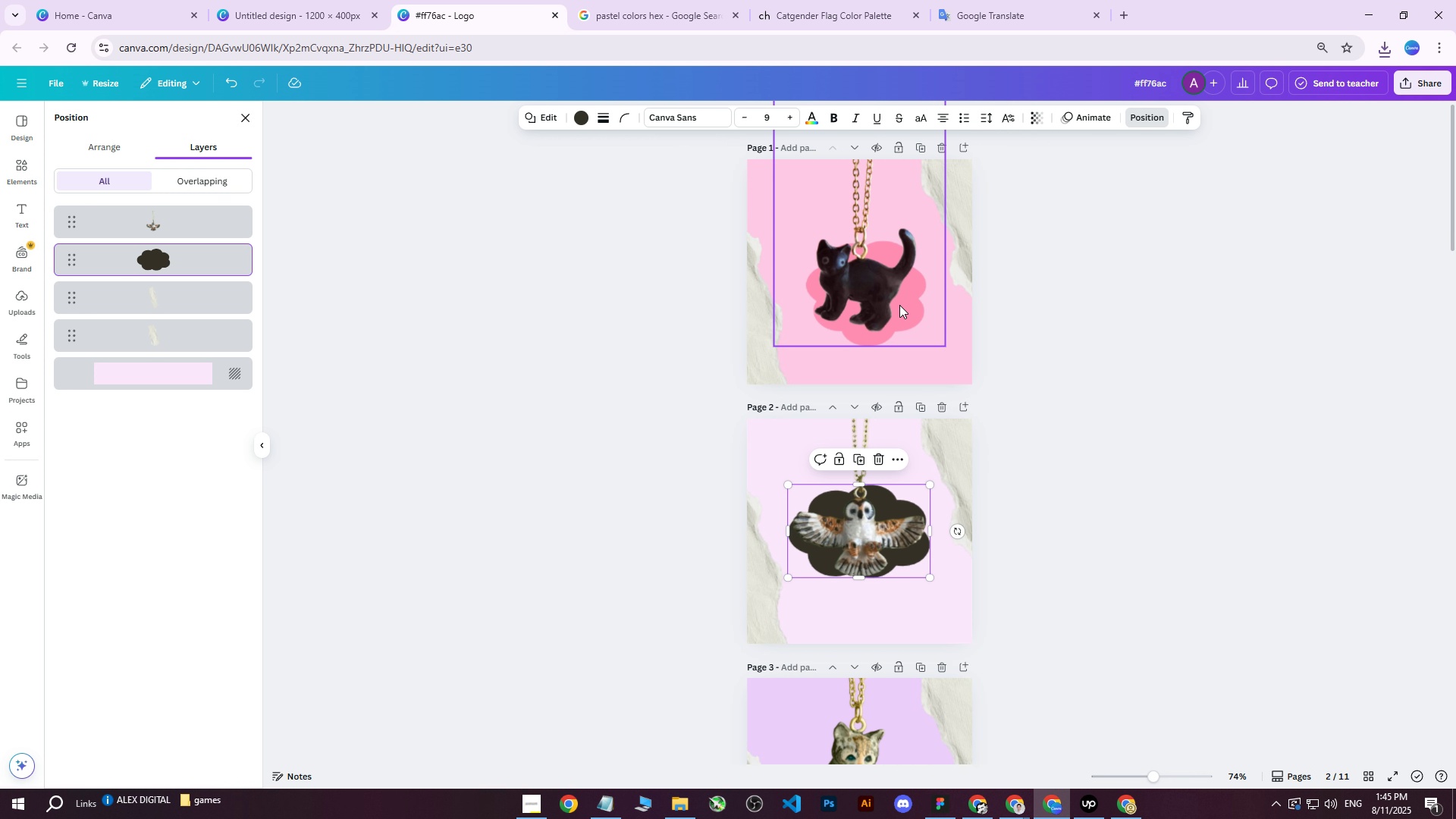 
left_click([867, 278])
 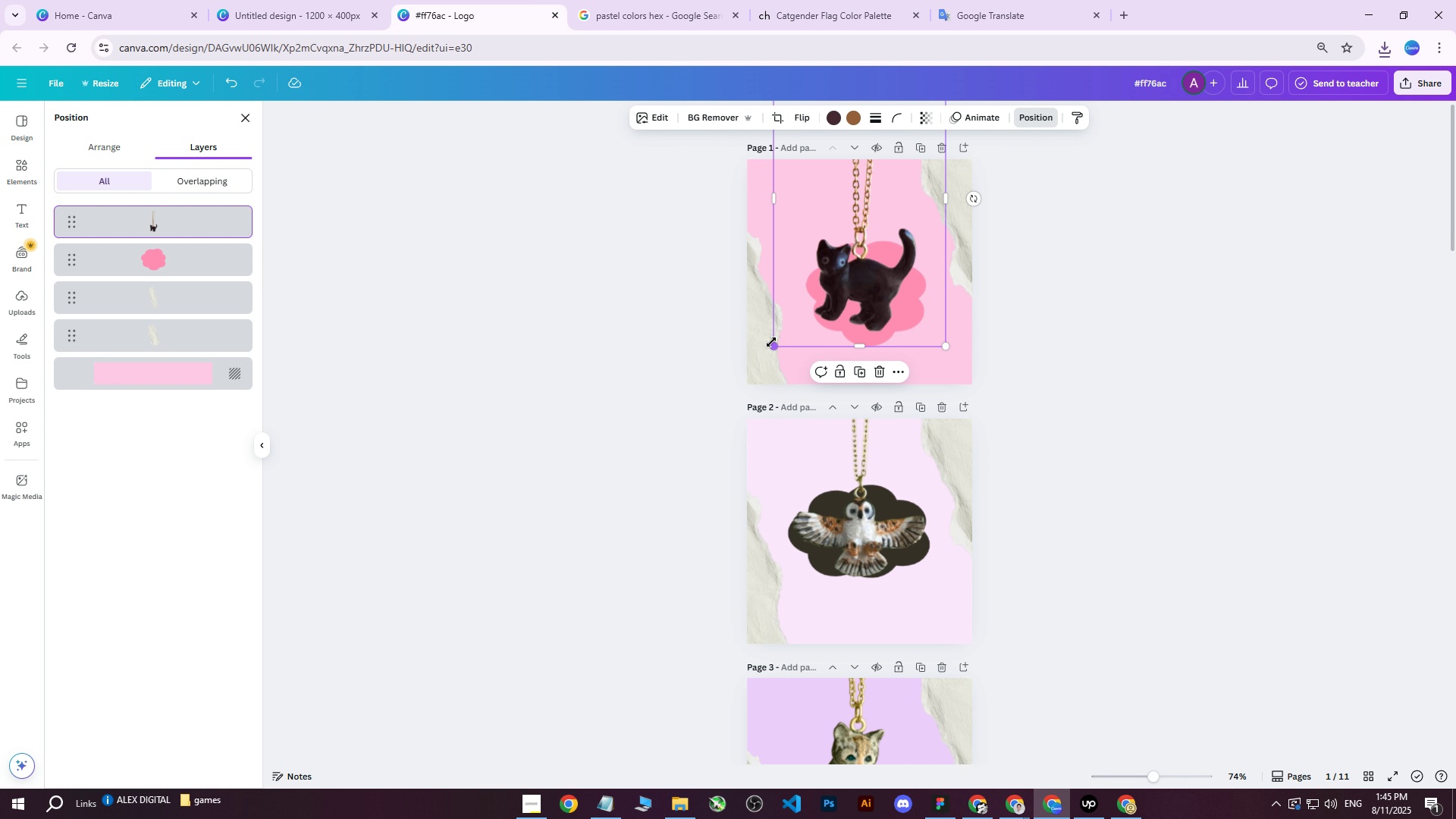 
left_click_drag(start_coordinate=[771, 342], to_coordinate=[730, 403])
 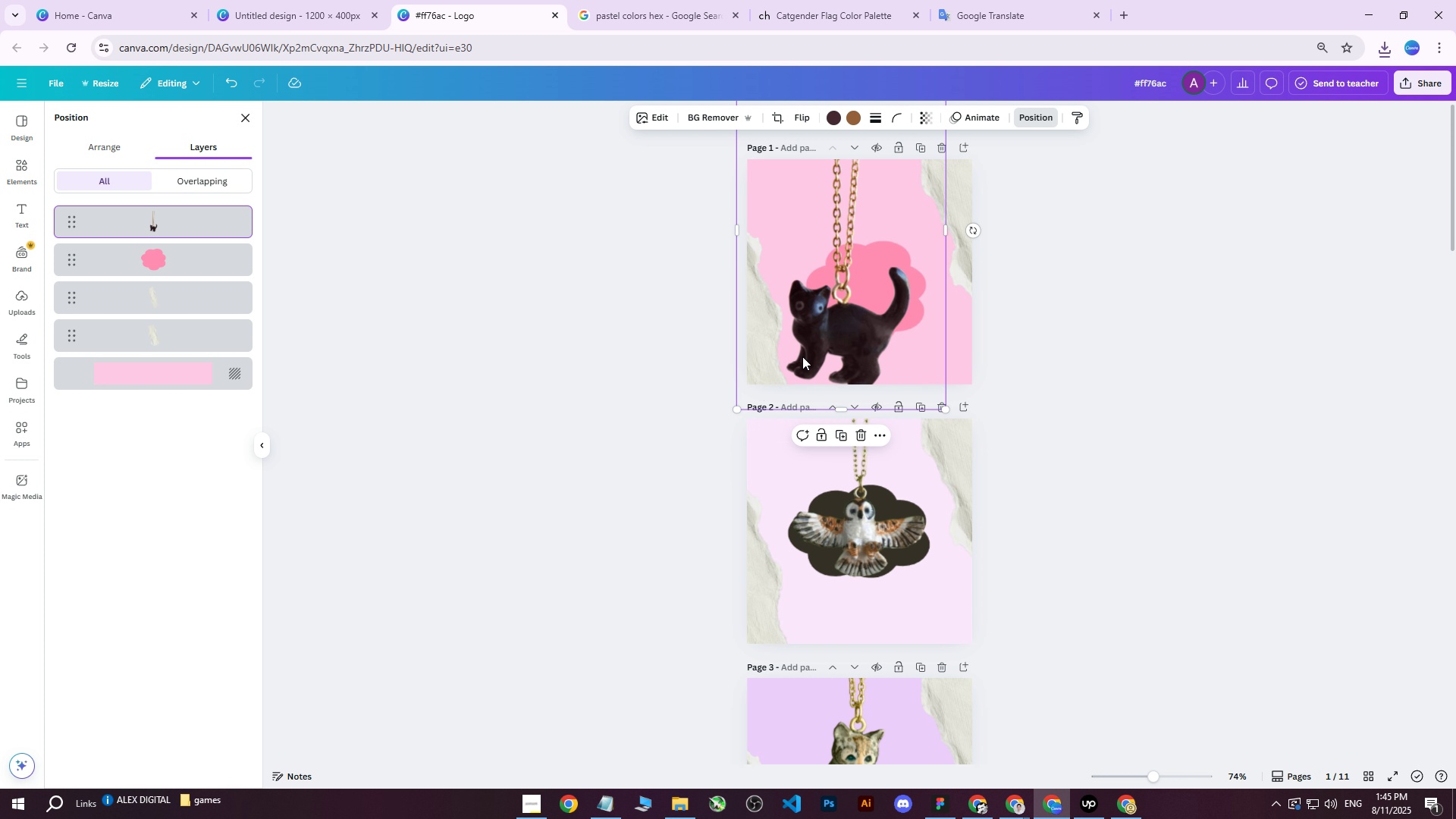 
scroll: coordinate [943, 300], scroll_direction: up, amount: 3.0
 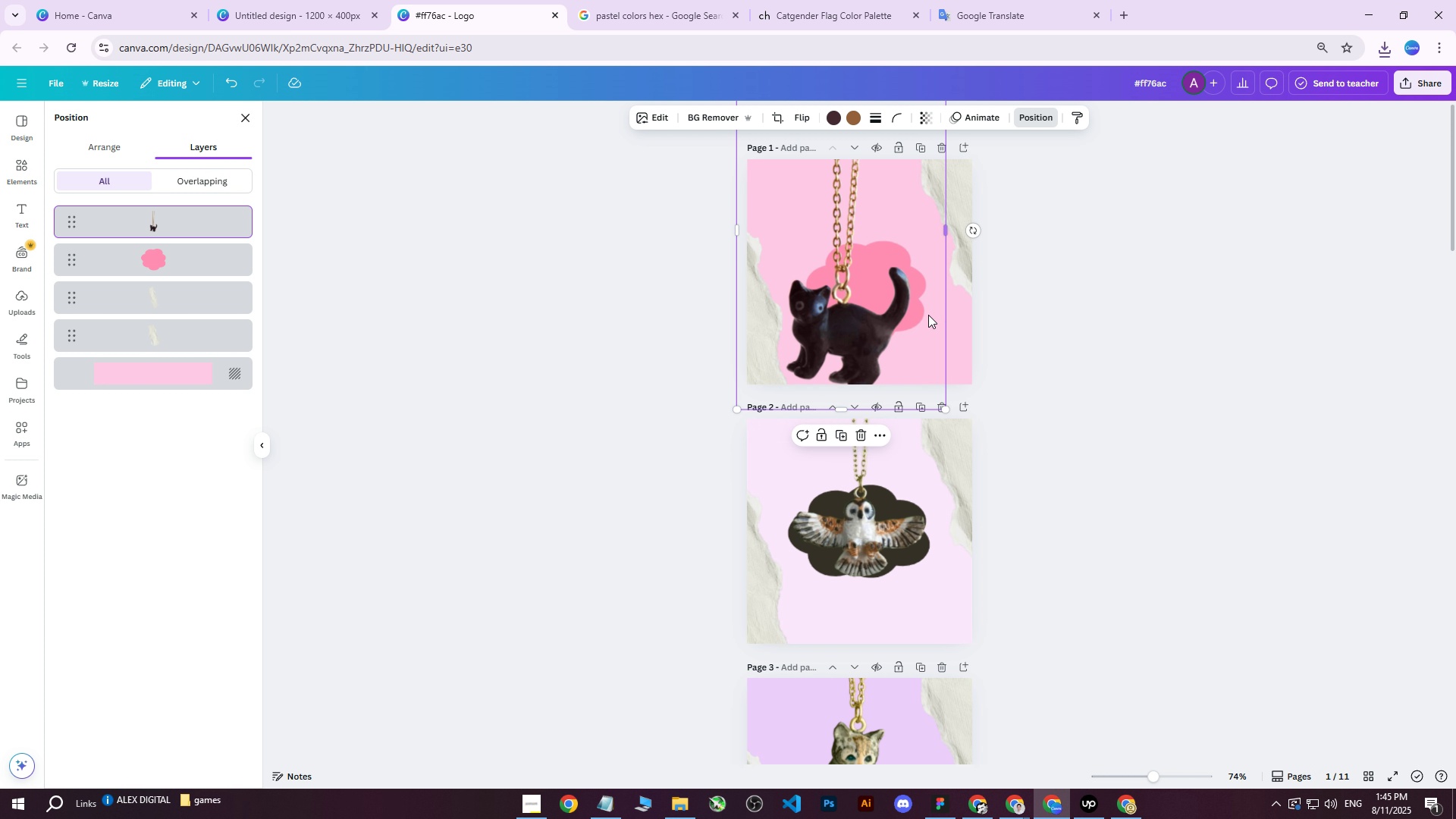 
left_click_drag(start_coordinate=[858, 331], to_coordinate=[879, 281])
 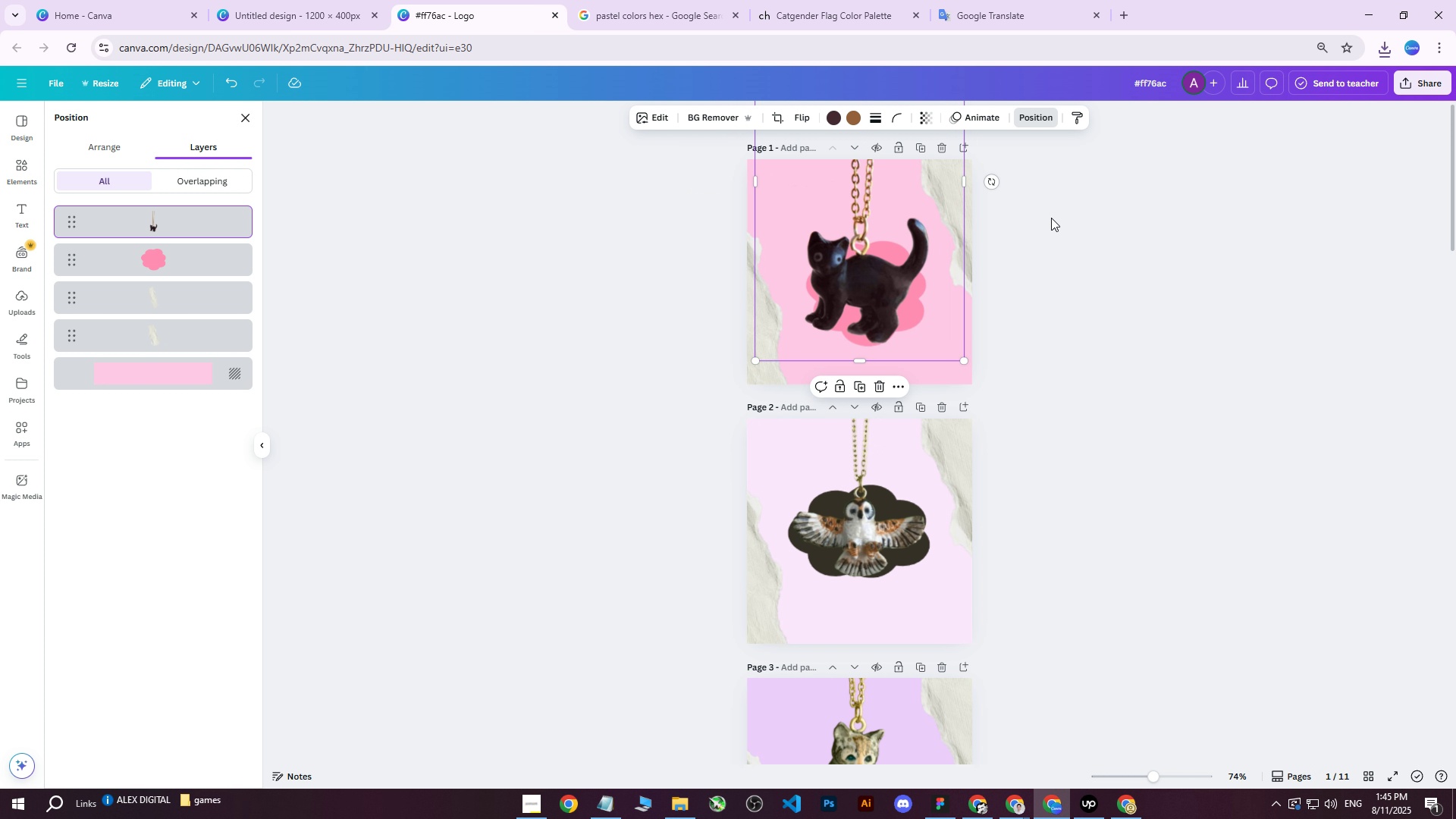 
left_click([1051, 218])
 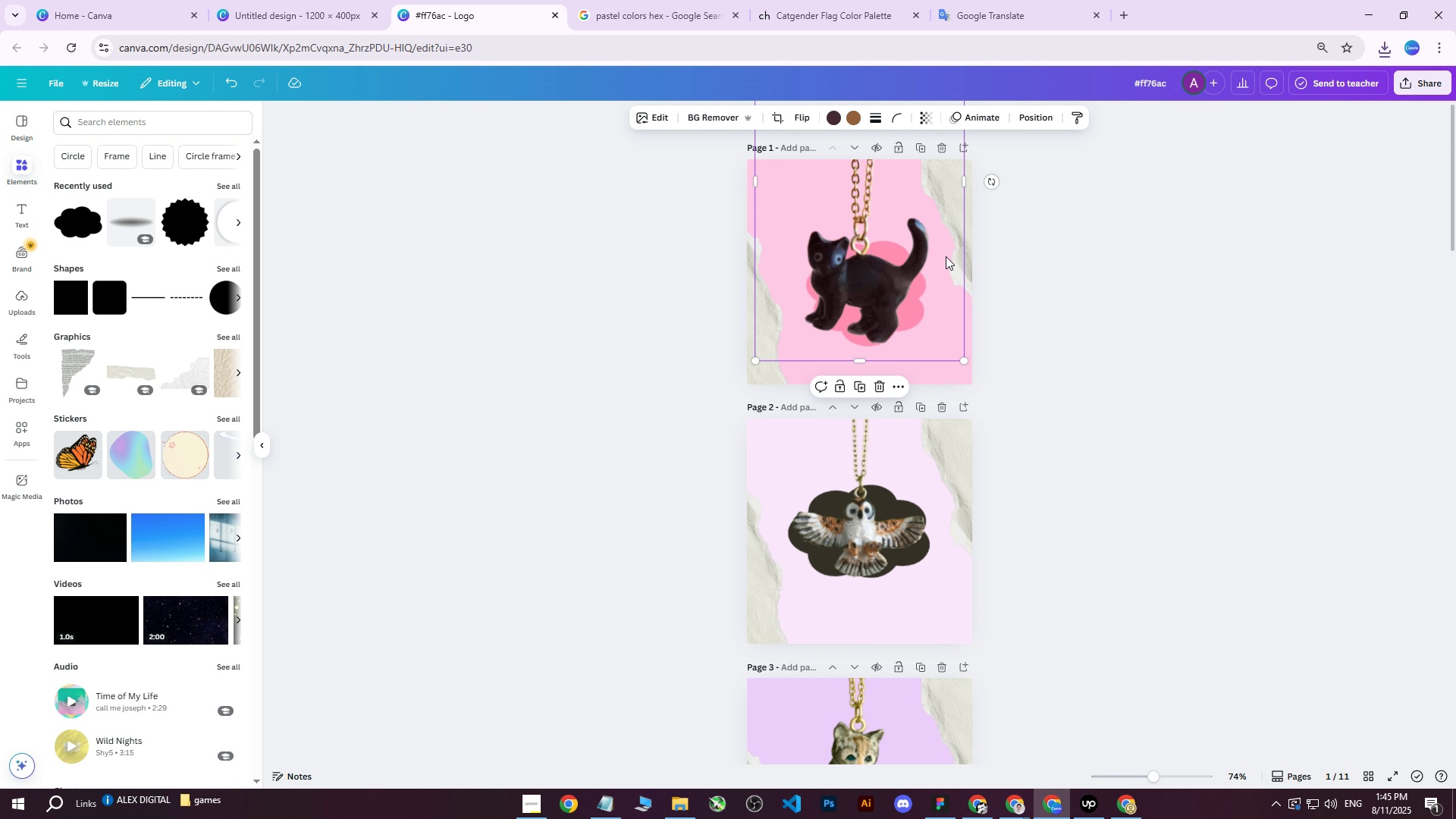 
scroll: coordinate [1029, 269], scroll_direction: up, amount: 2.0
 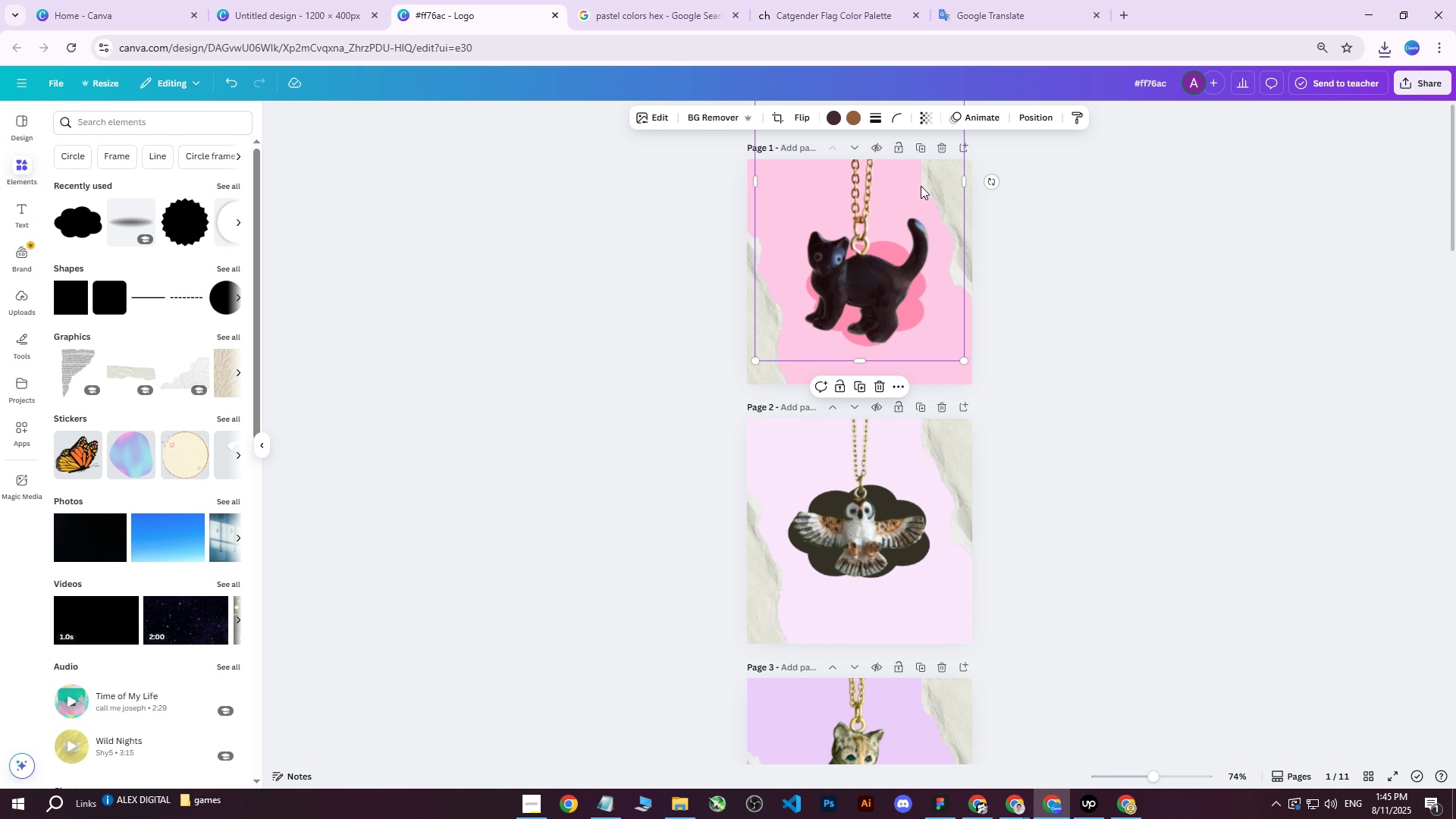 
left_click([1024, 119])
 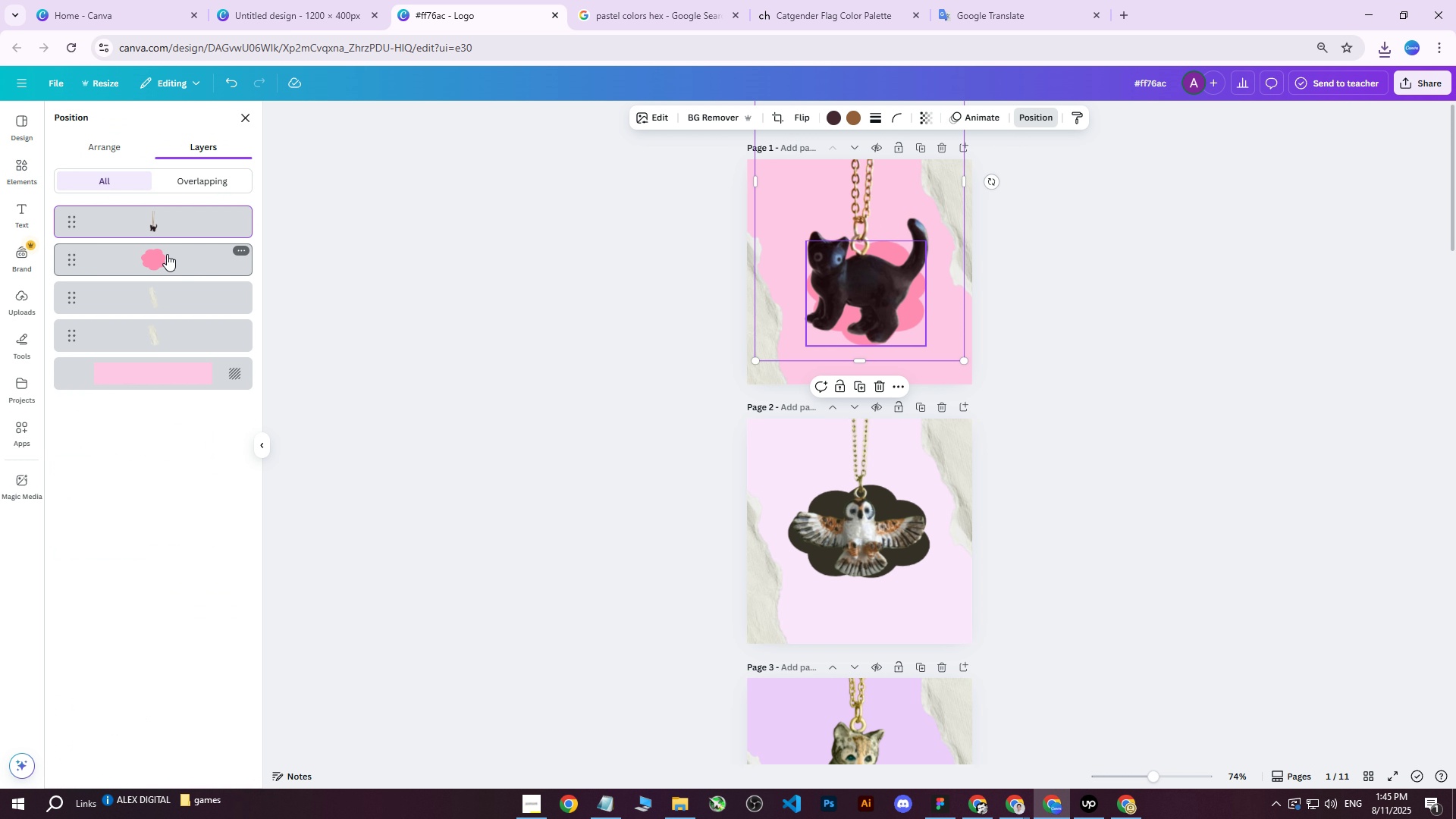 
left_click([166, 255])
 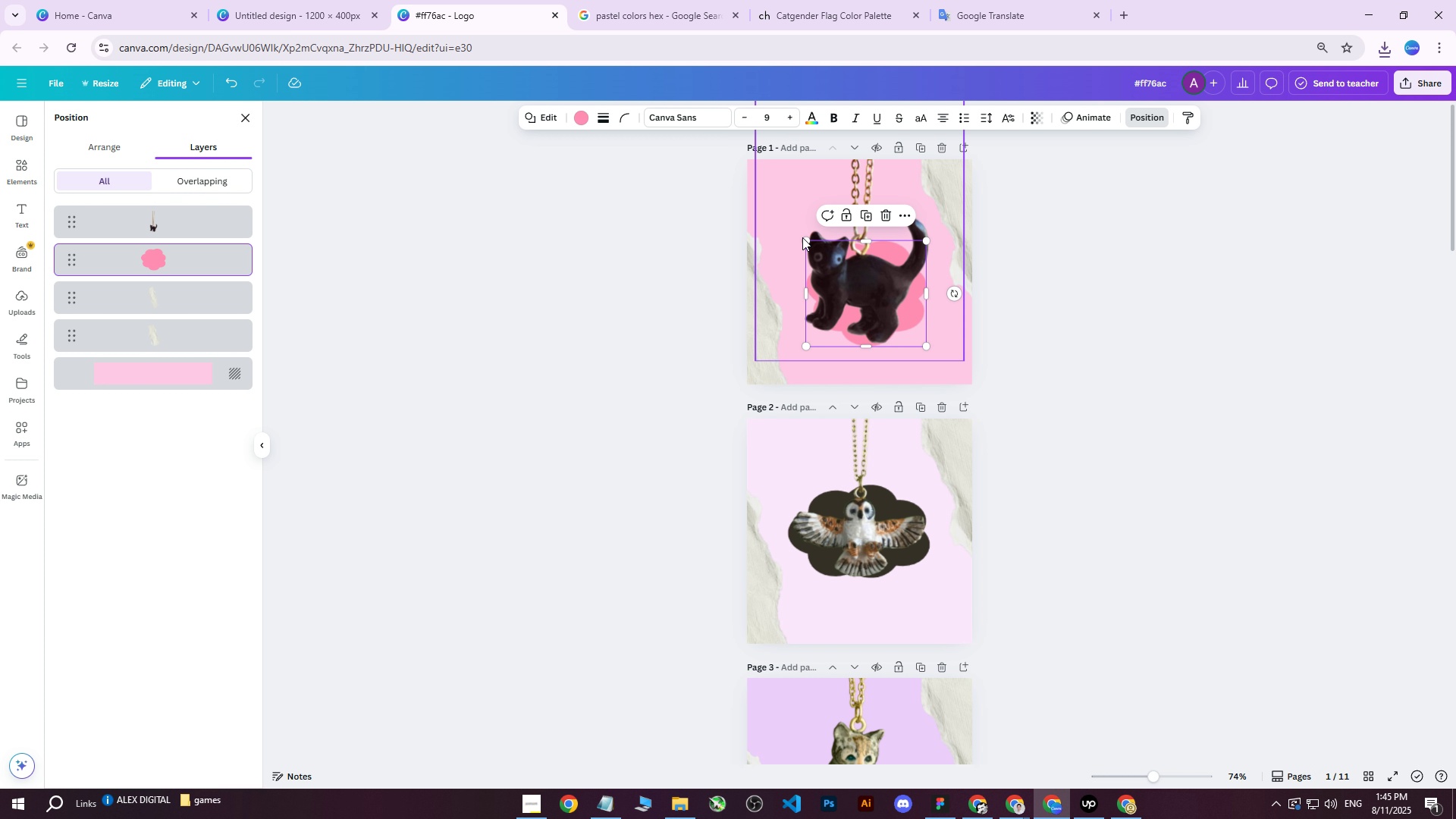 
left_click_drag(start_coordinate=[803, 238], to_coordinate=[800, 244])
 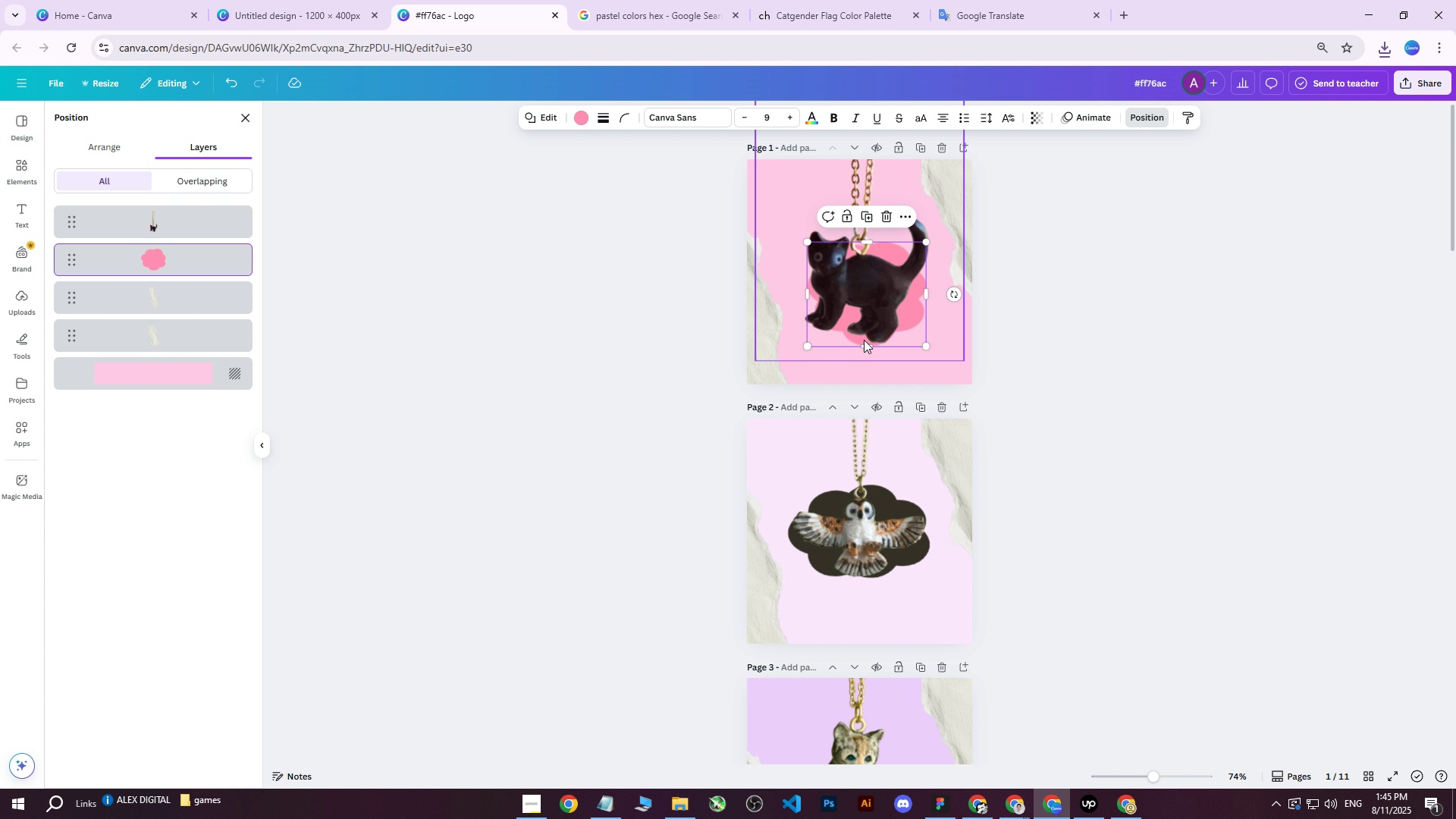 
left_click_drag(start_coordinate=[864, 340], to_coordinate=[864, 351])
 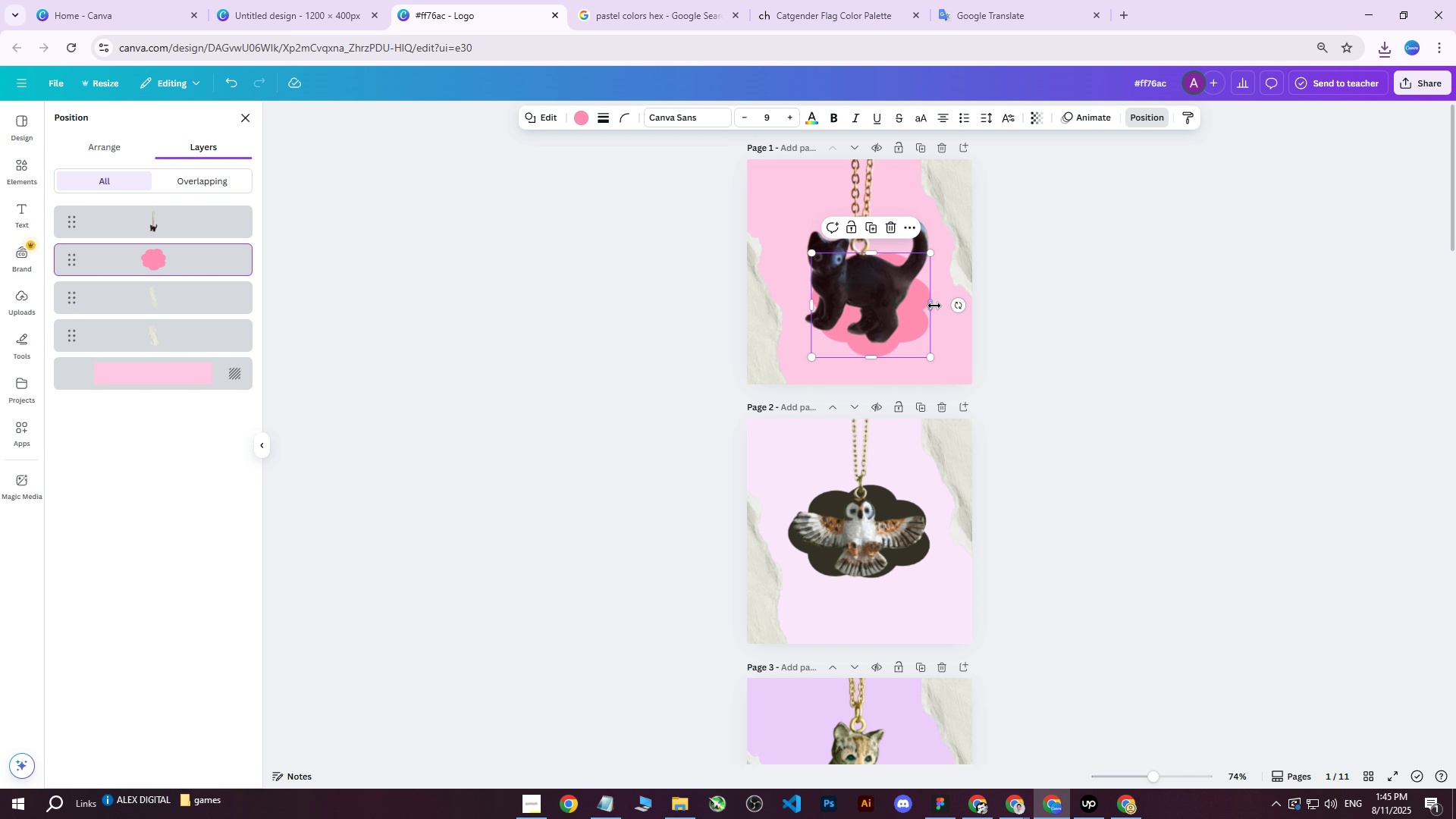 
left_click_drag(start_coordinate=[931, 303], to_coordinate=[943, 300])
 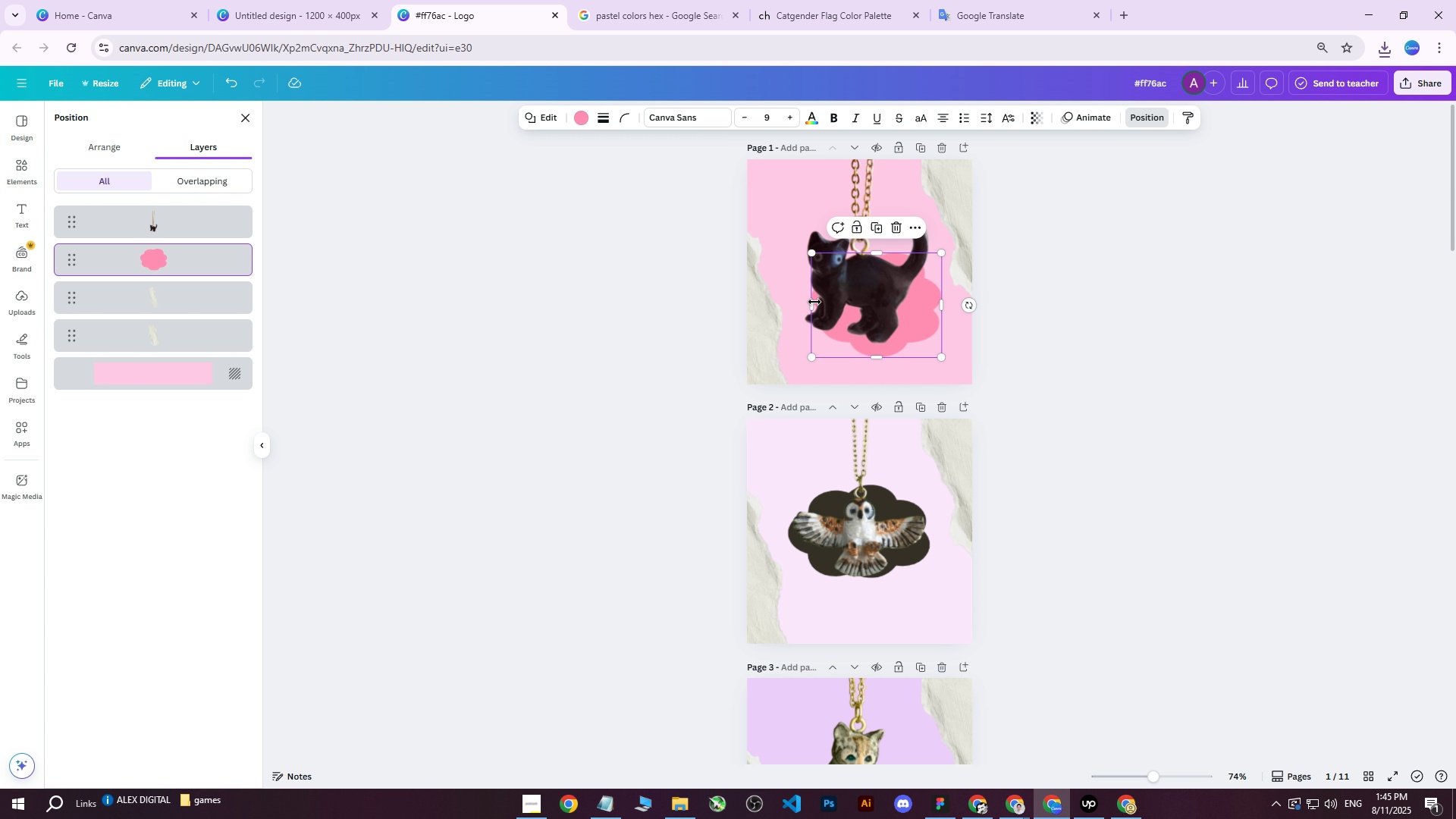 
left_click_drag(start_coordinate=[812, 303], to_coordinate=[802, 303])
 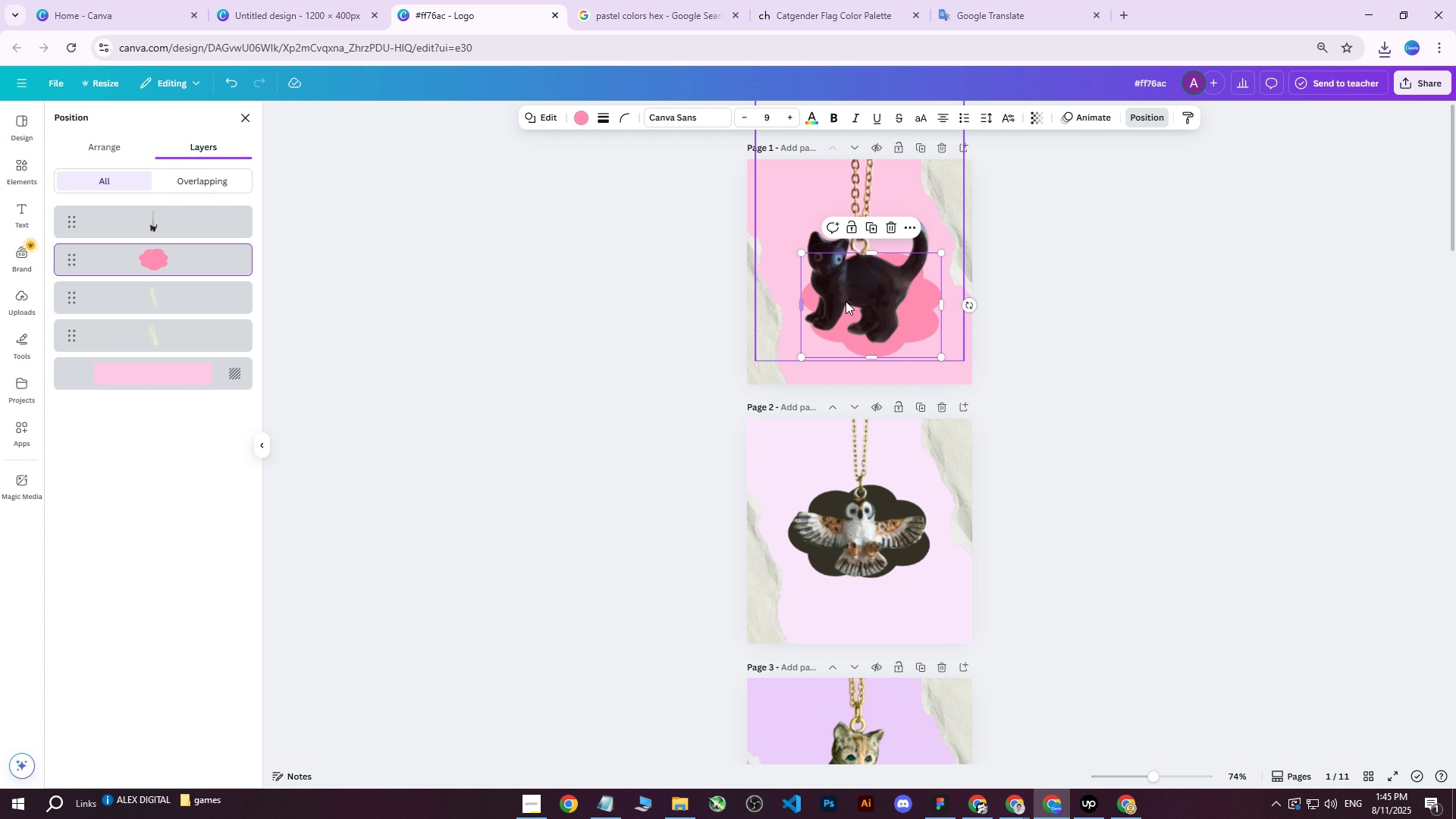 
left_click_drag(start_coordinate=[886, 303], to_coordinate=[878, 296])
 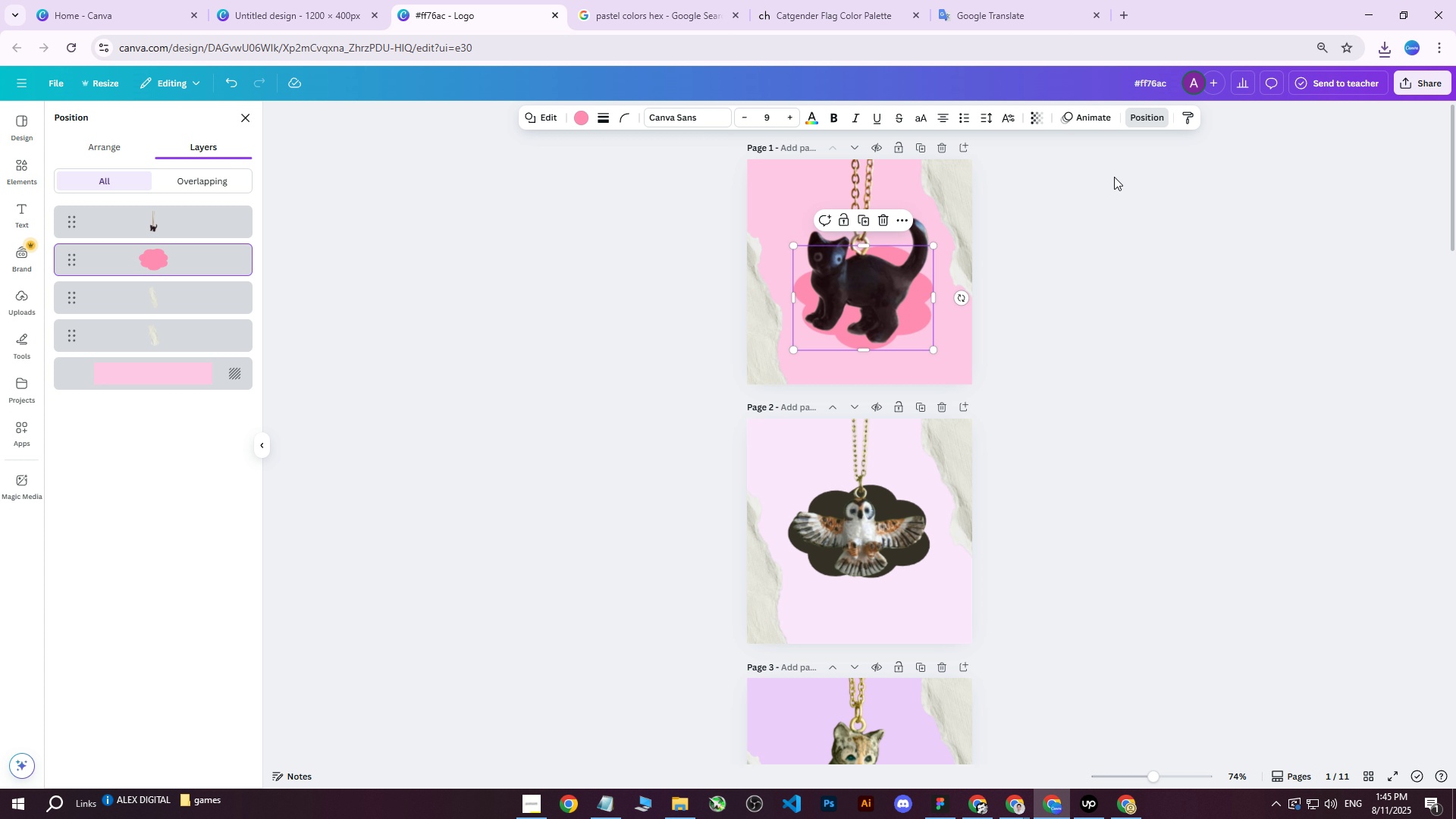 
left_click([1082, 234])
 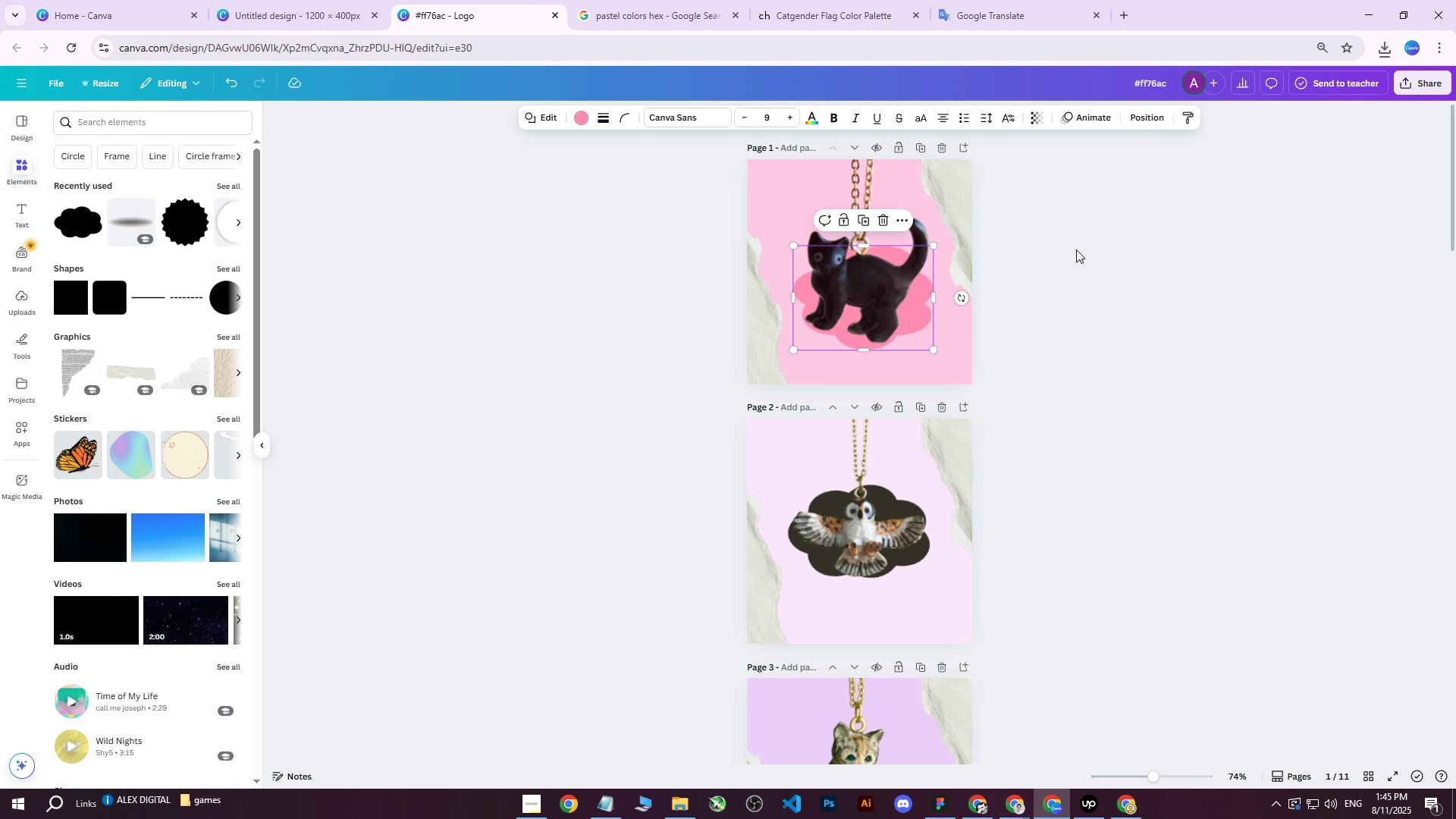 
left_click([1080, 249])
 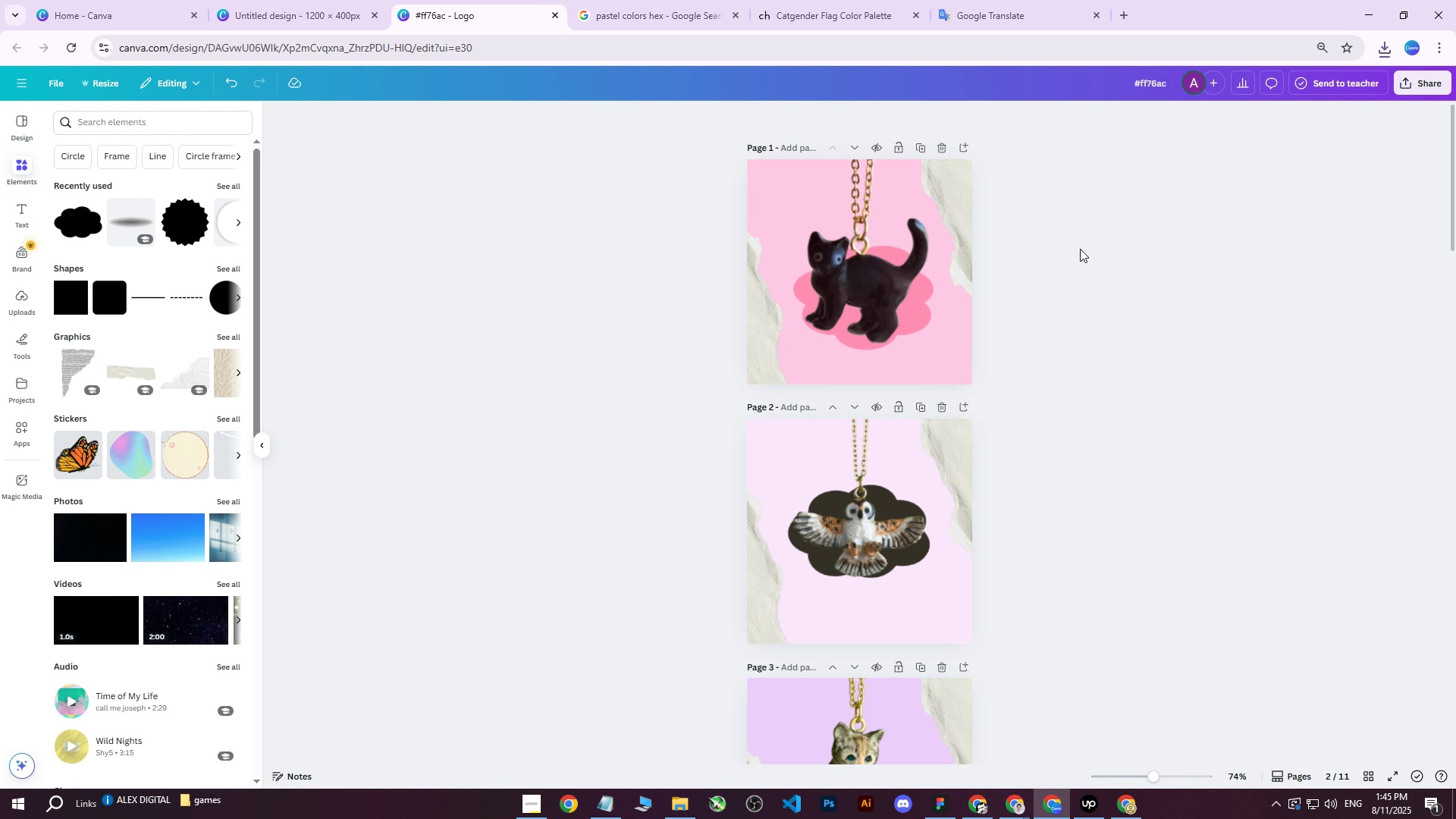 
scroll: coordinate [1084, 275], scroll_direction: up, amount: 4.0
 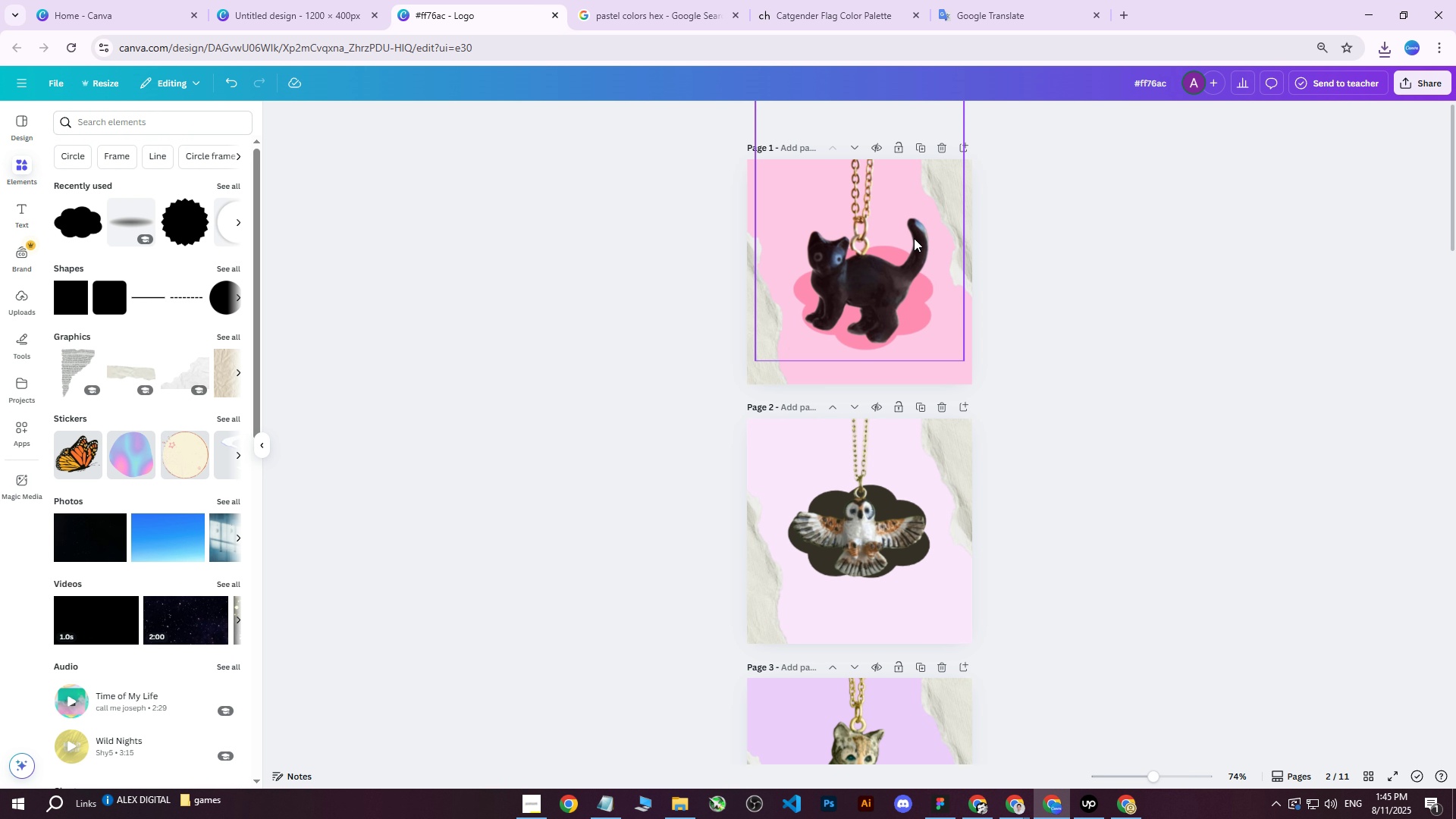 
left_click([862, 249])
 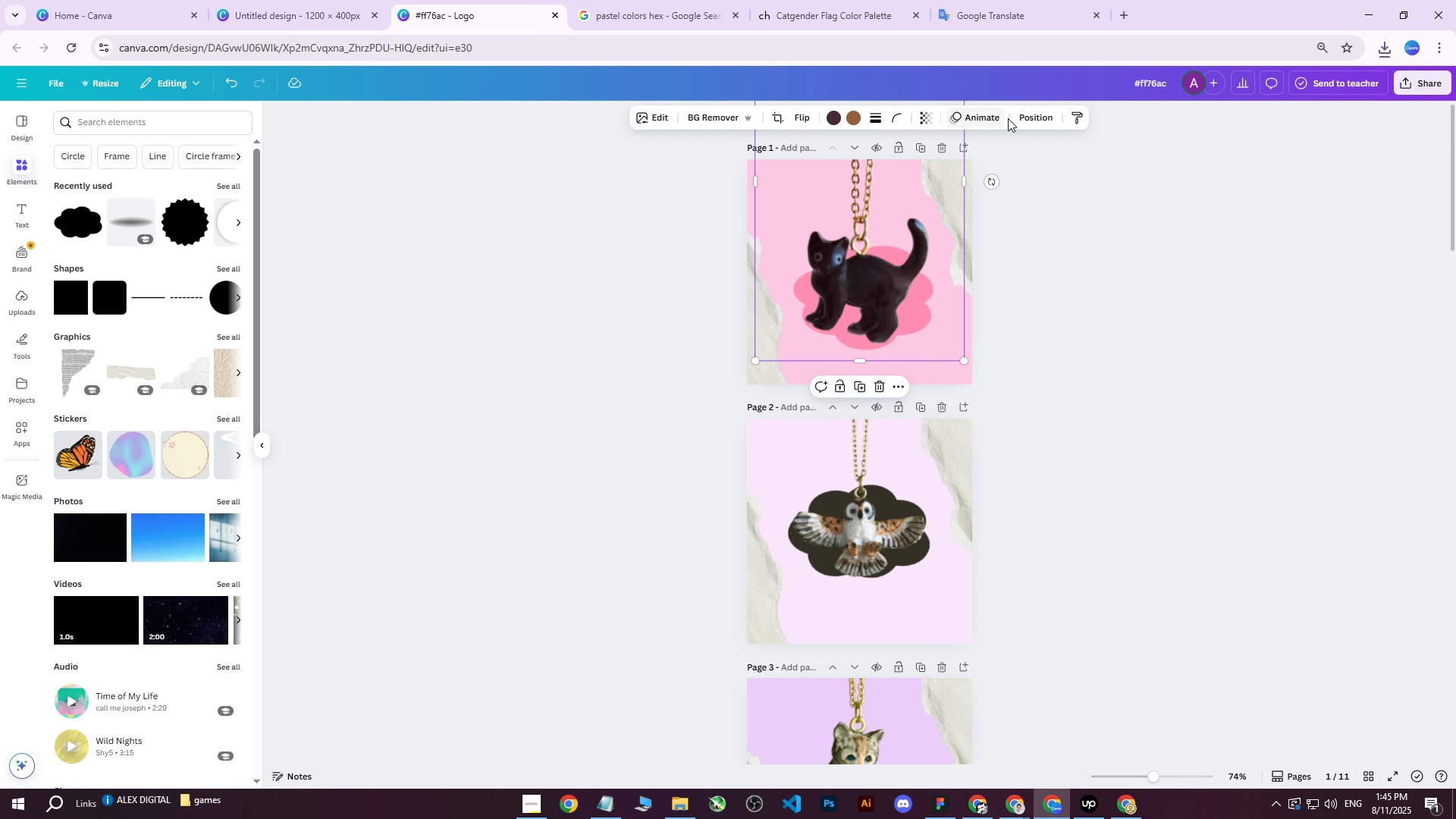 
left_click([1024, 115])
 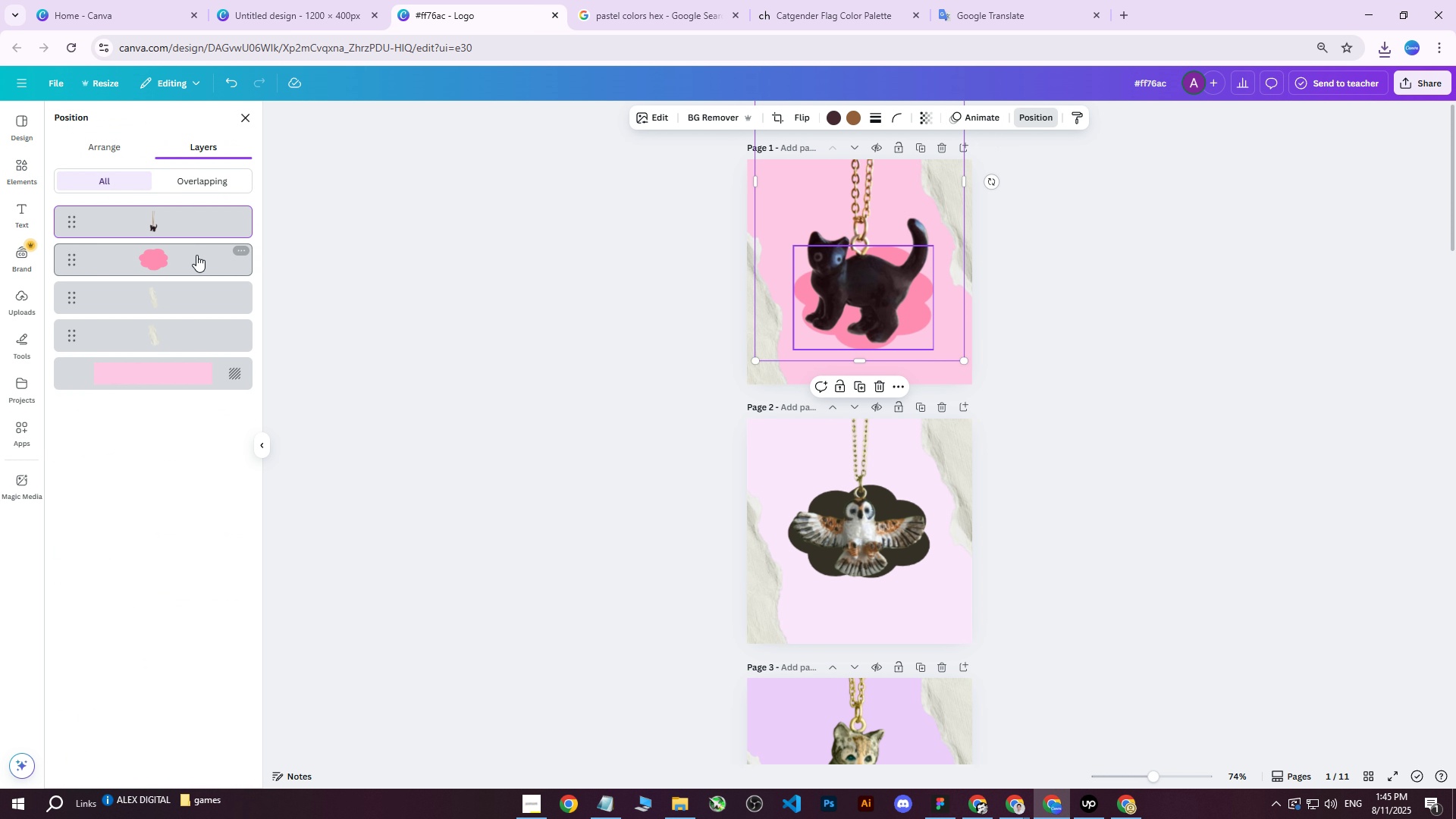 
left_click([170, 260])
 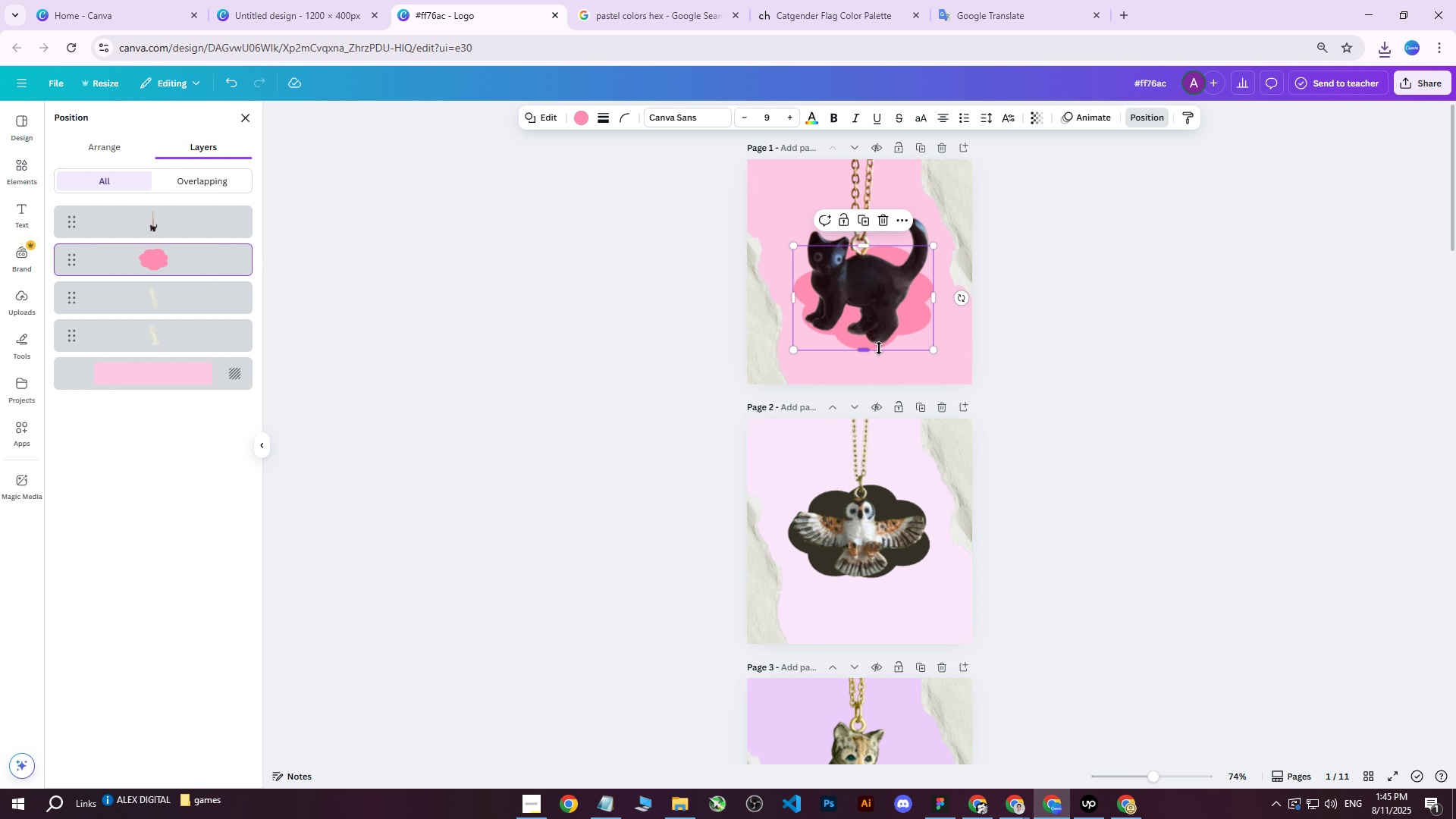 
left_click_drag(start_coordinate=[870, 347], to_coordinate=[873, 340])
 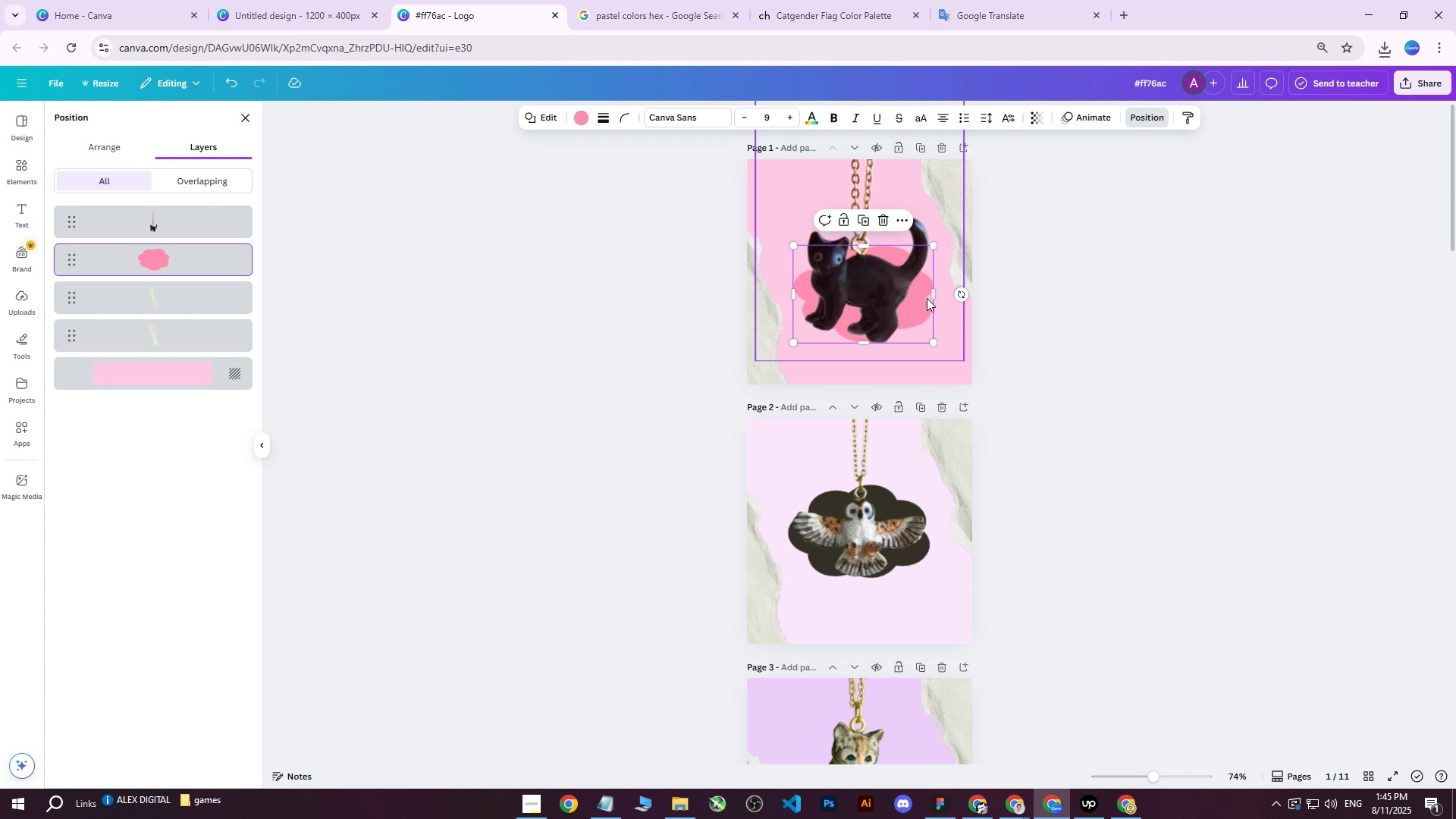 
left_click_drag(start_coordinate=[932, 294], to_coordinate=[935, 290])
 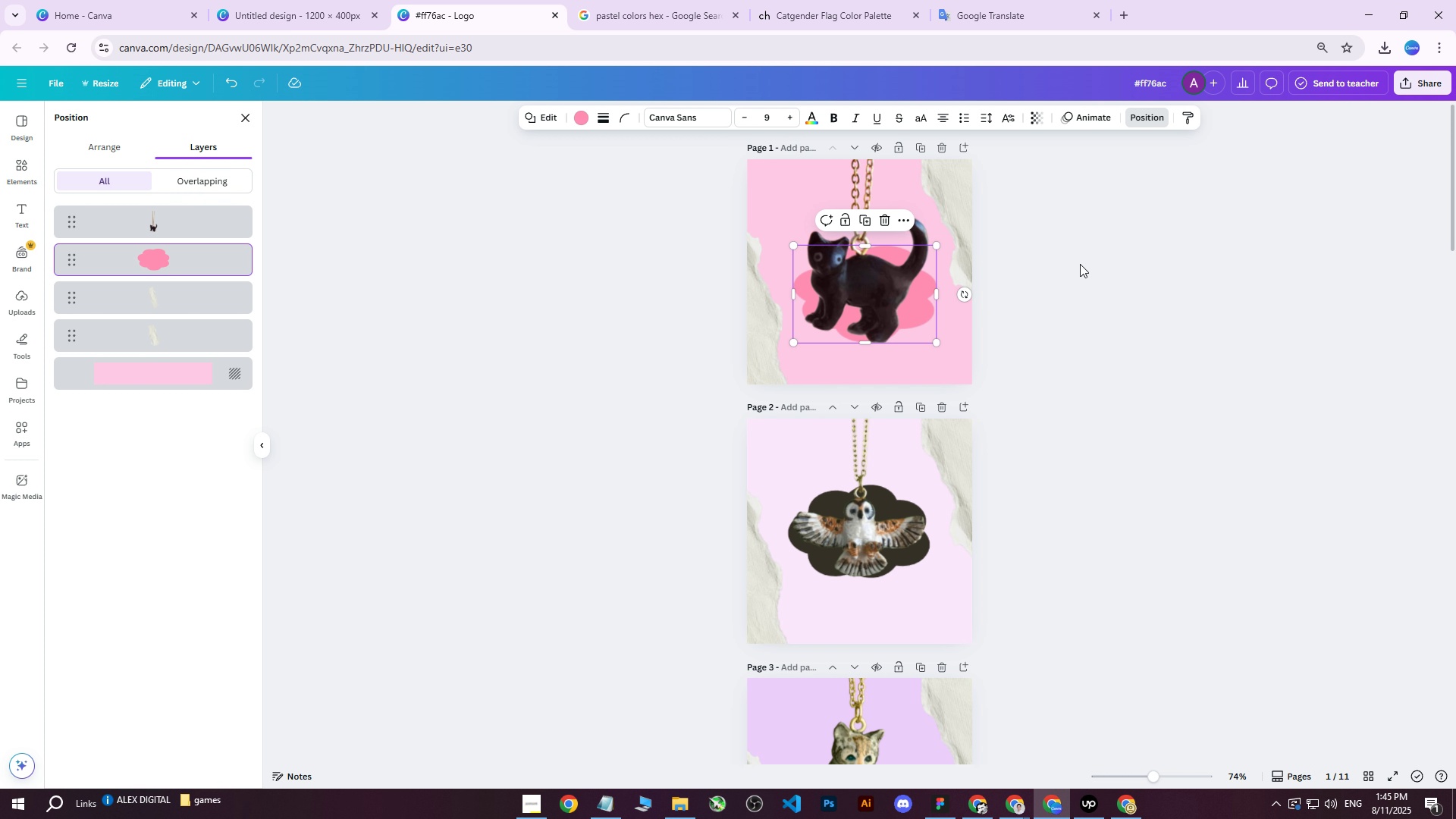 
left_click([1070, 264])
 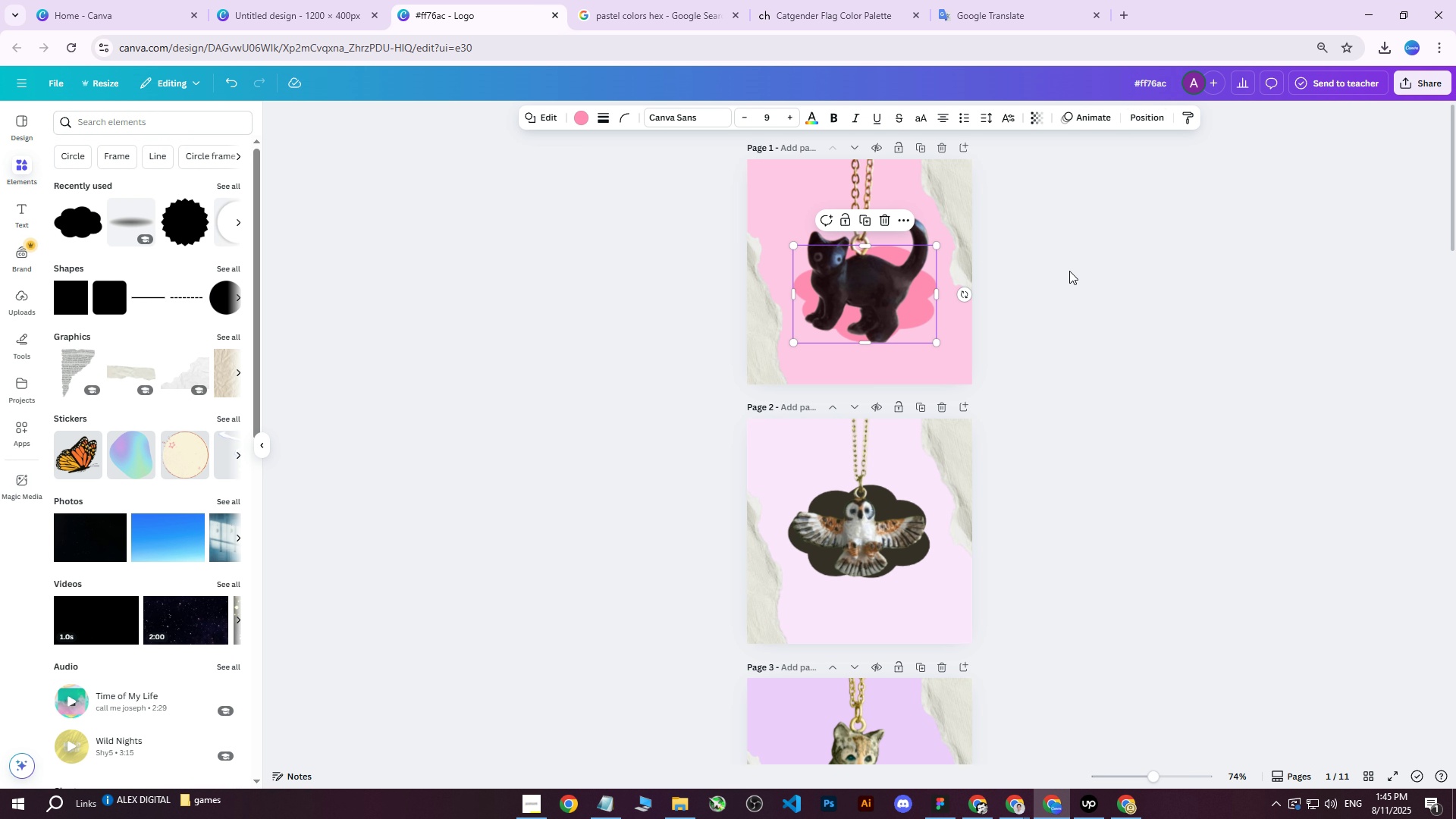 
left_click([1082, 268])
 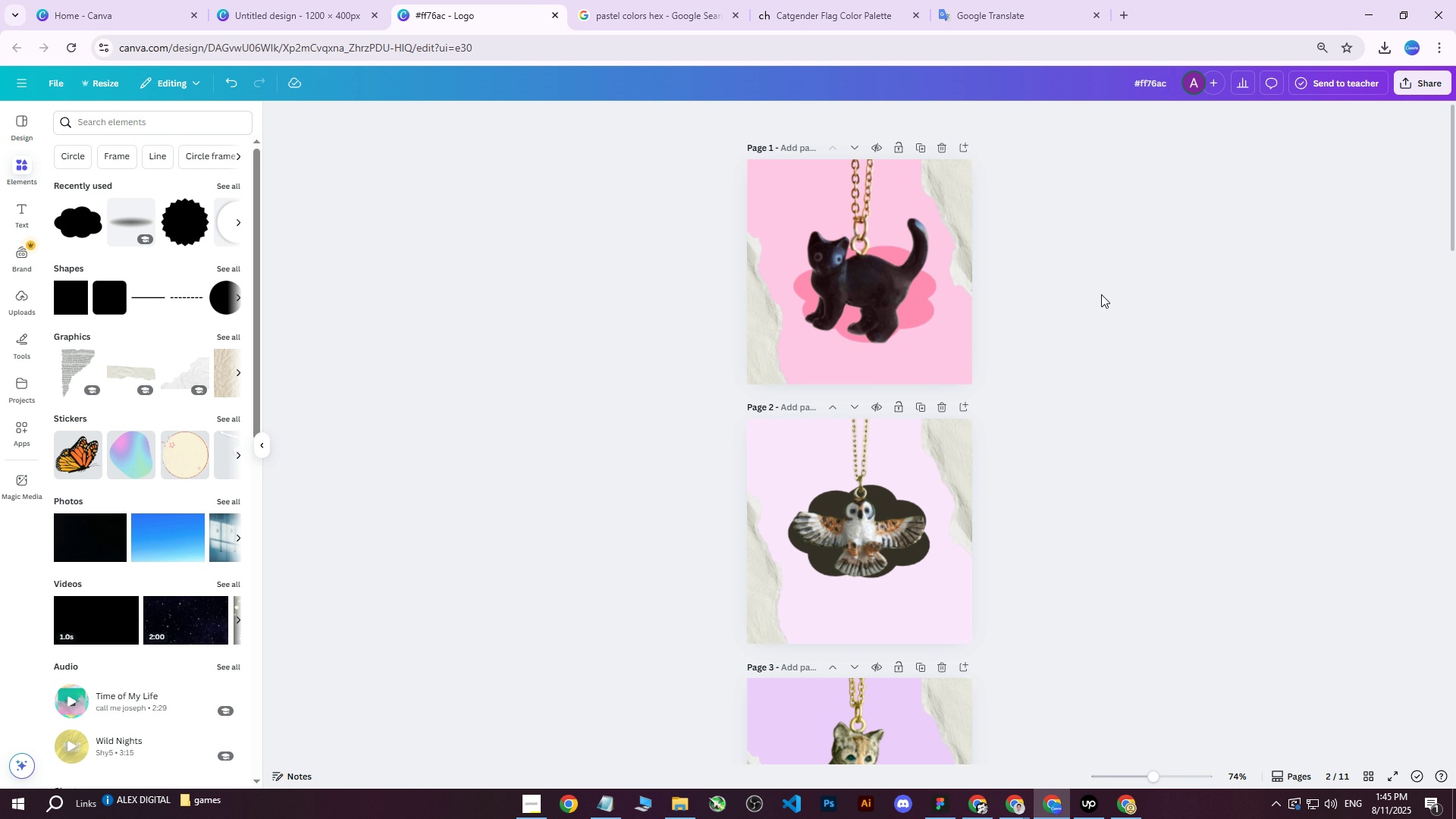 
scroll: coordinate [957, 358], scroll_direction: up, amount: 9.0
 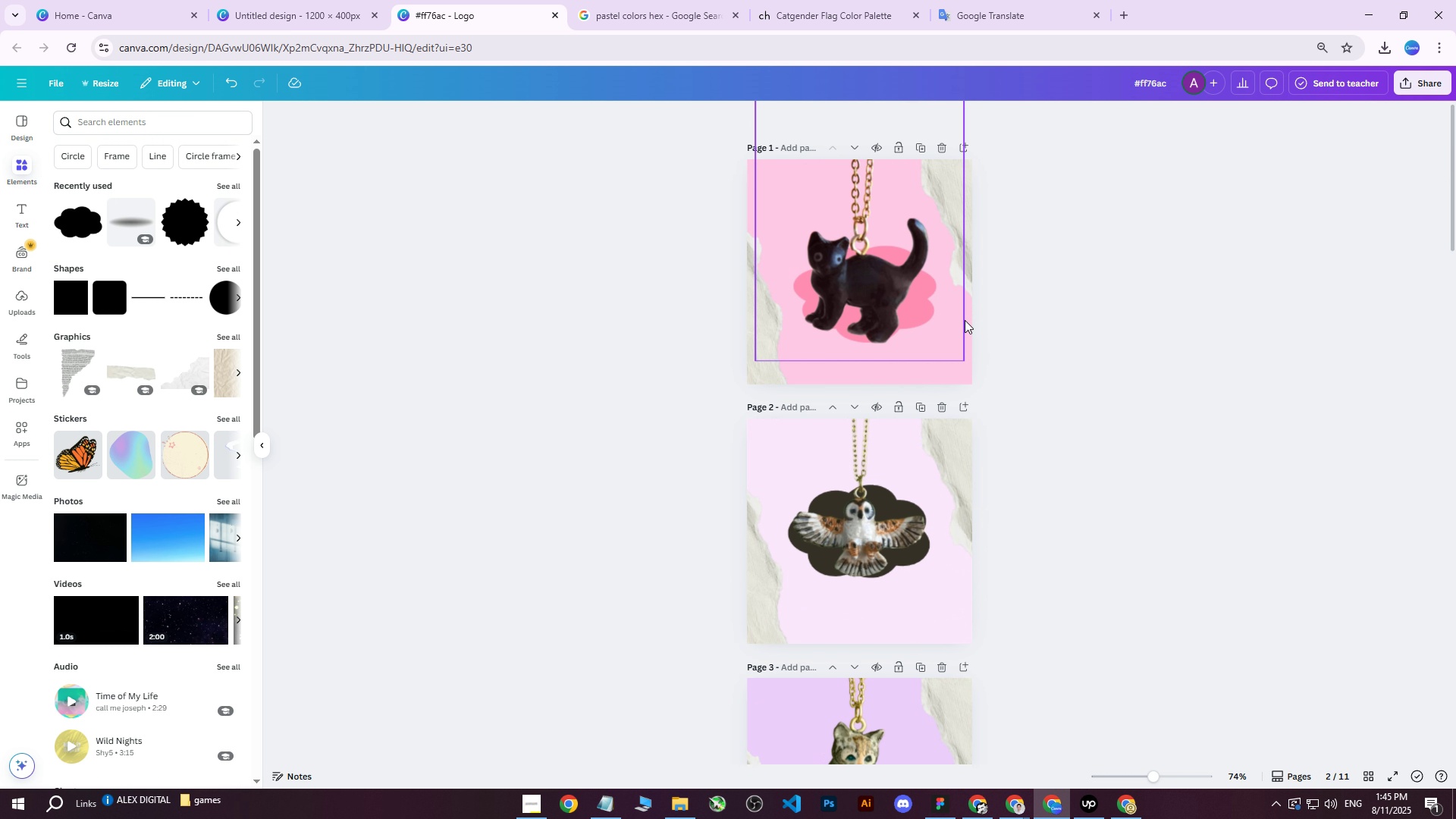 
scroll: coordinate [965, 319], scroll_direction: down, amount: 11.0
 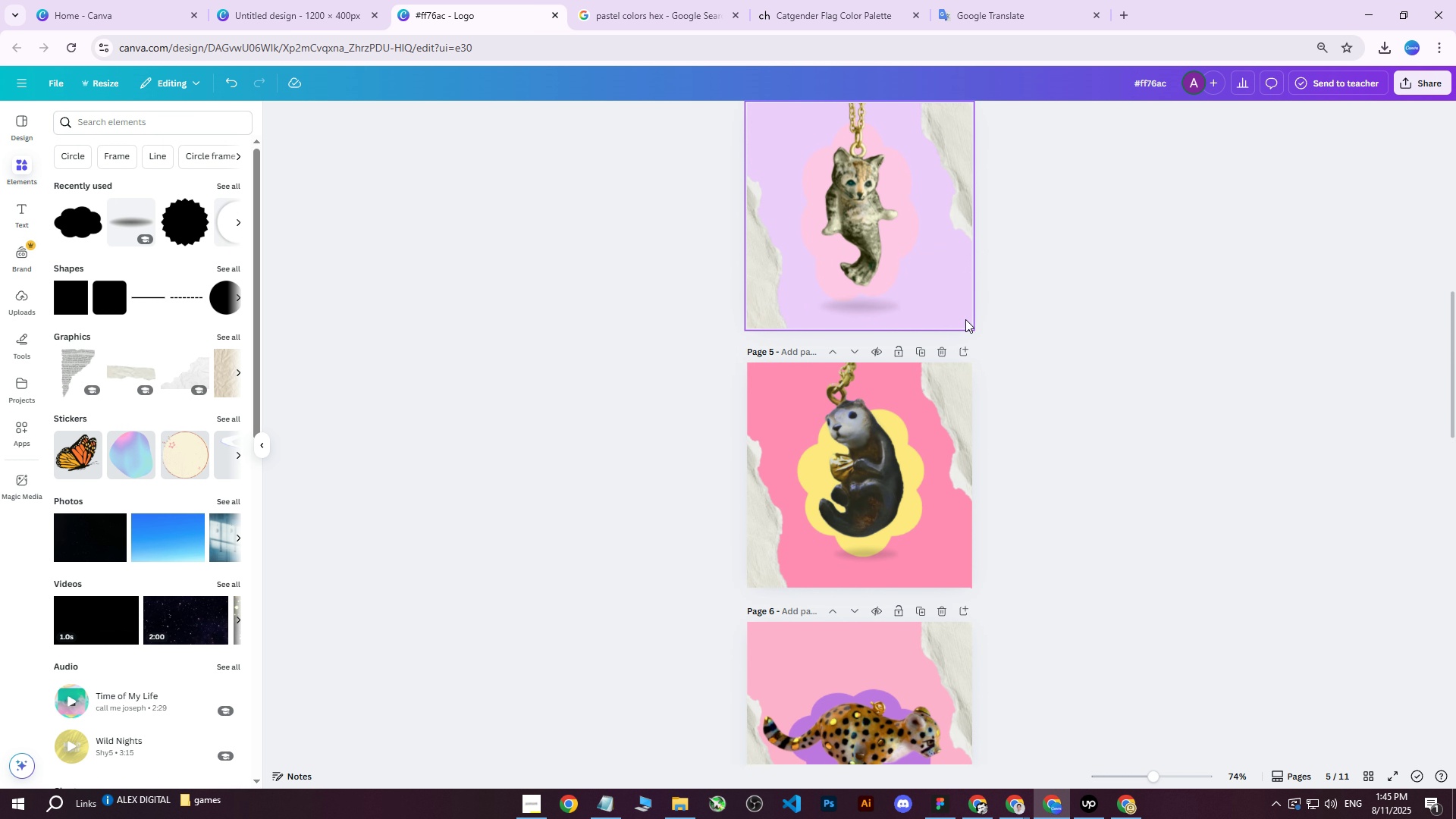 
scroll: coordinate [965, 321], scroll_direction: up, amount: 13.0
 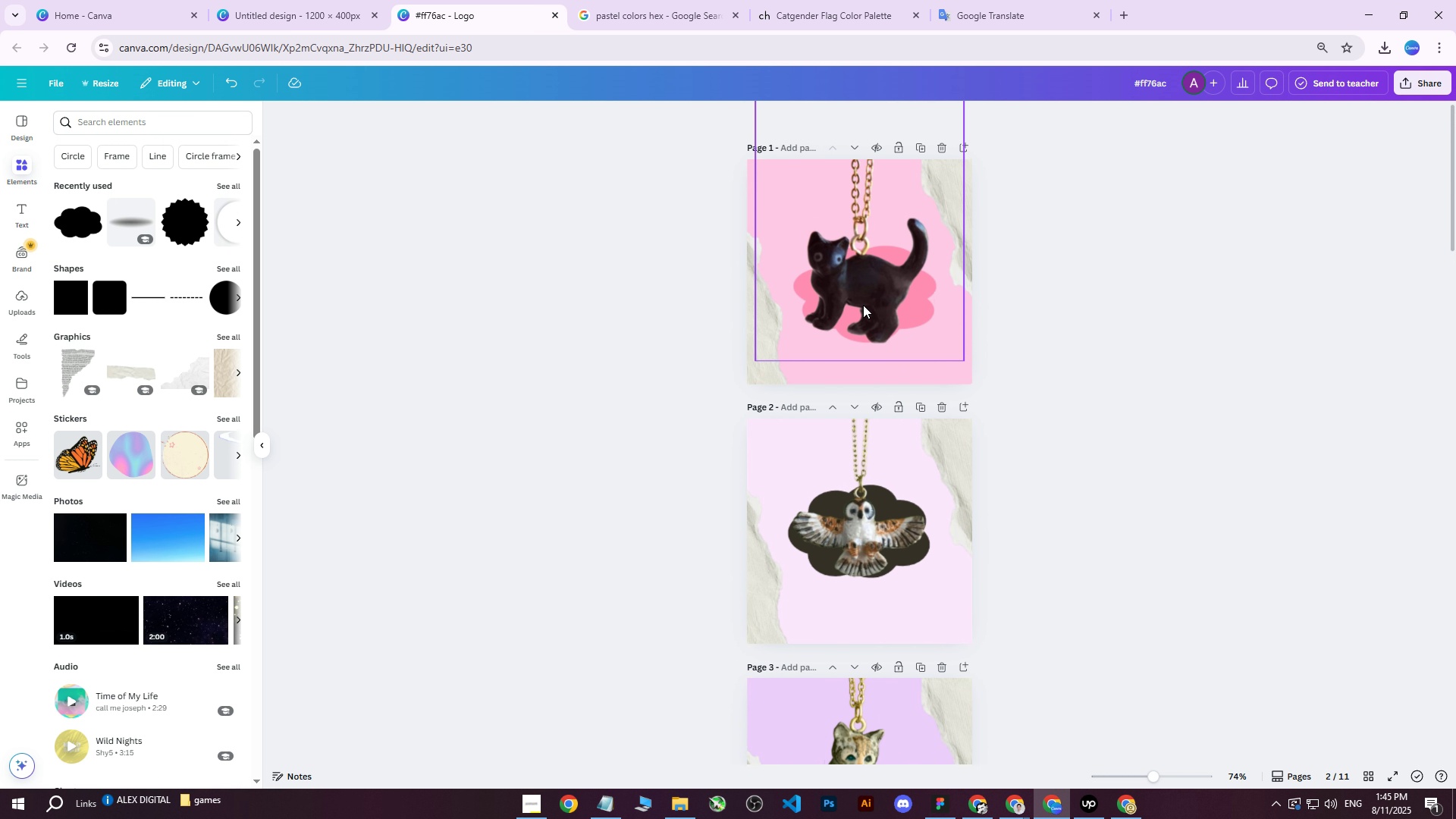 
left_click([858, 293])
 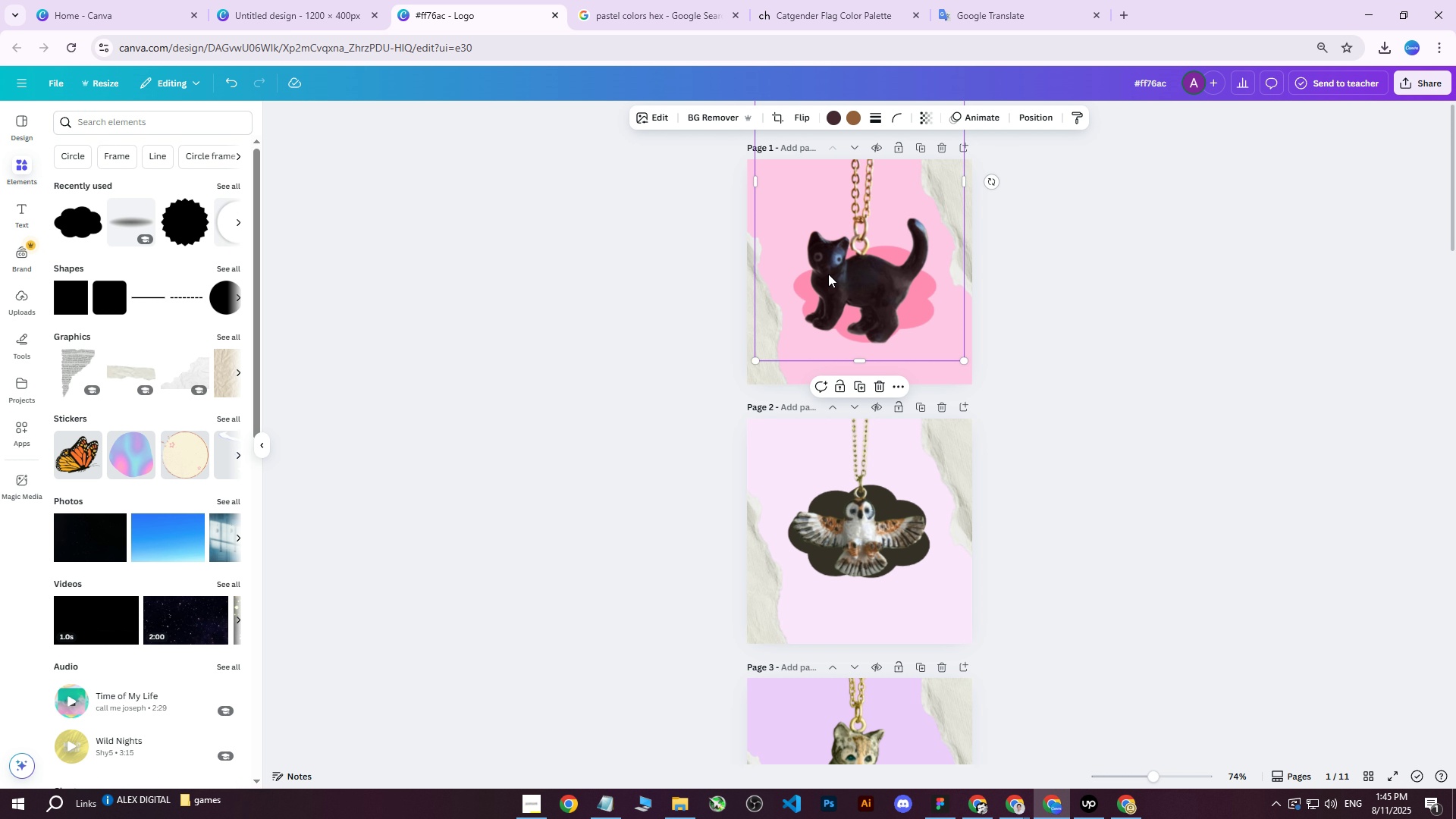 
scroll: coordinate [812, 298], scroll_direction: up, amount: 4.0
 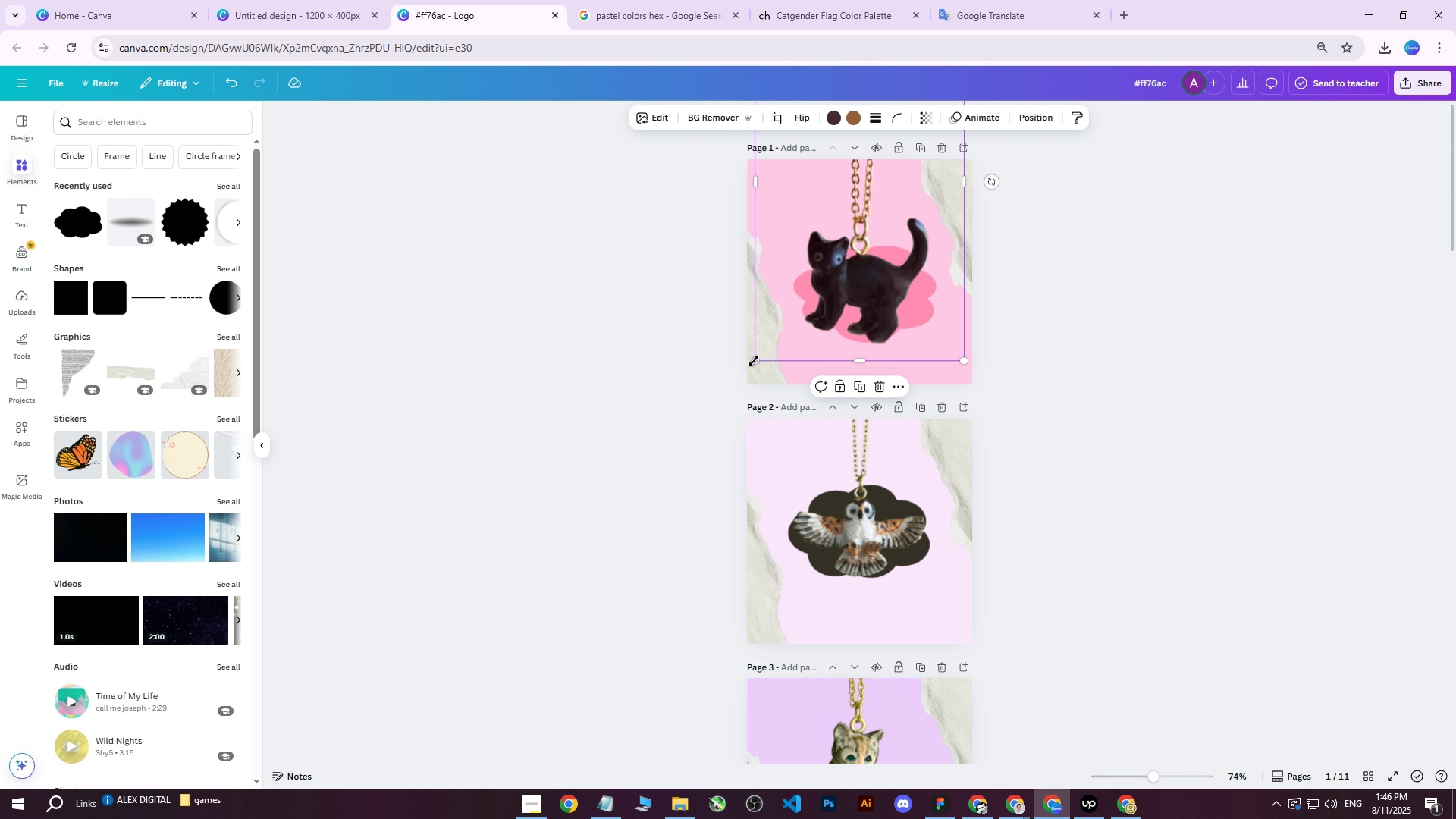 
left_click_drag(start_coordinate=[755, 362], to_coordinate=[725, 397])
 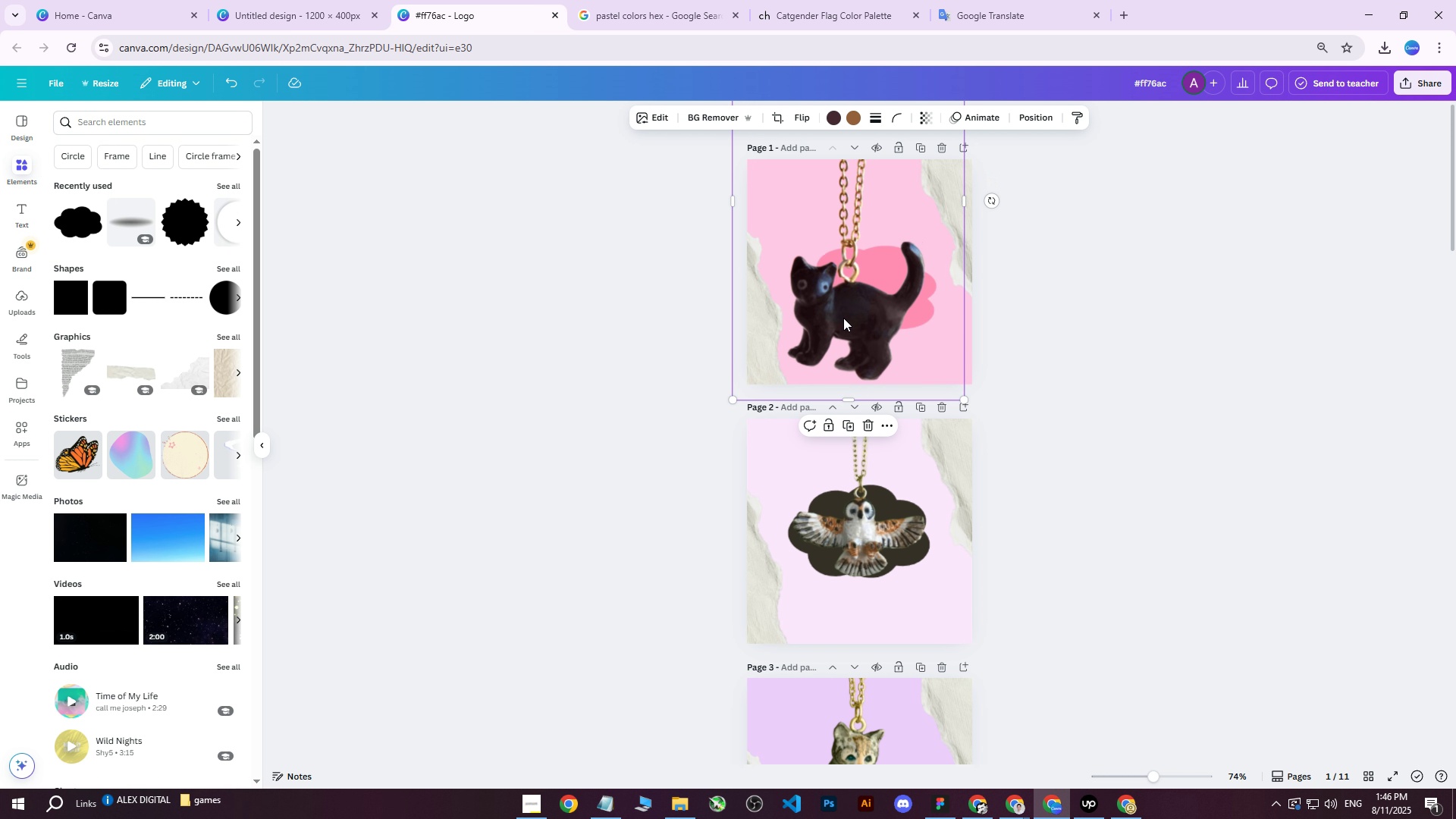 
left_click_drag(start_coordinate=[861, 306], to_coordinate=[871, 275])
 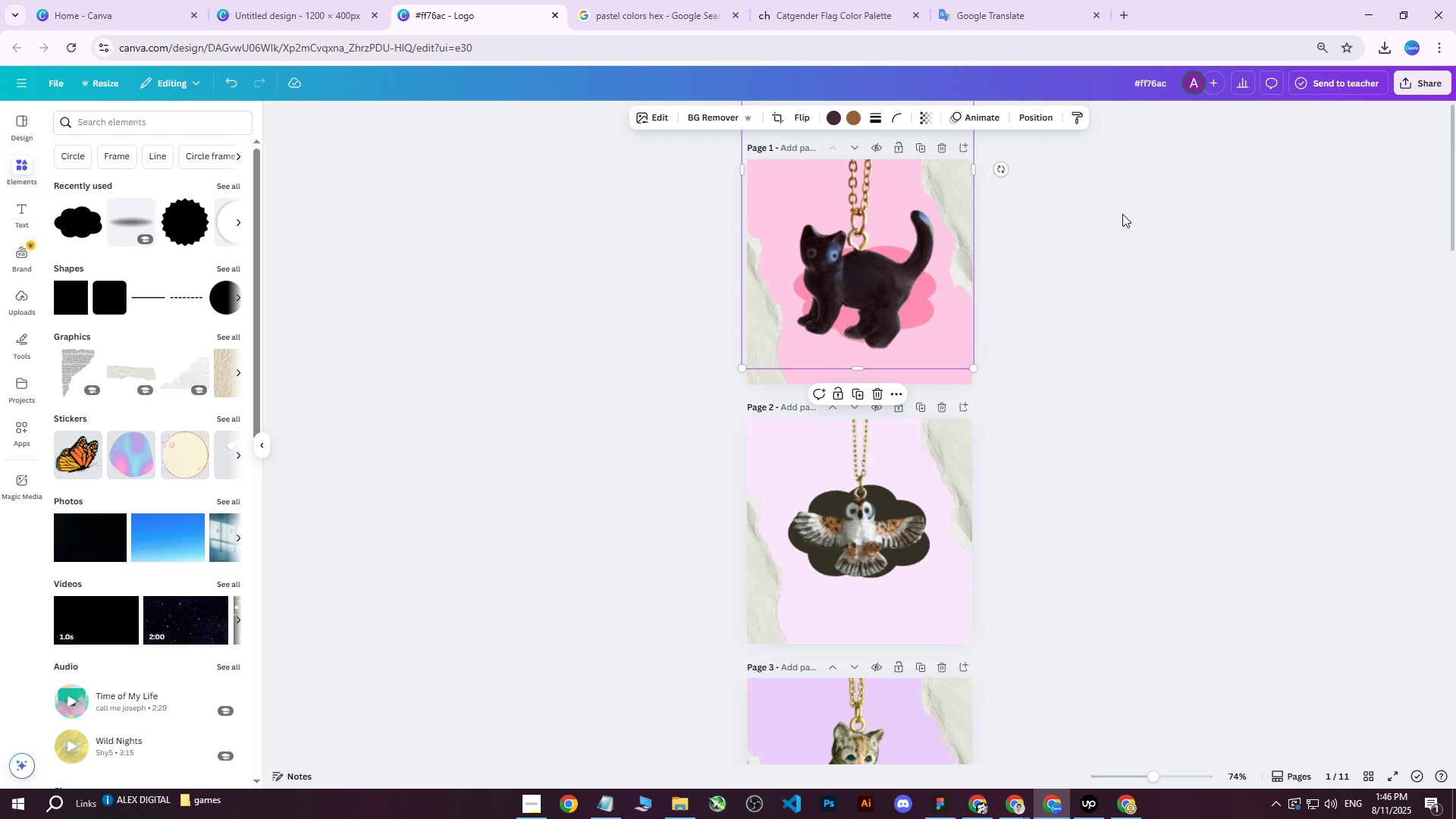 
left_click([1129, 211])
 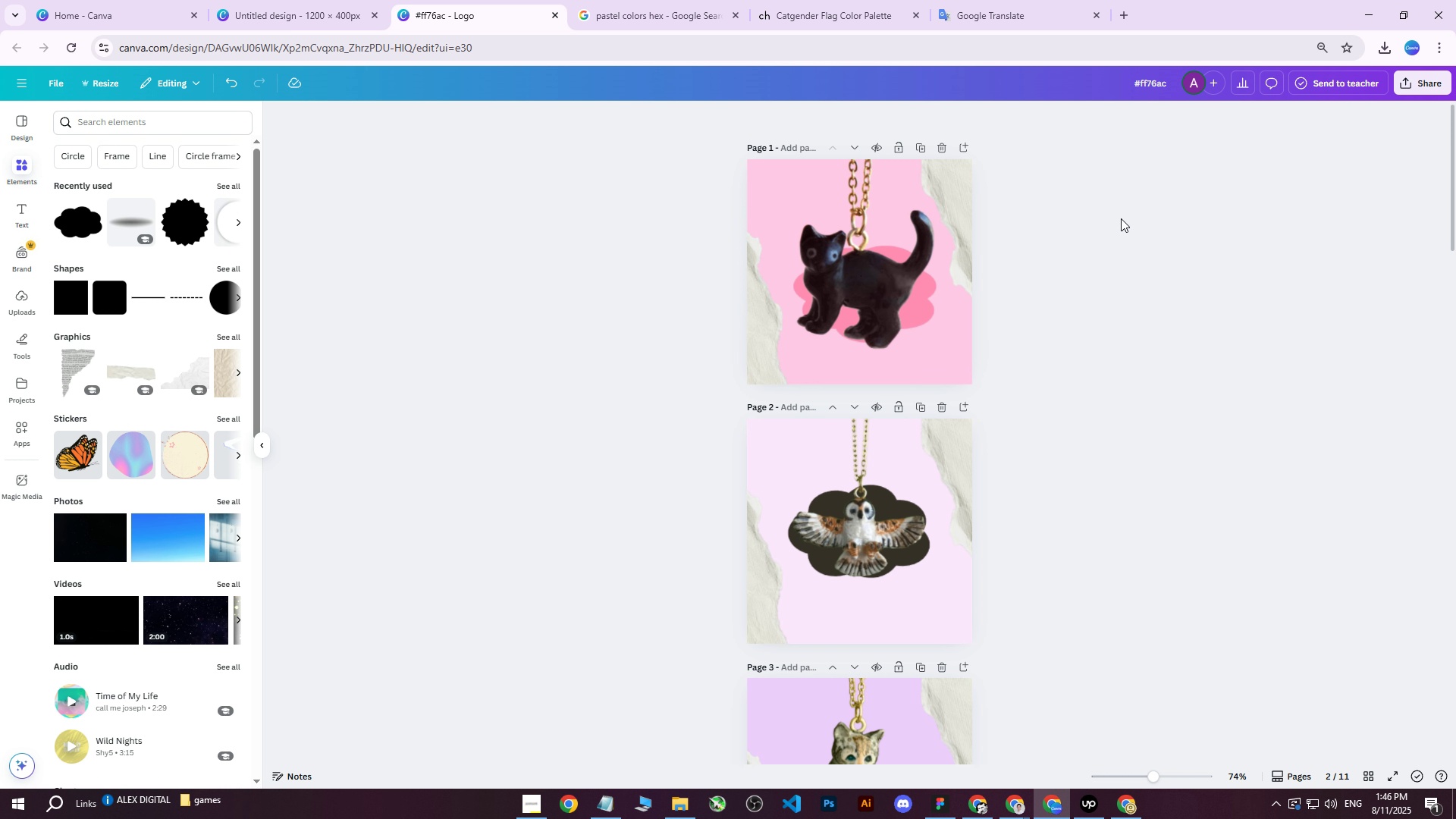 
scroll: coordinate [1103, 249], scroll_direction: up, amount: 2.0
 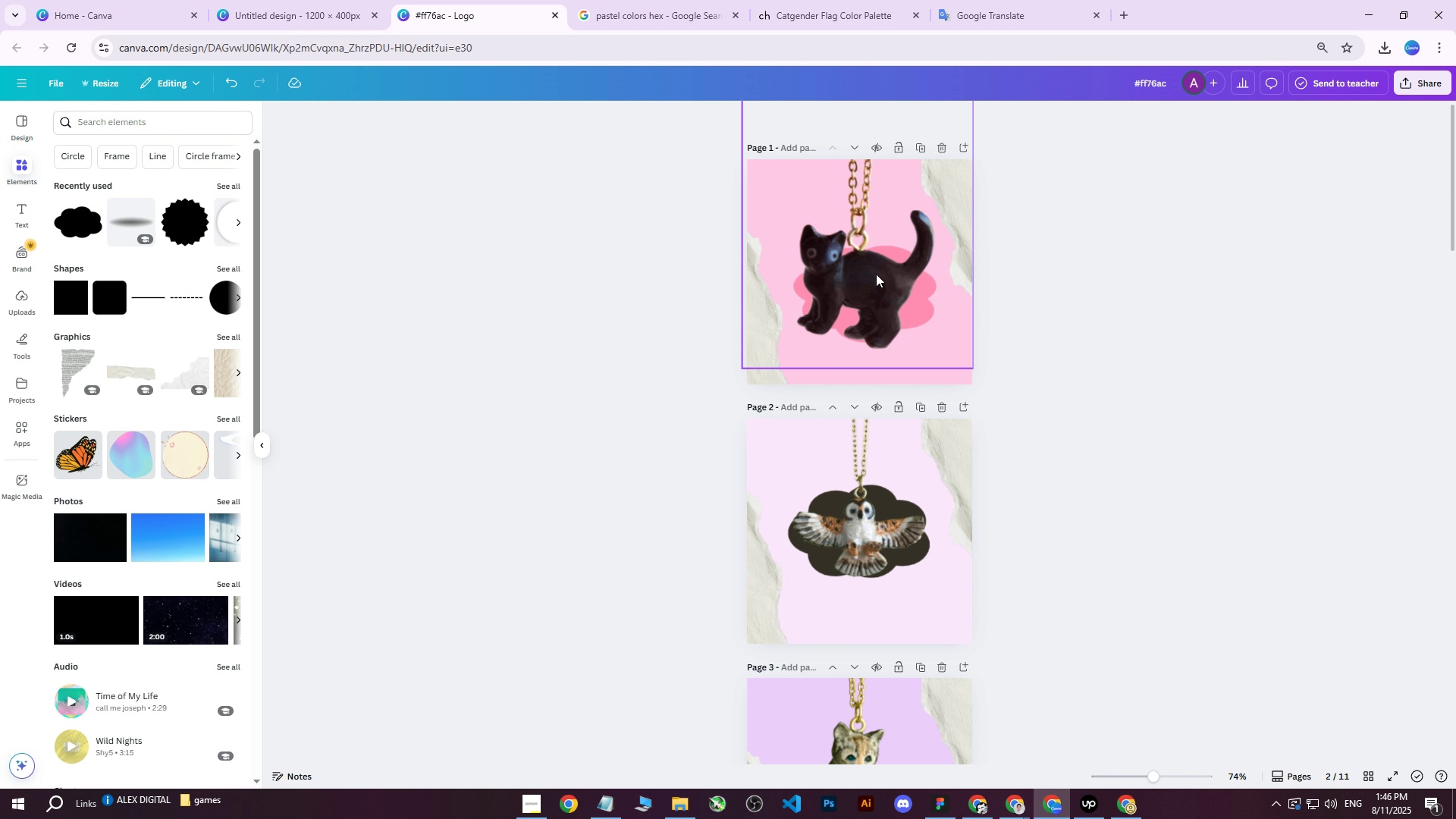 
left_click([876, 274])
 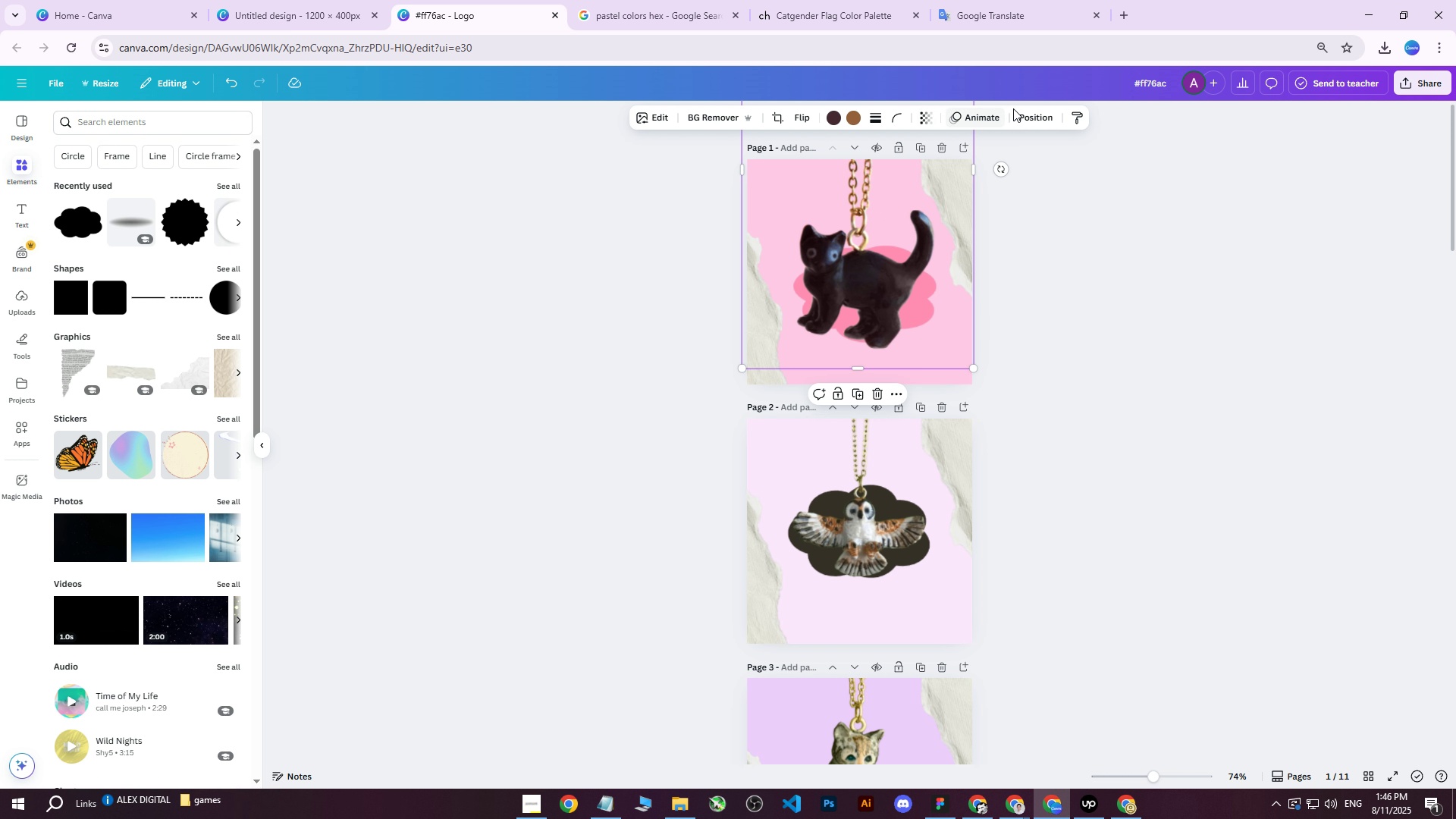 
left_click([1027, 115])
 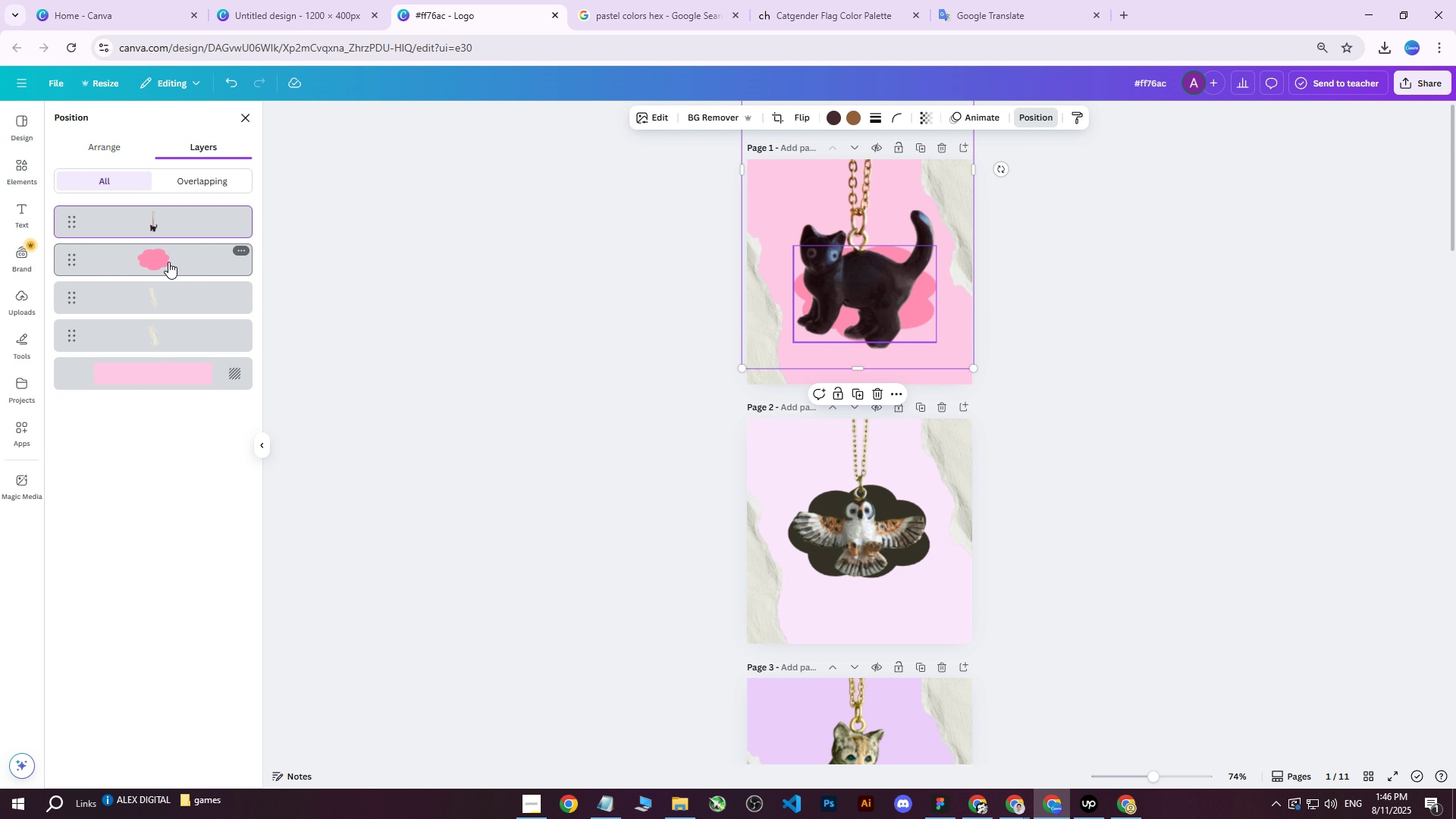 
hold_key(key=ControlLeft, duration=0.41)
left_click([147, 260])
 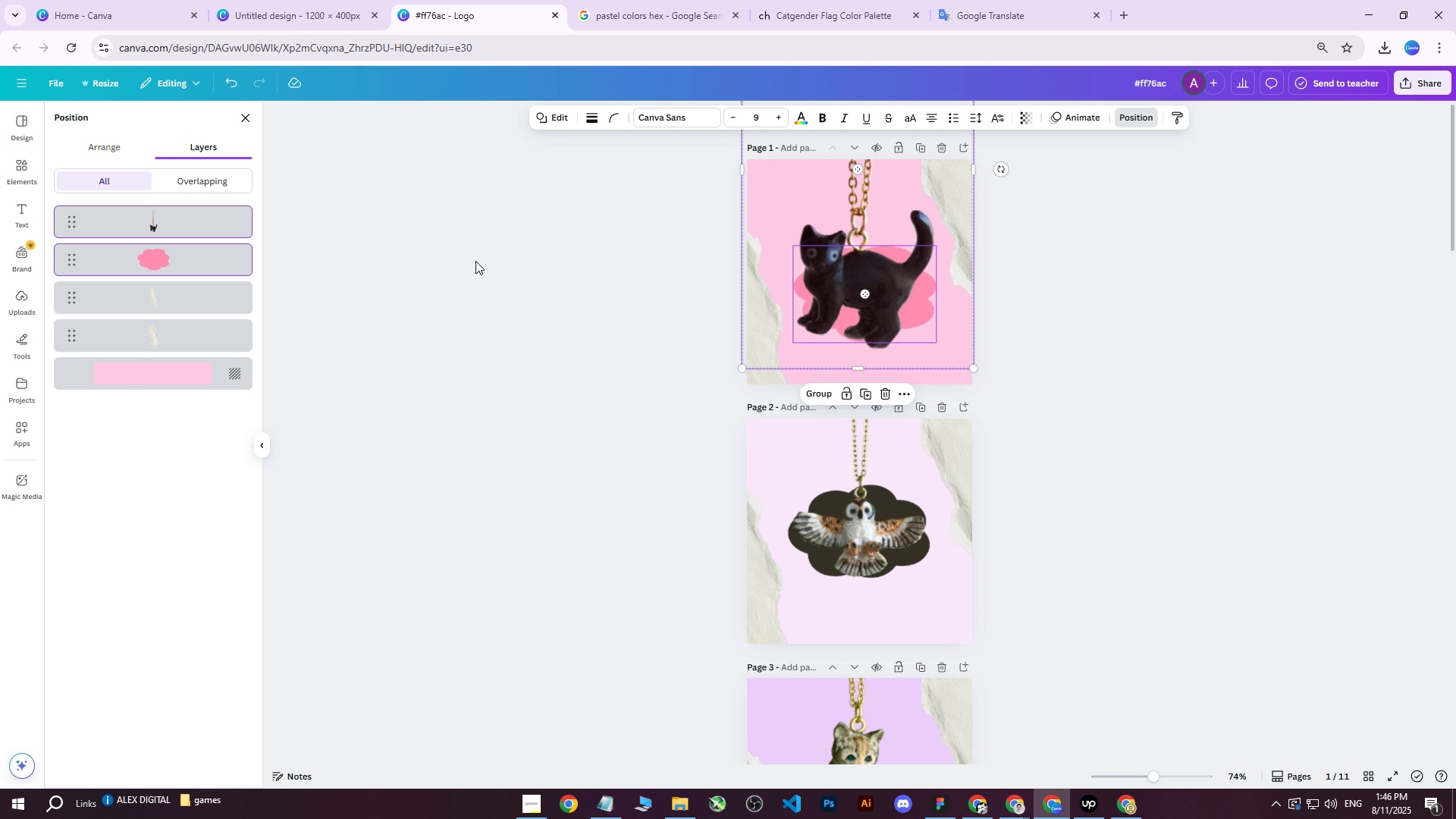 
left_click([166, 256])
 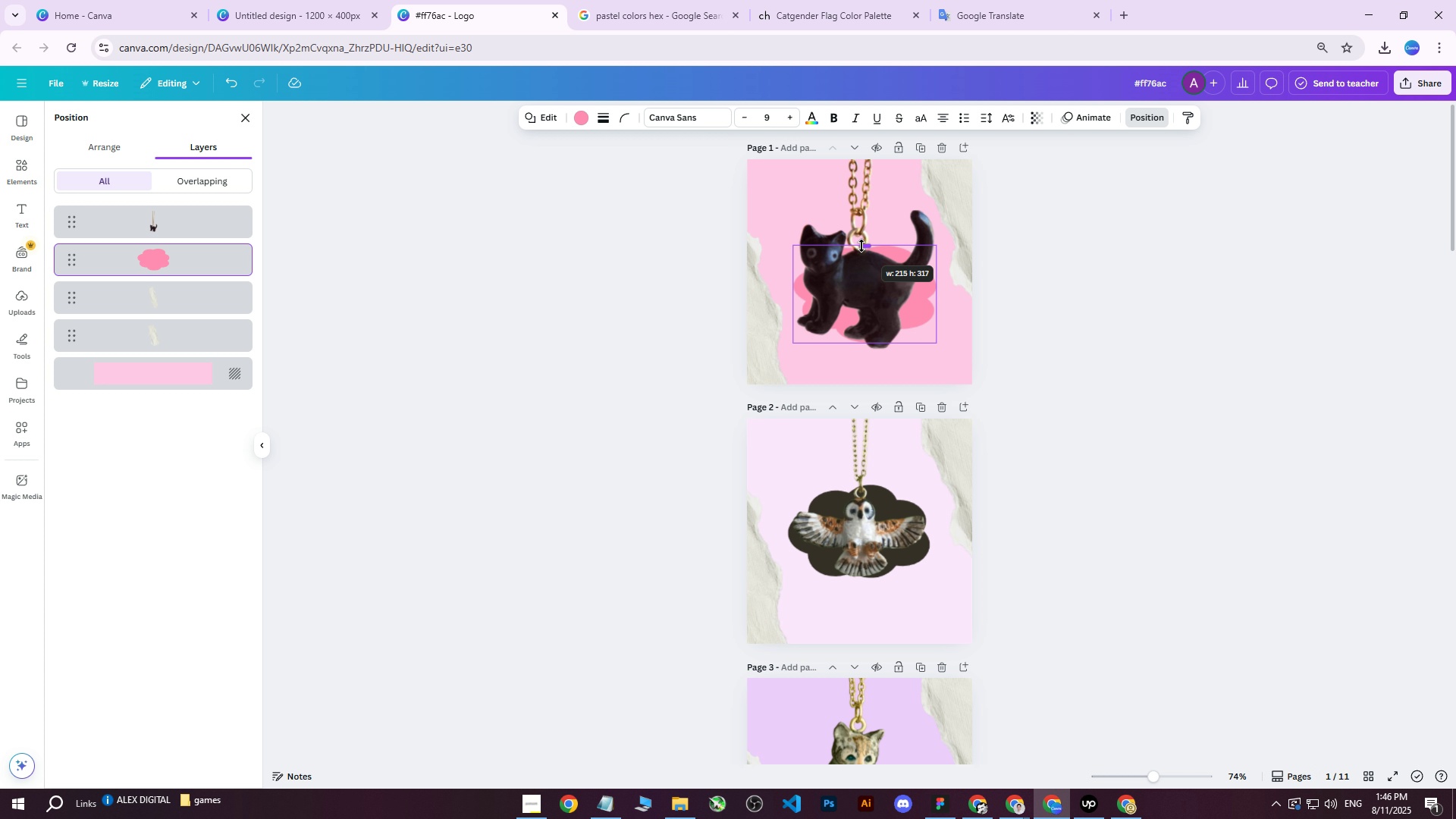 
left_click([1041, 221])
 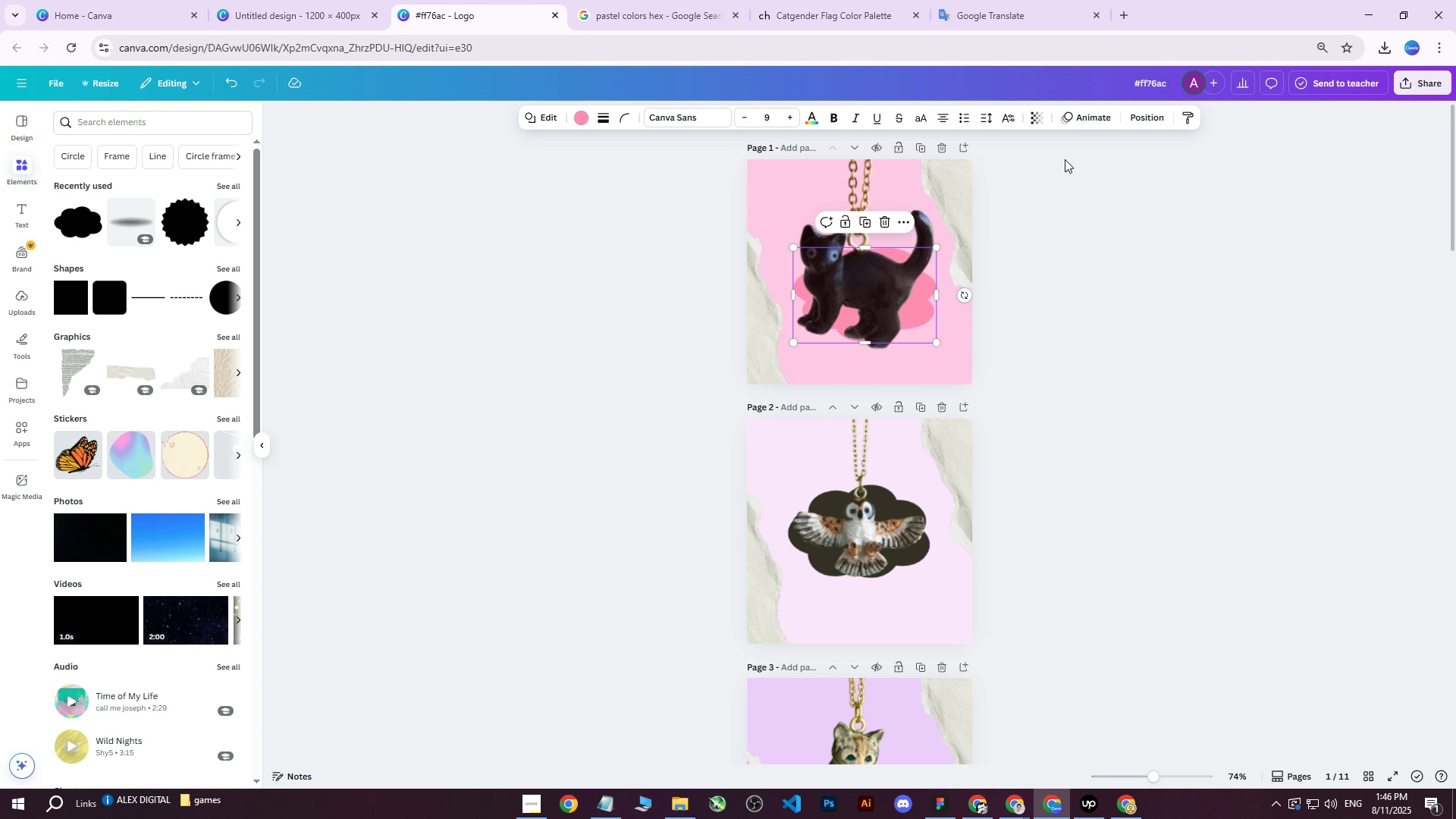 
left_click([1133, 118])
 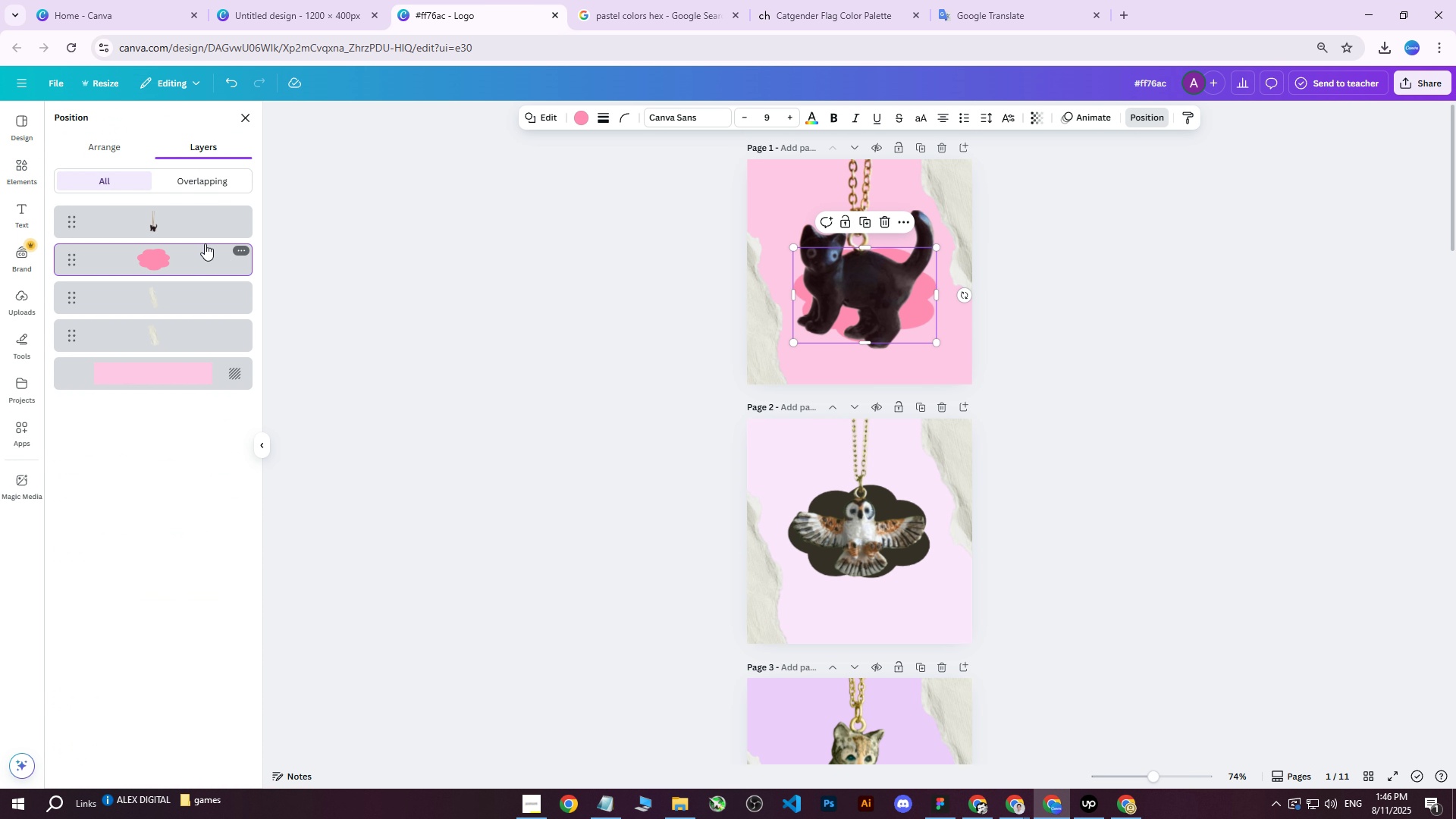 
left_click([164, 219])
 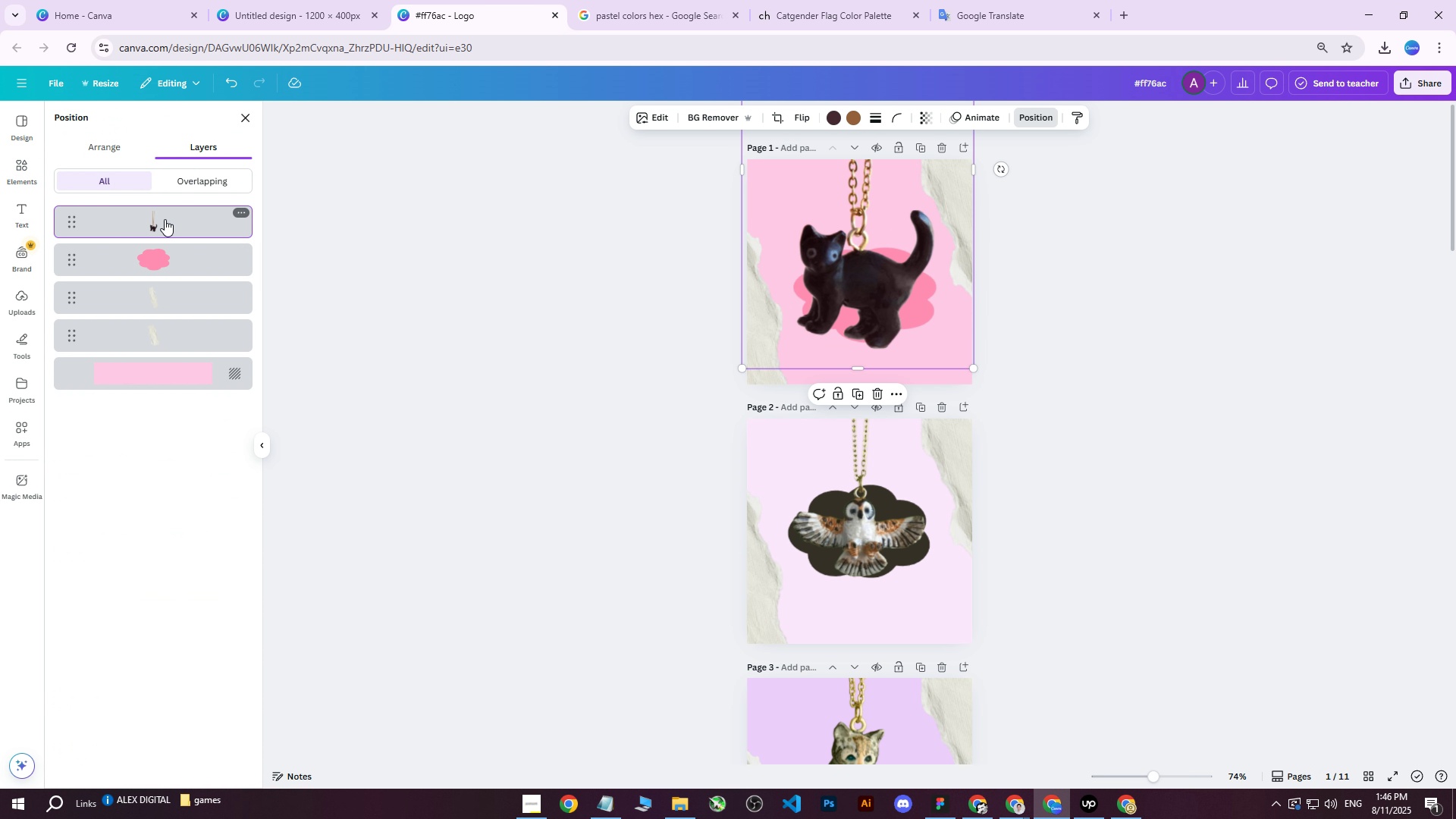 
hold_key(key=ControlLeft, duration=0.34)
left_click([153, 253])
 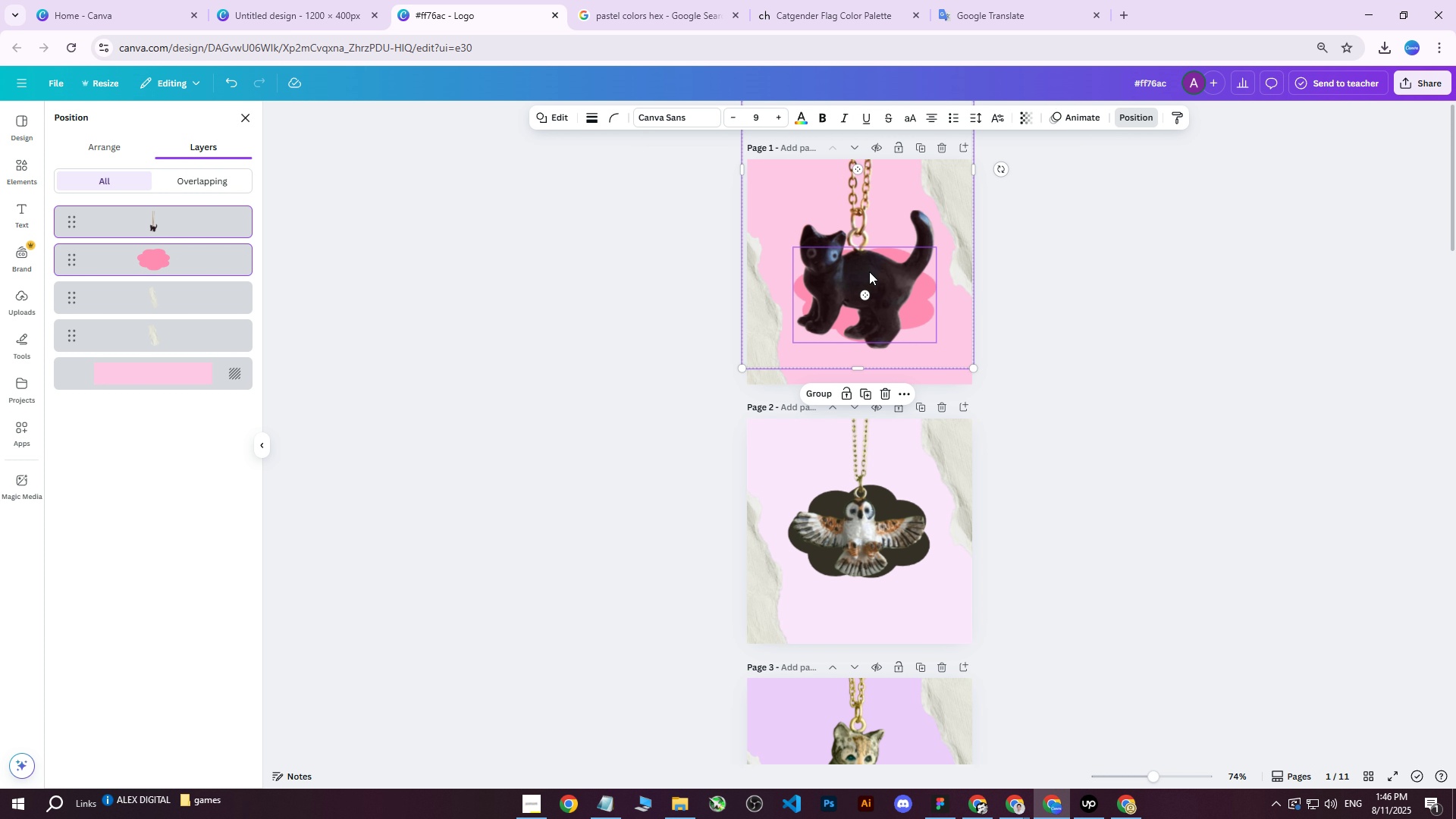 
left_click_drag(start_coordinate=[861, 267], to_coordinate=[856, 261])
 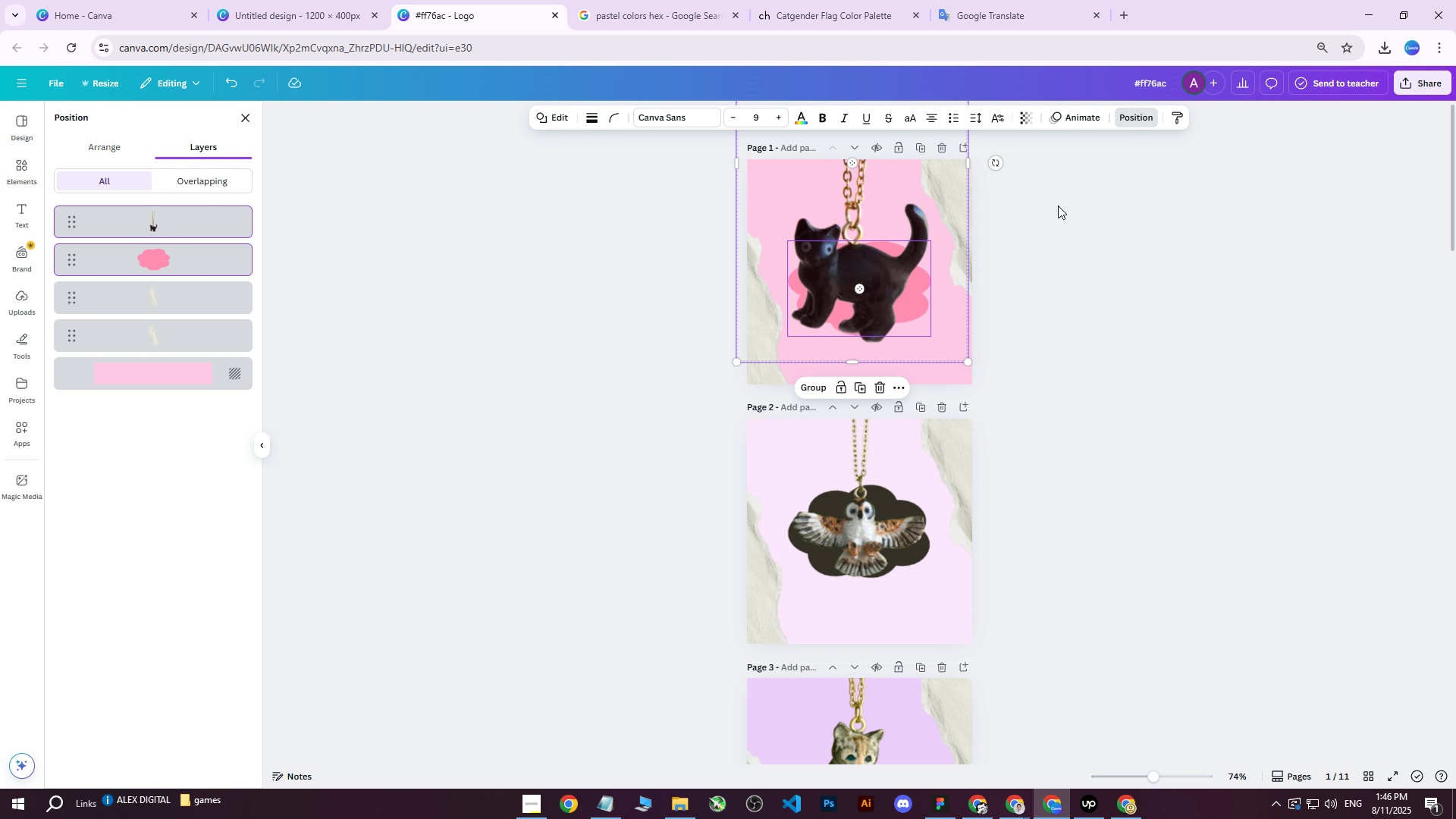 
left_click([1091, 197])
 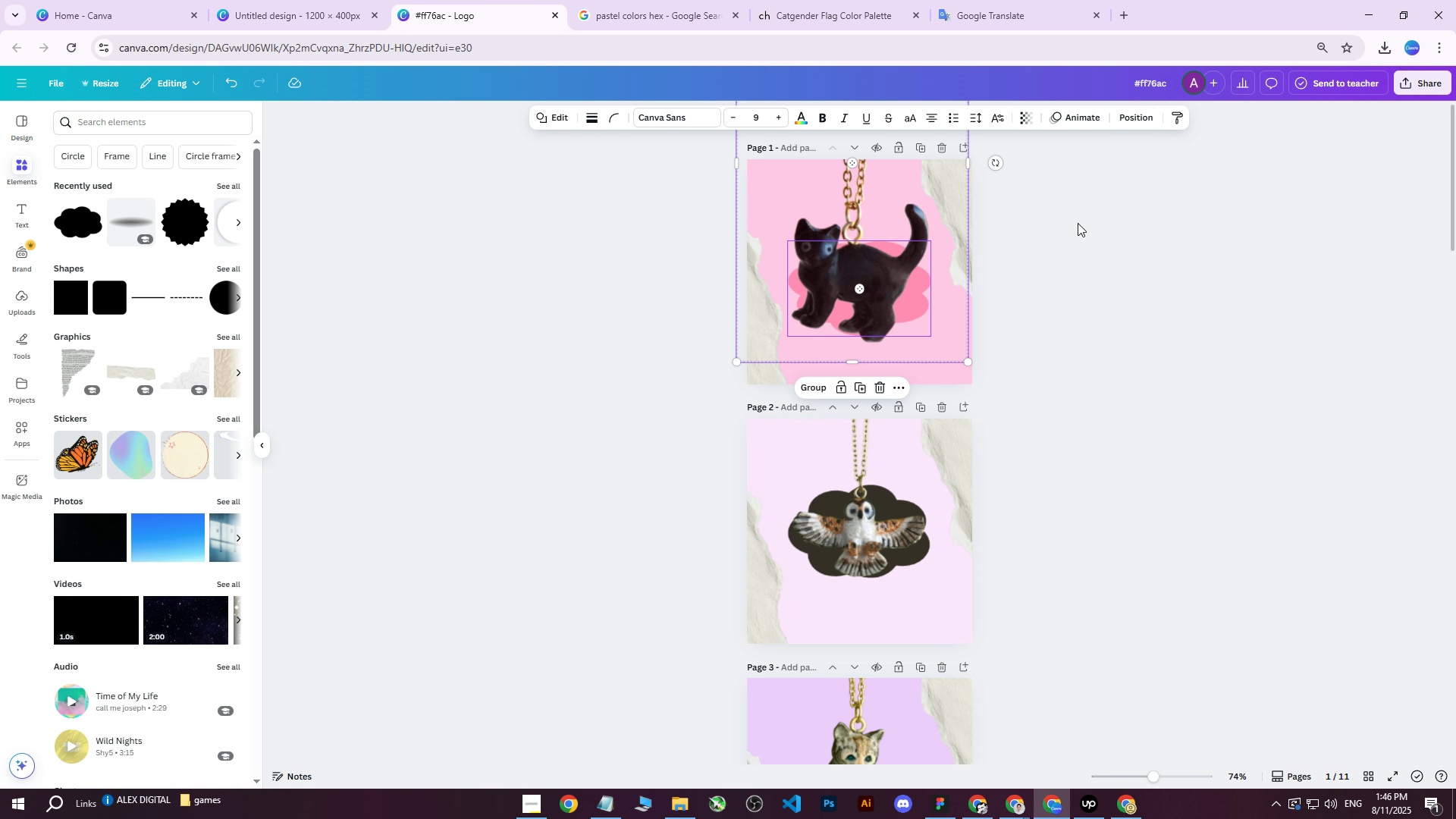 
scroll: coordinate [1067, 242], scroll_direction: up, amount: 2.0
 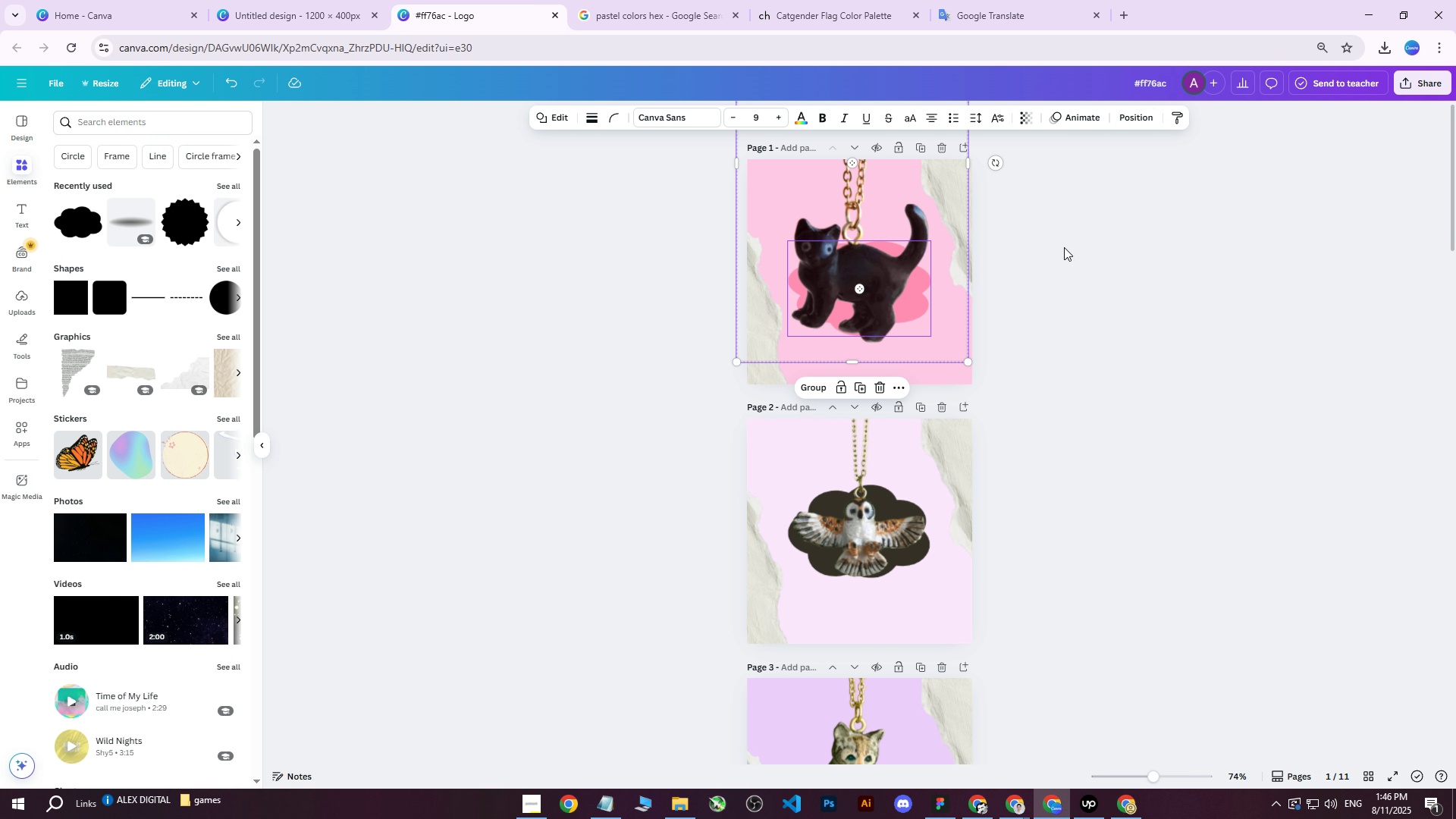 
left_click([1064, 247])
 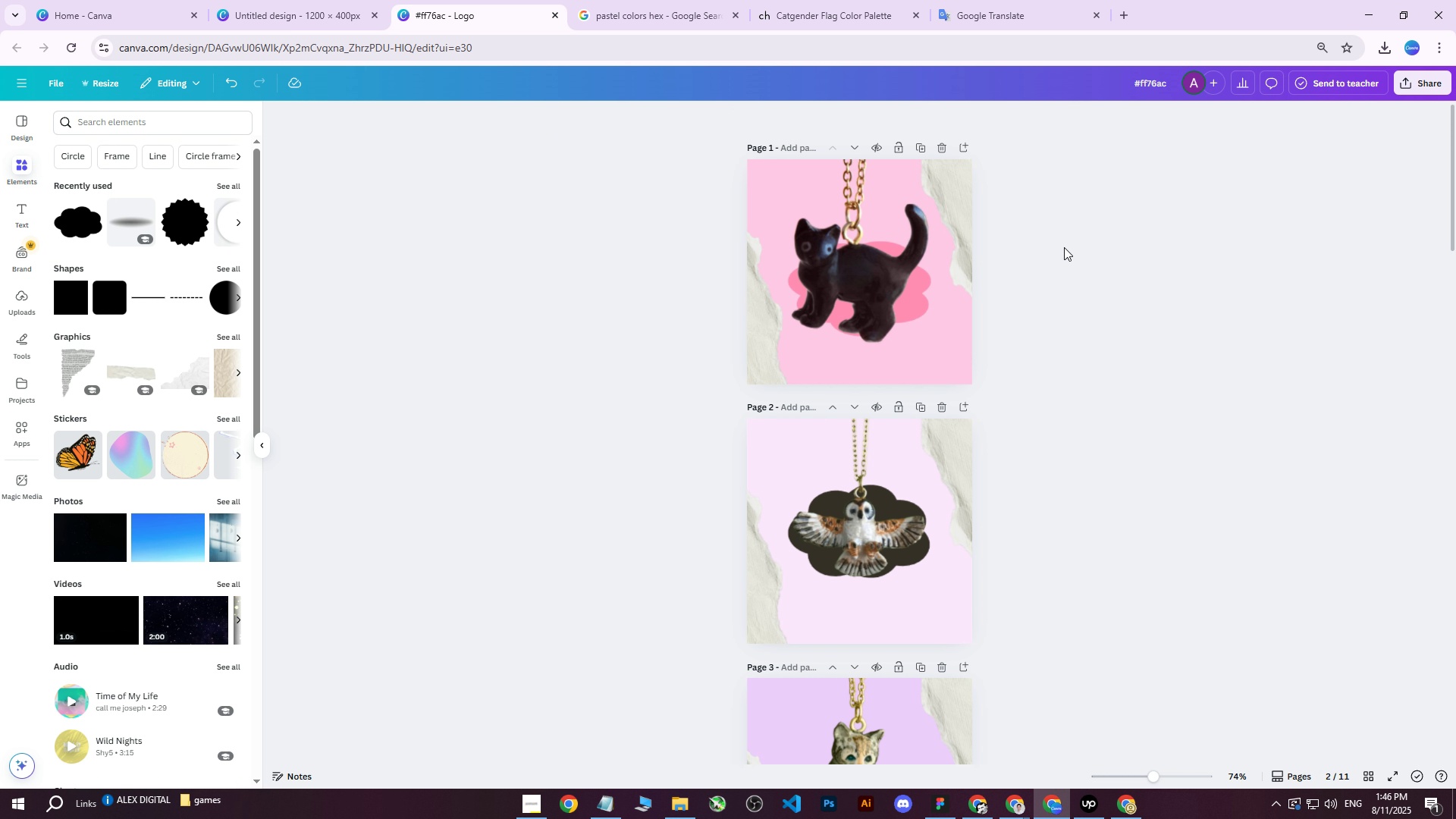 
scroll: coordinate [1062, 256], scroll_direction: up, amount: 3.0
 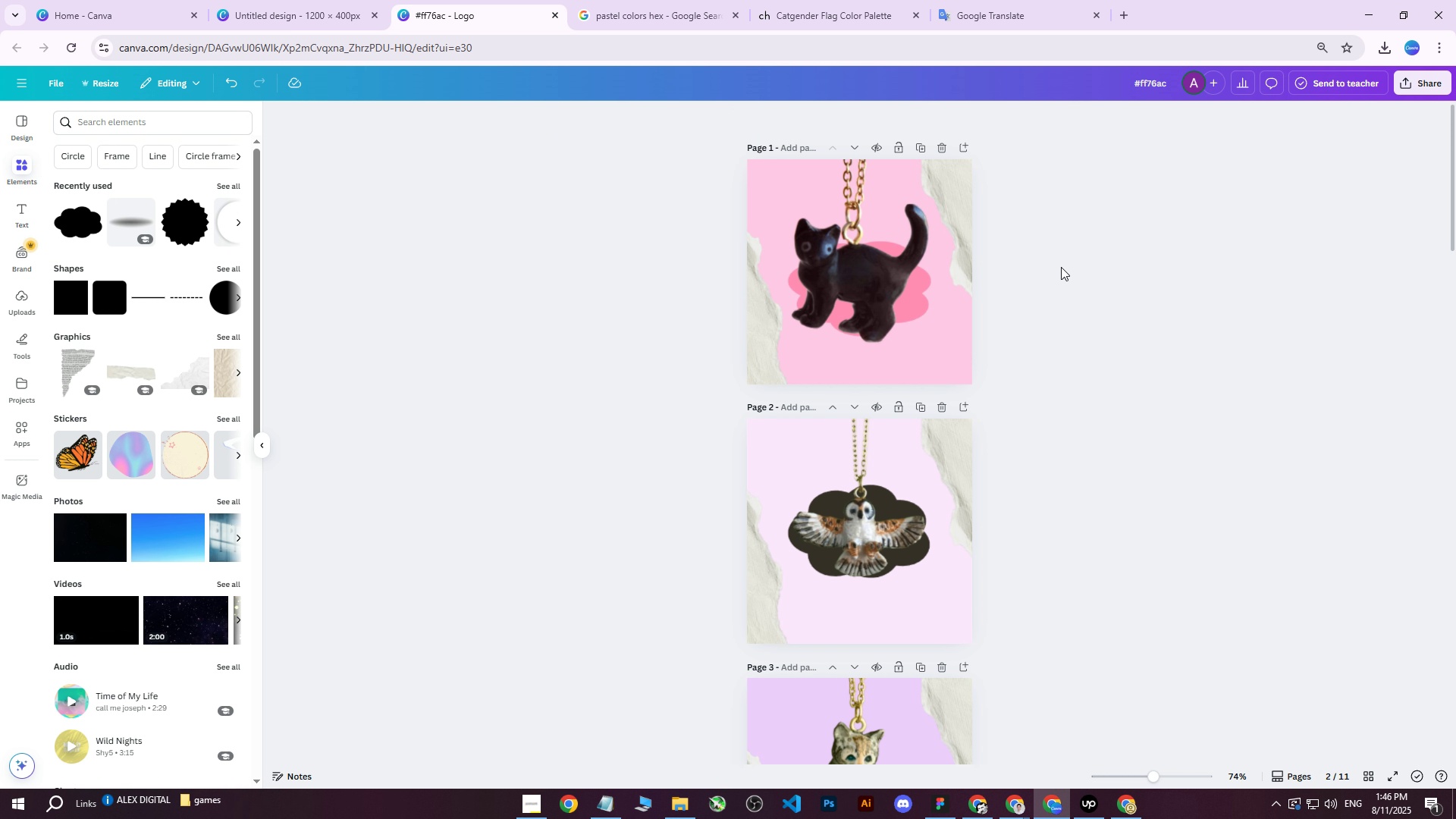 
left_click([817, 282])
 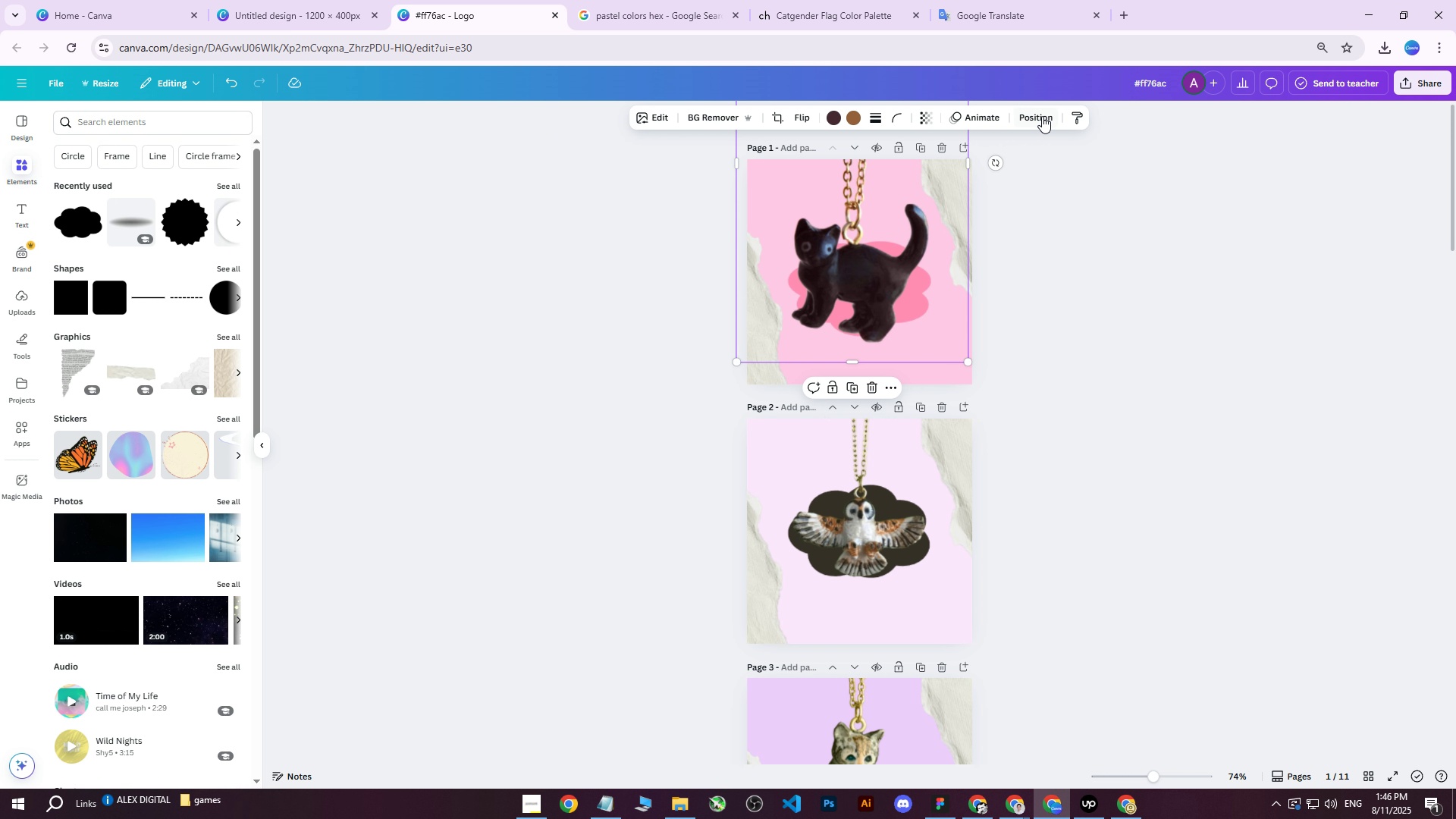 
left_click([1045, 115])
 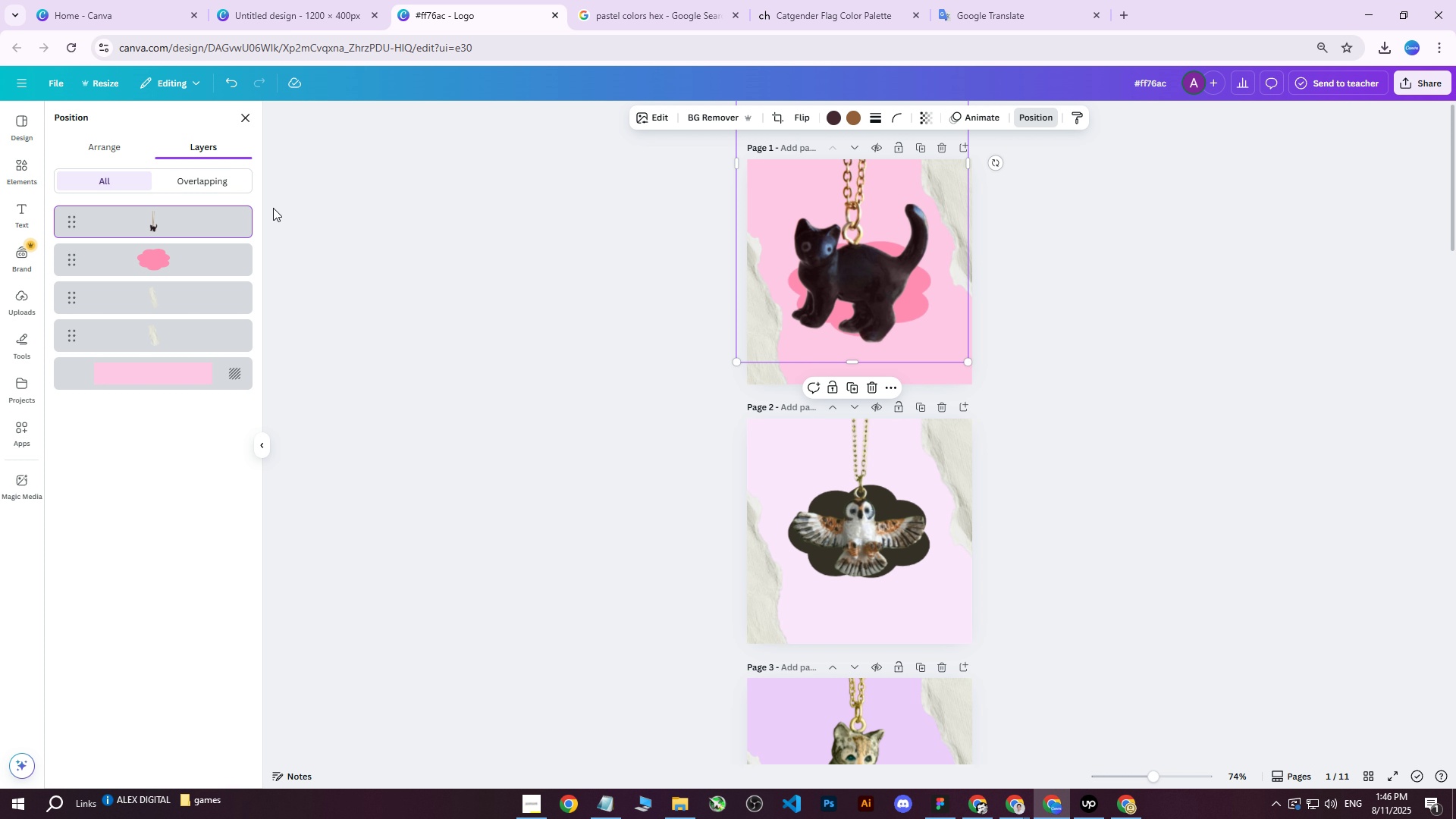 
hold_key(key=ShiftLeft, duration=0.48)
 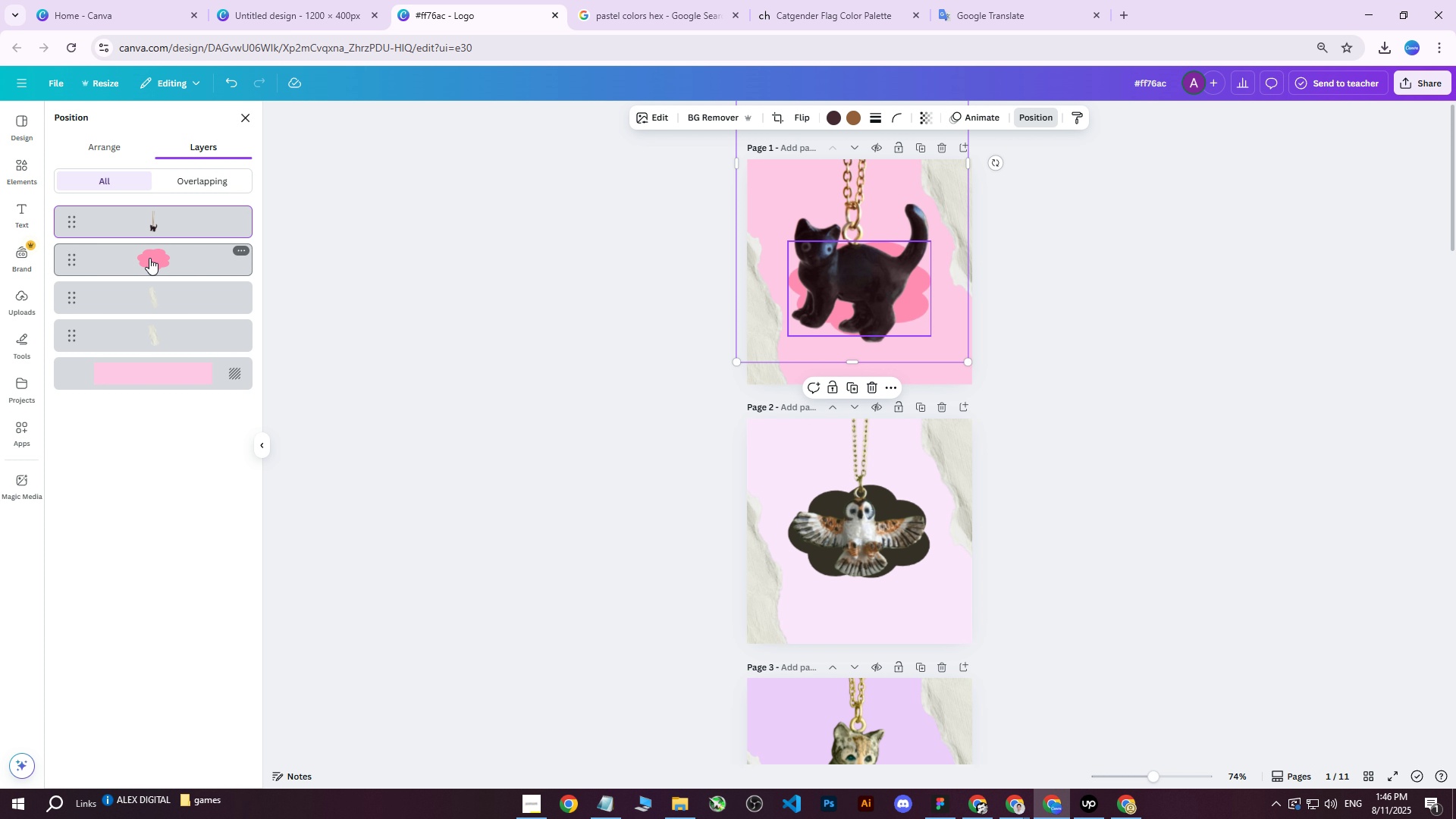 
hold_key(key=ControlLeft, duration=0.33)
left_click([149, 258])
 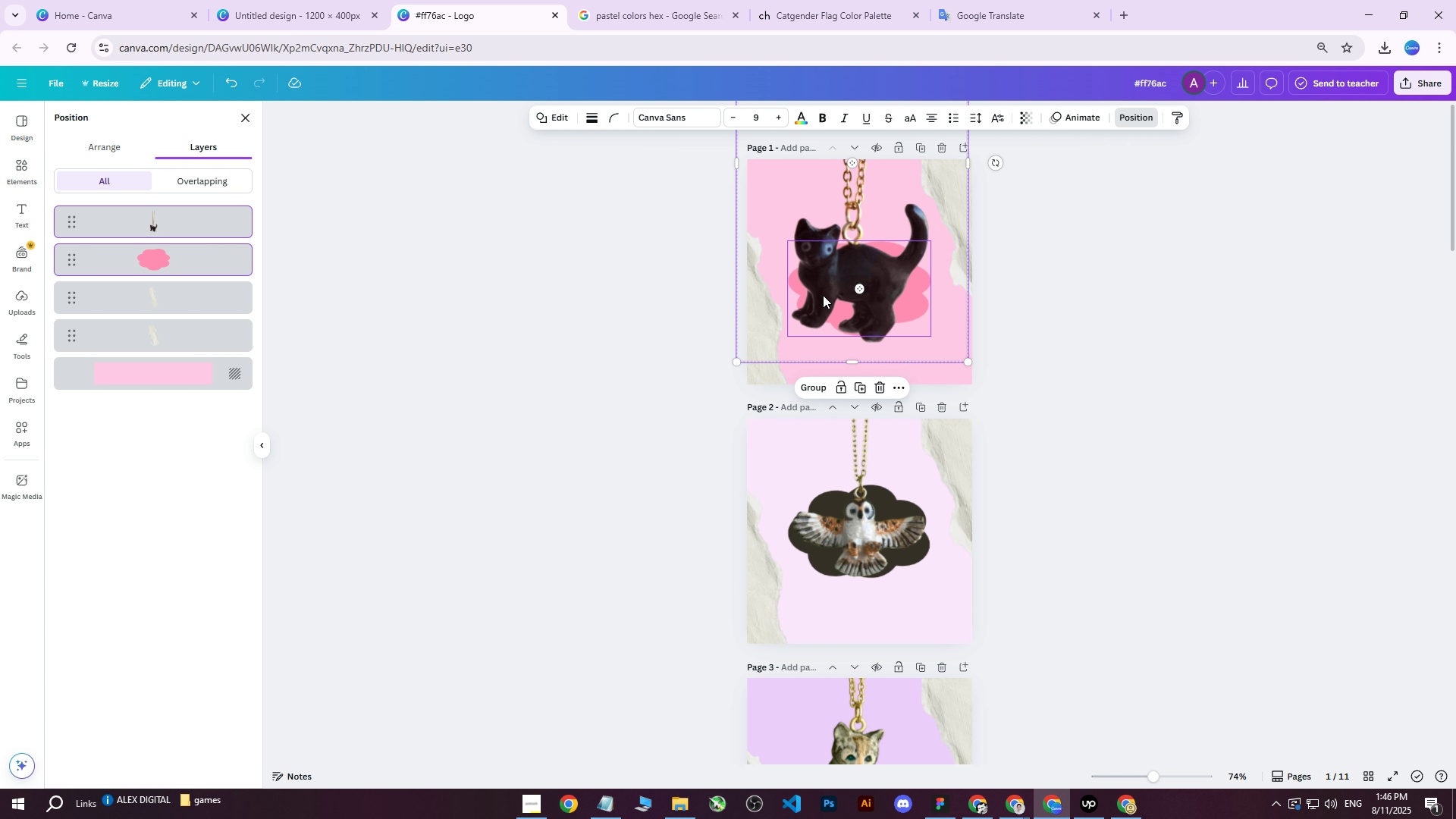 
left_click_drag(start_coordinate=[843, 278], to_coordinate=[852, 287])
 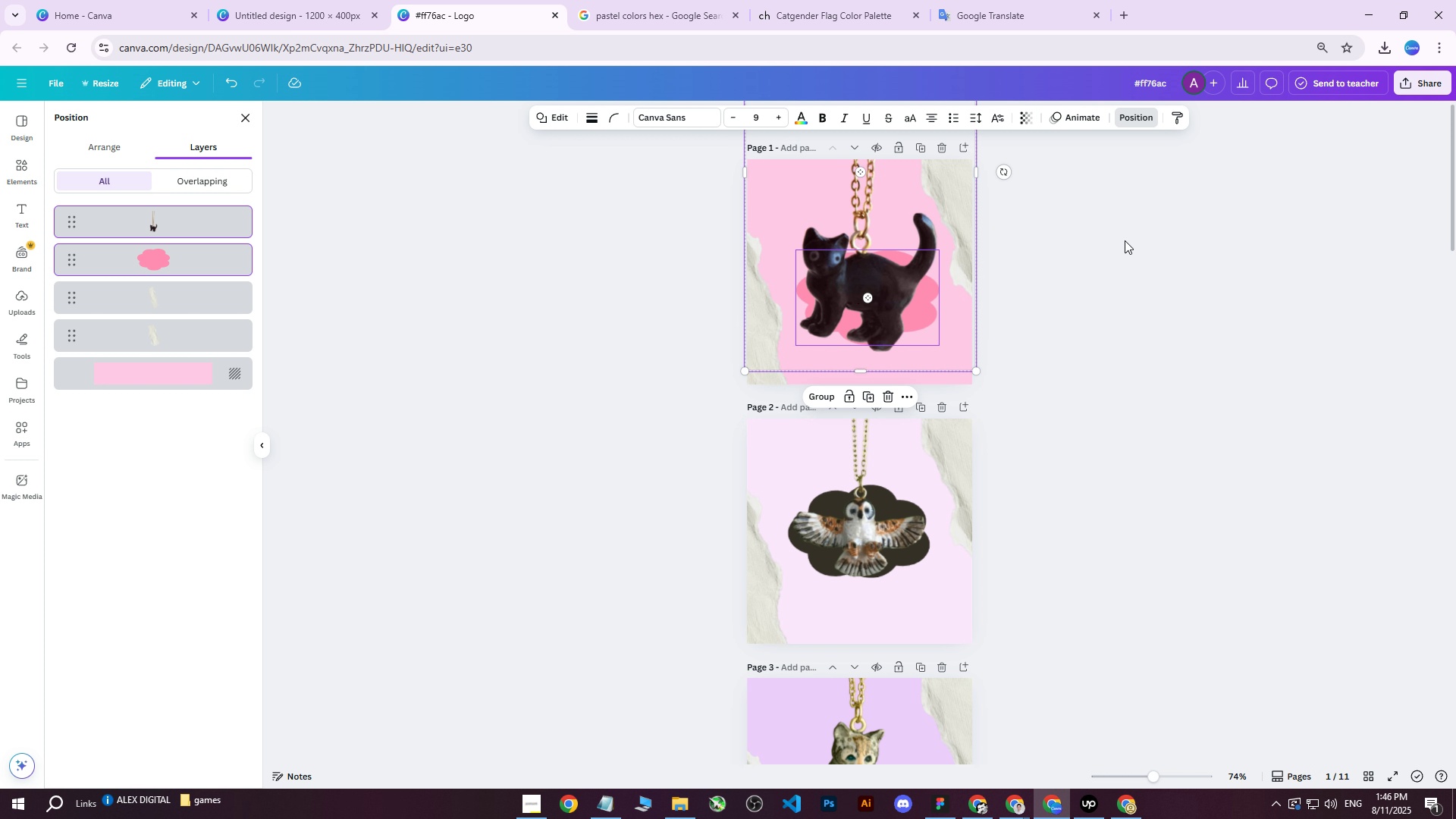 
left_click([1125, 240])
 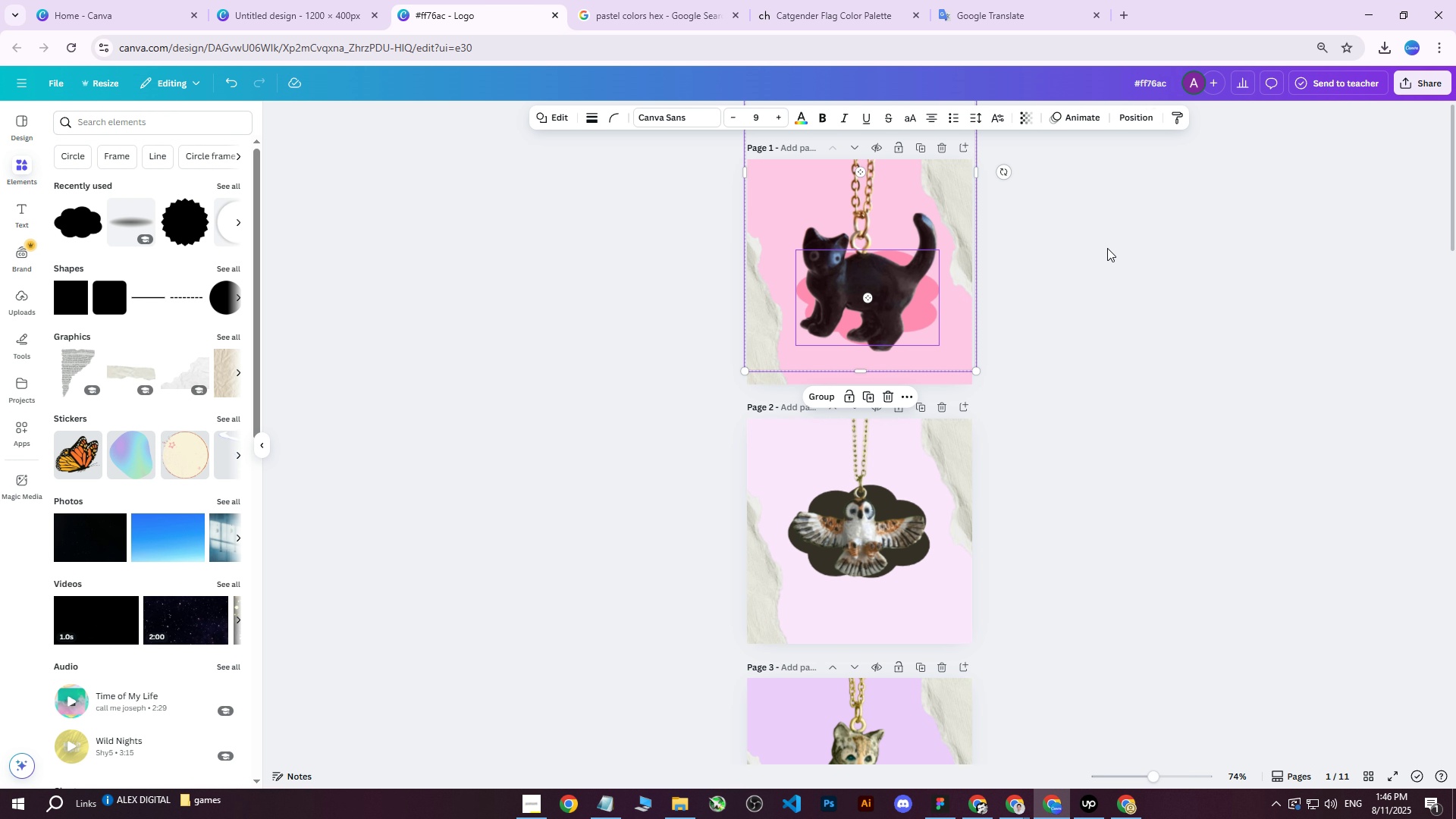 
double_click([1107, 248])
 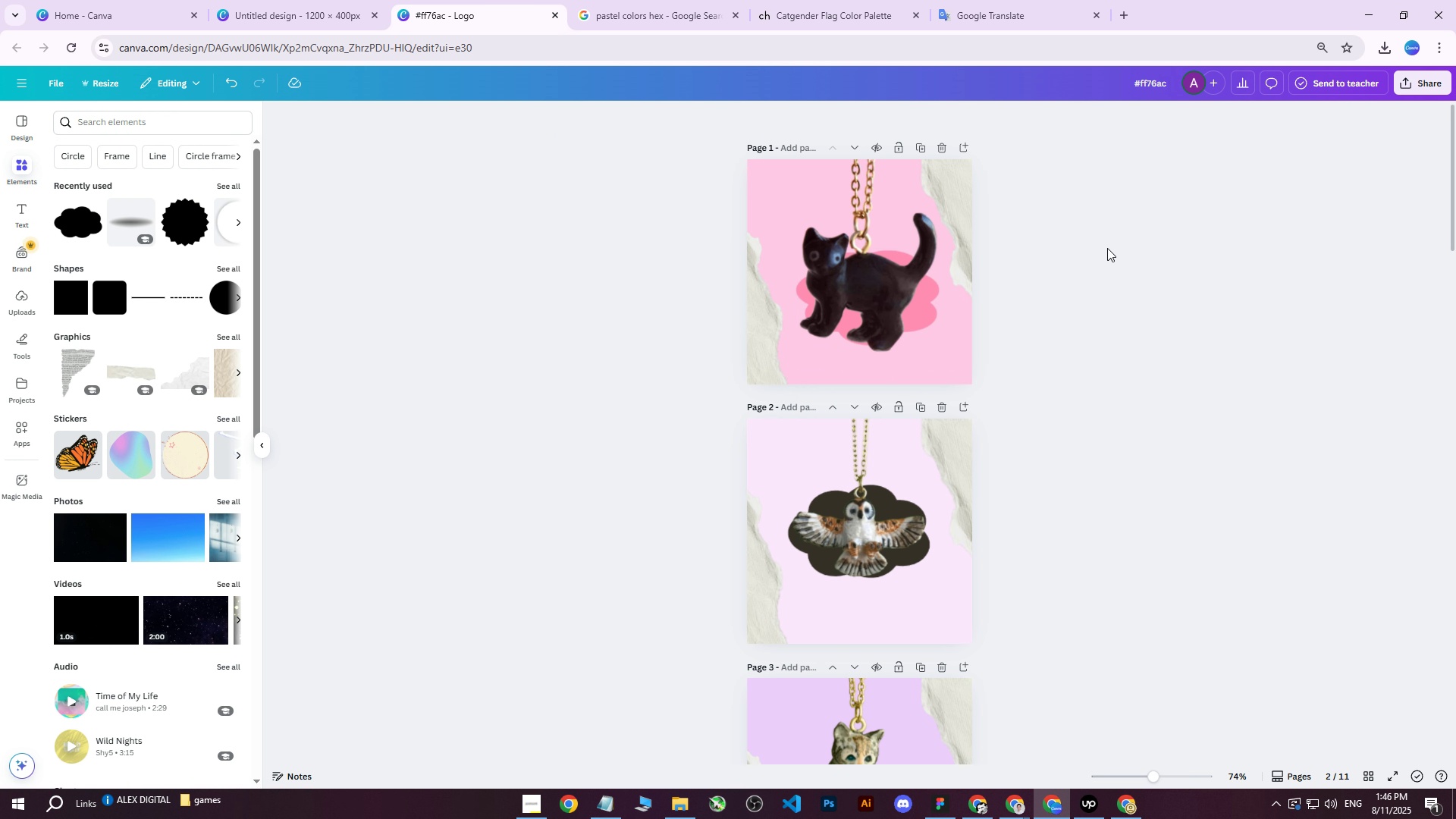 
scroll: coordinate [1107, 249], scroll_direction: up, amount: 4.0
 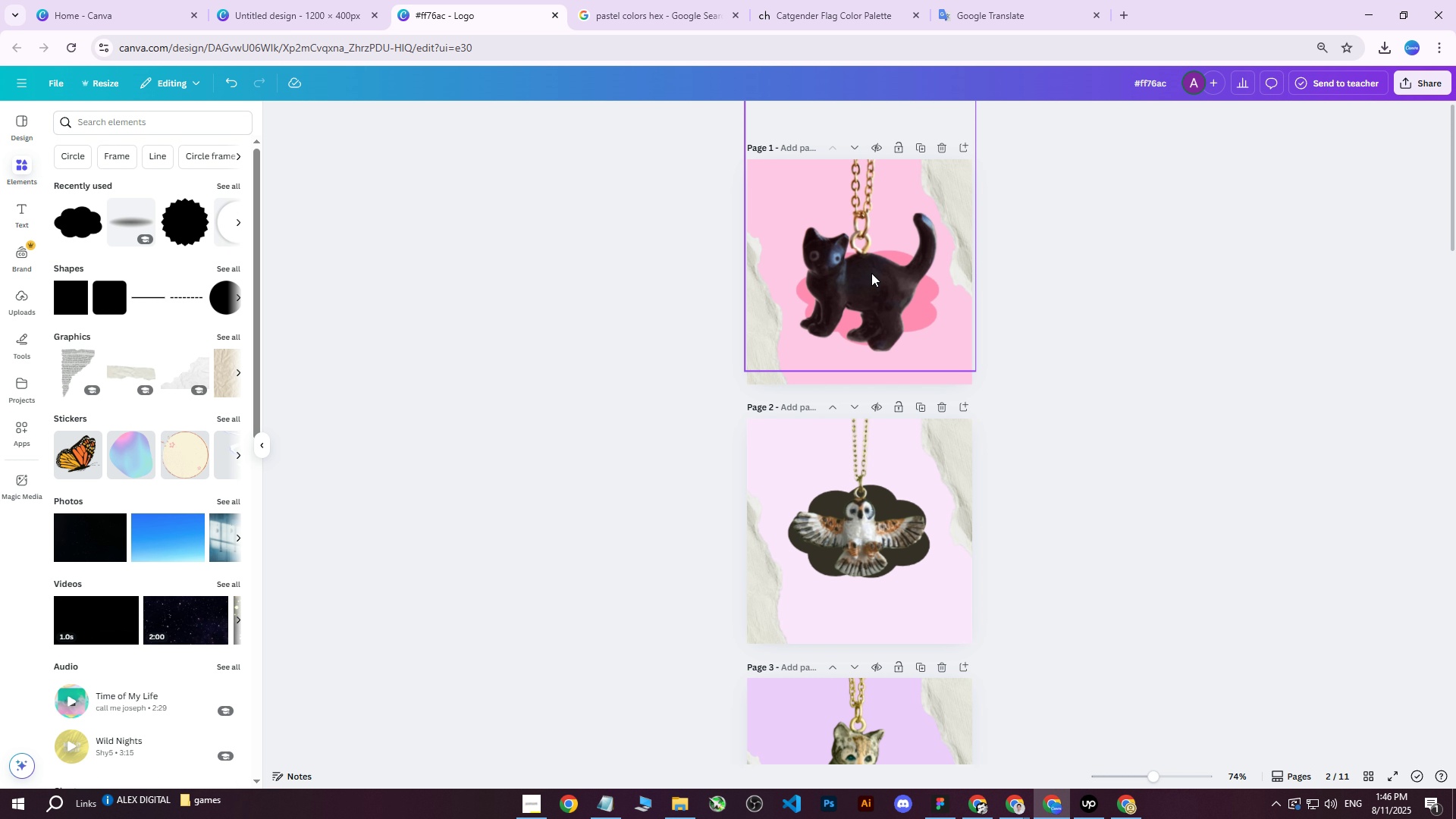 
left_click([869, 273])
 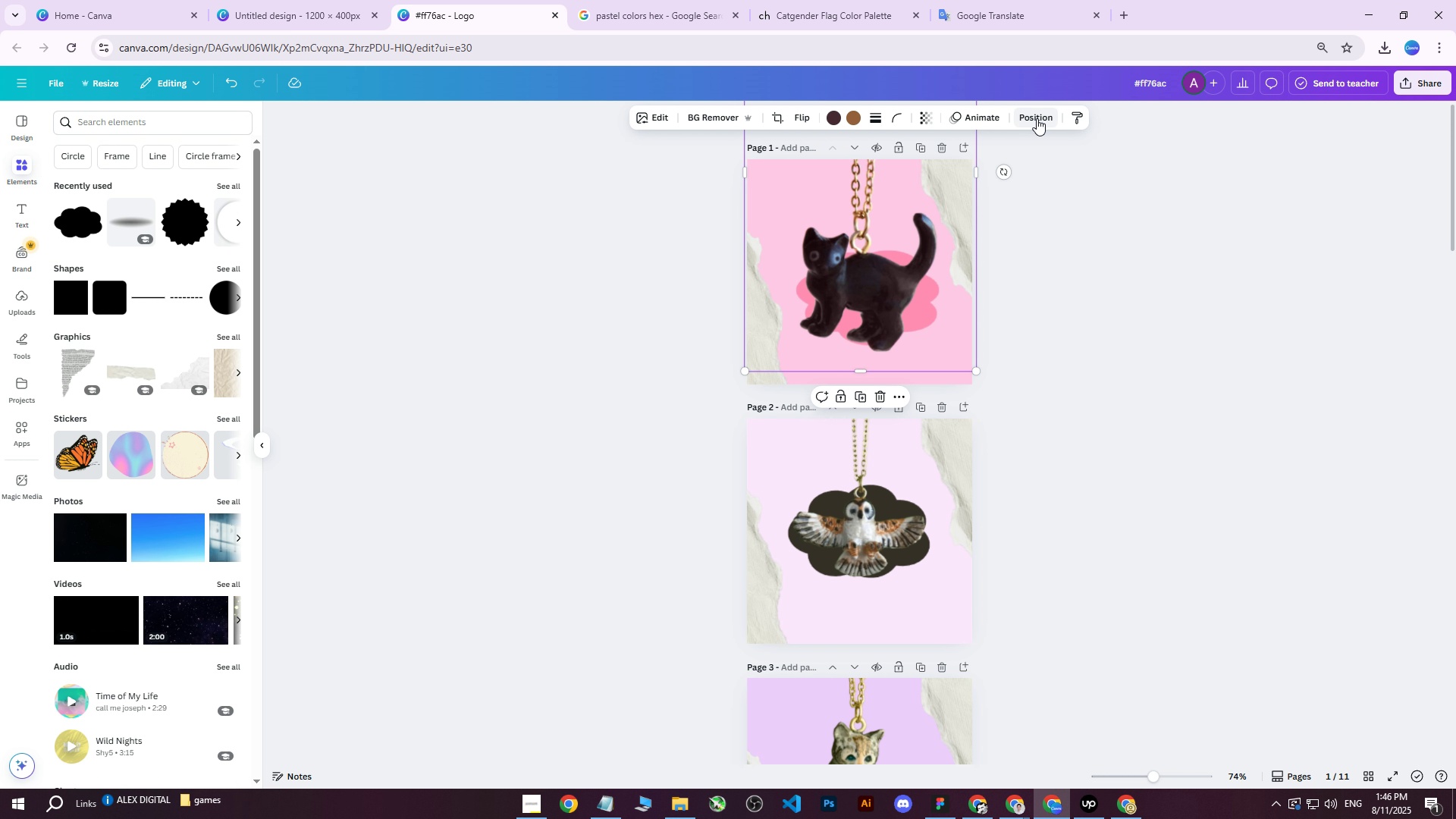 
left_click([1037, 118])
 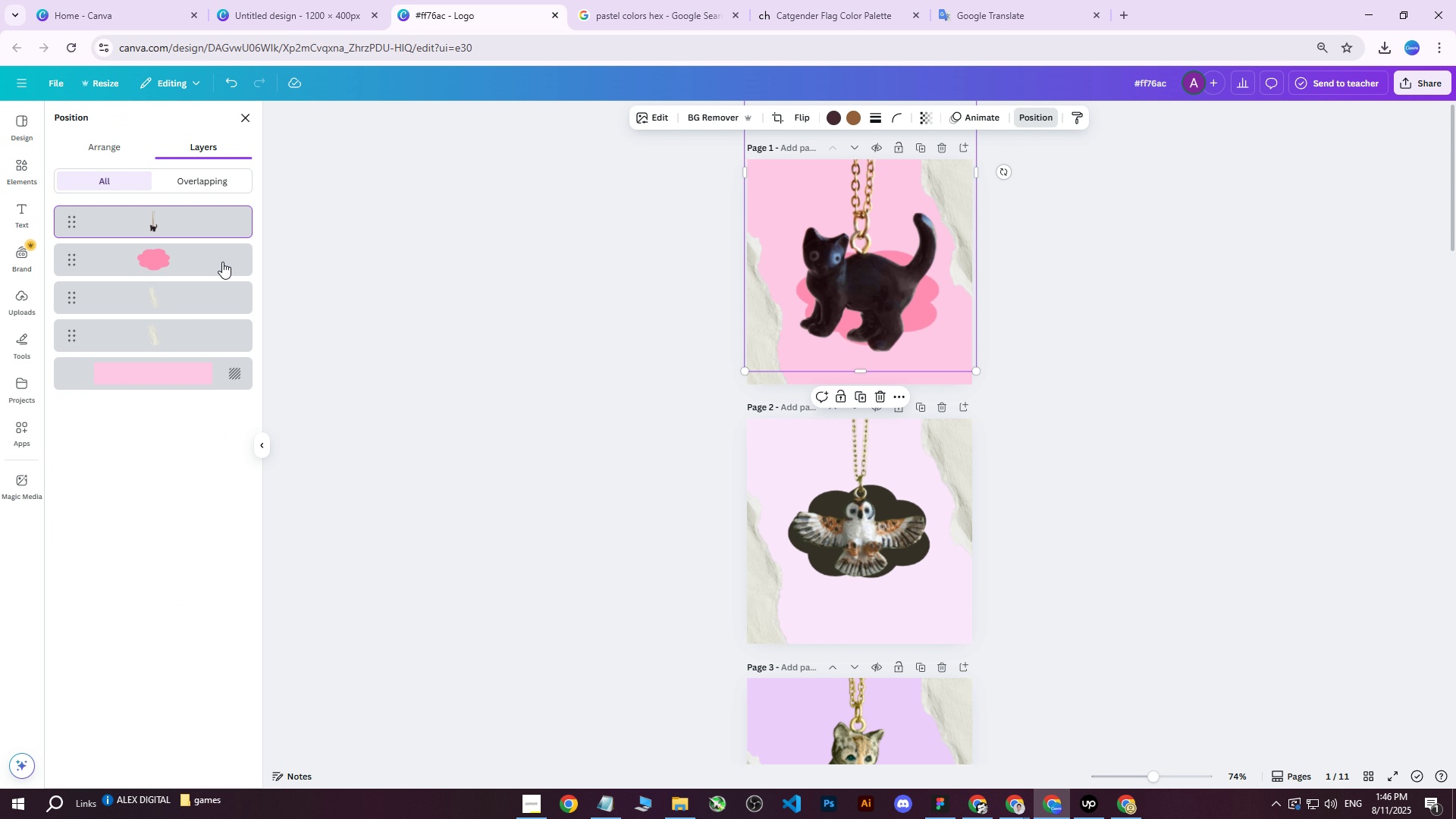 
hold_key(key=ControlLeft, duration=0.33)
left_click([156, 253])
 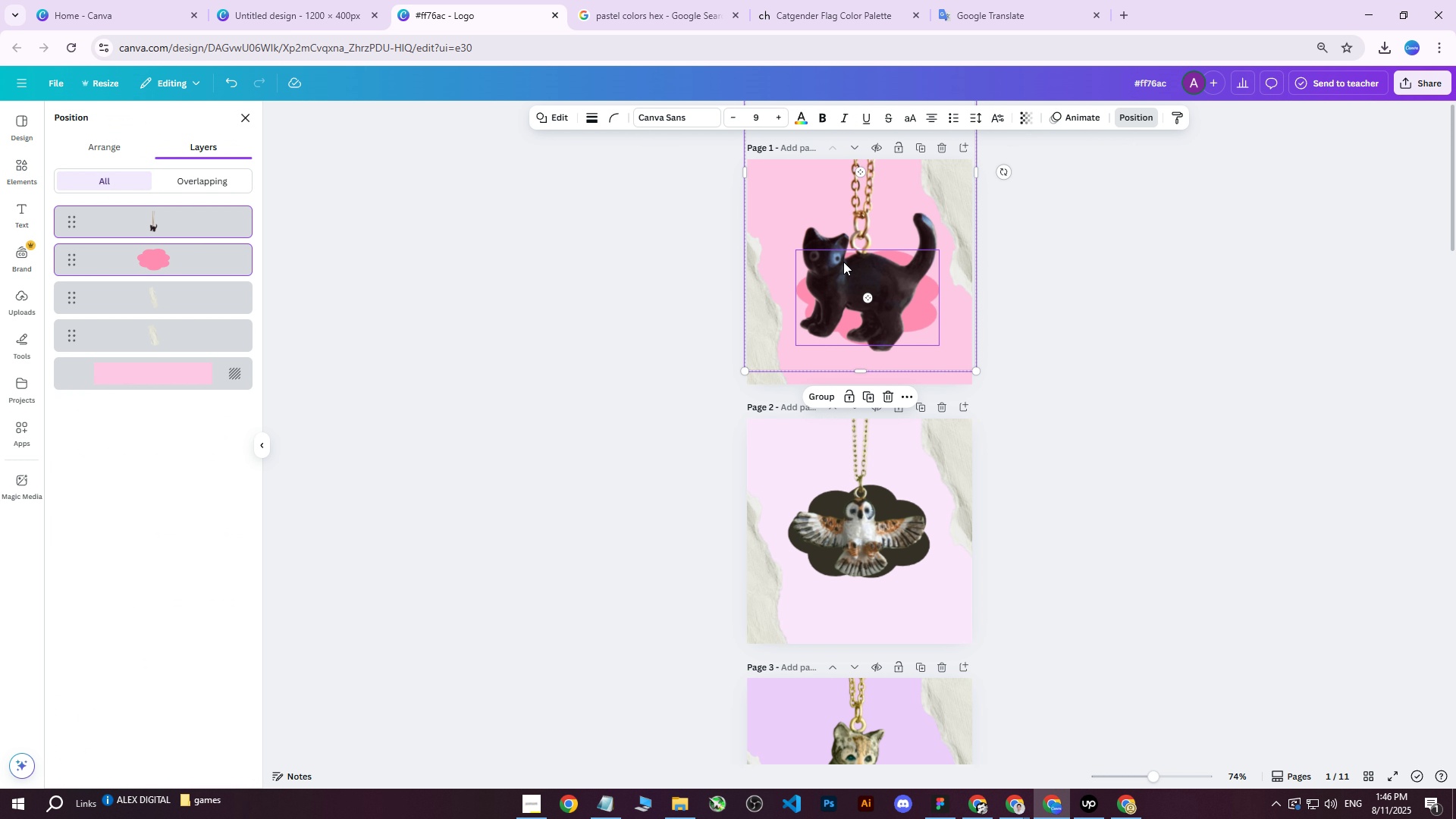 
left_click_drag(start_coordinate=[849, 271], to_coordinate=[849, 267])
 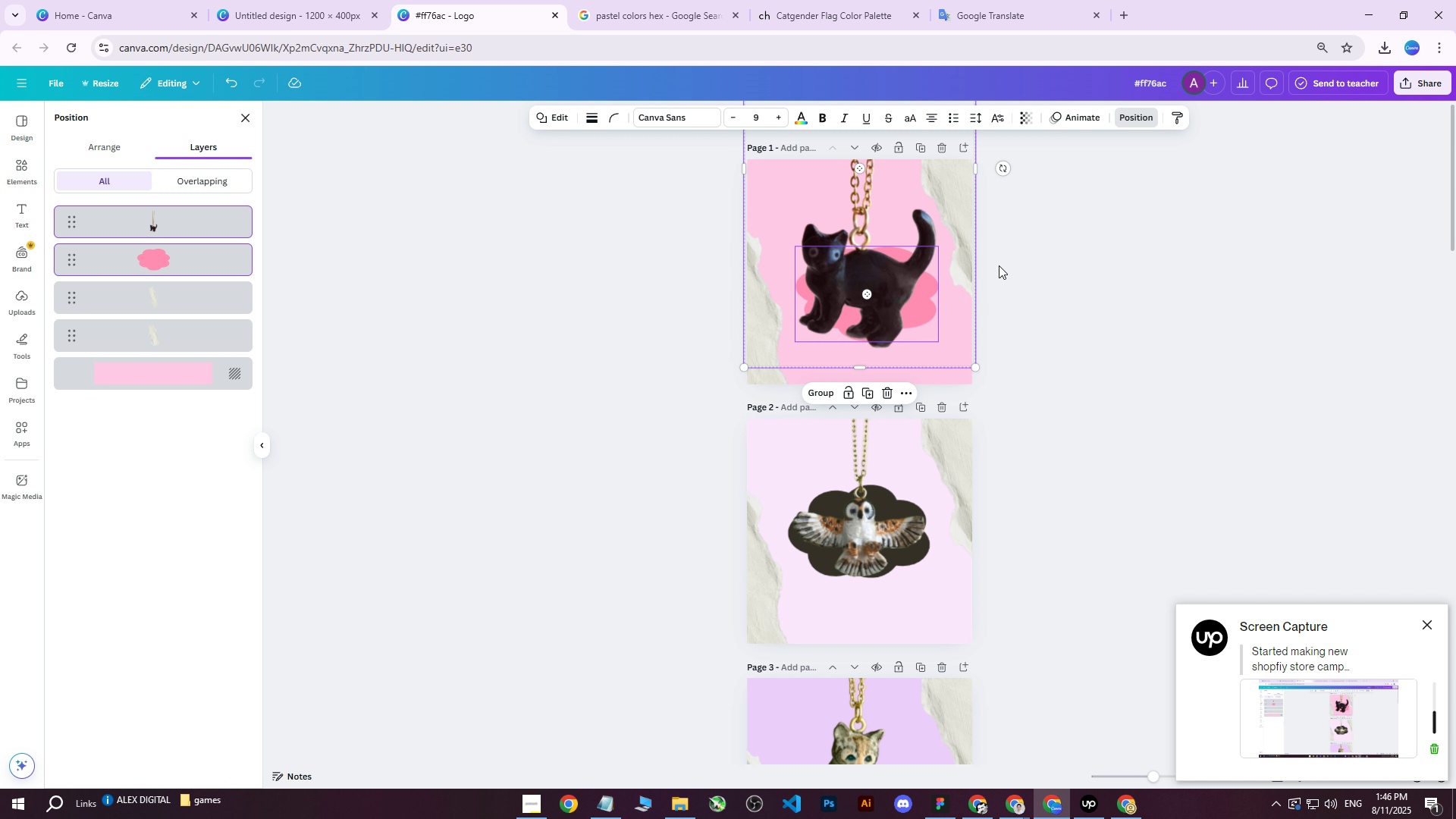 
wait(6.86)
 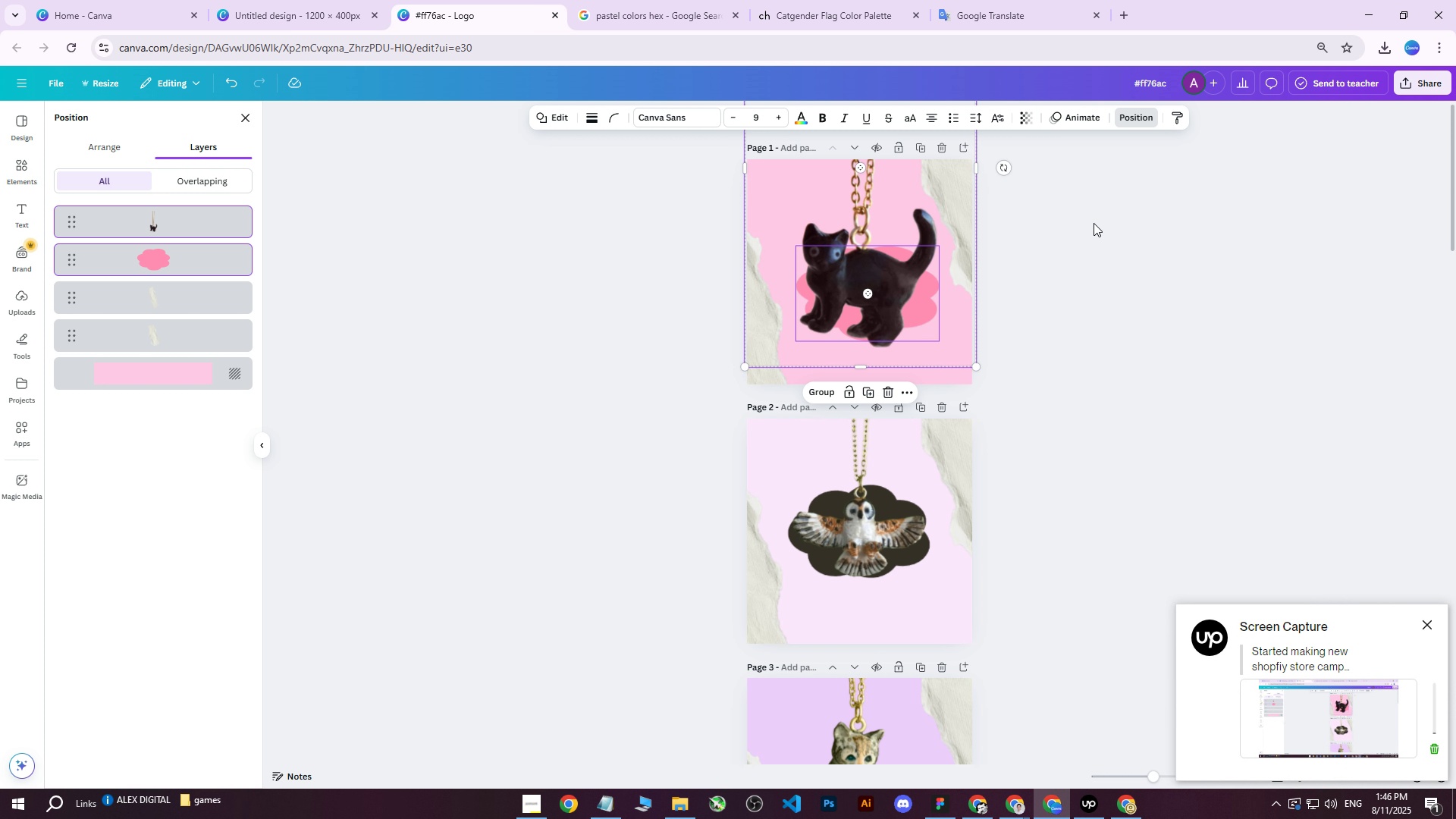 
left_click([1098, 226])
 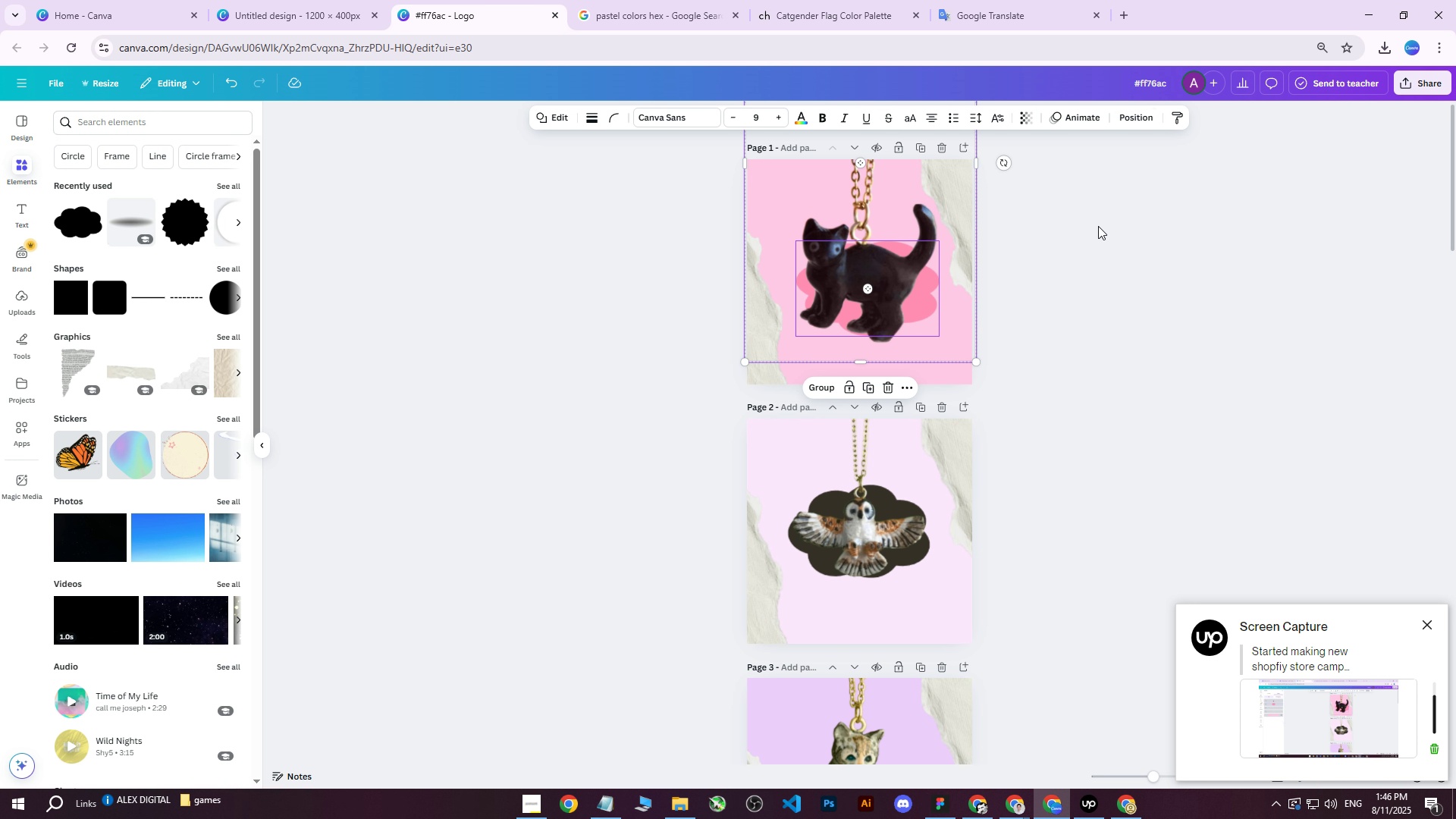 
left_click([1098, 226])
 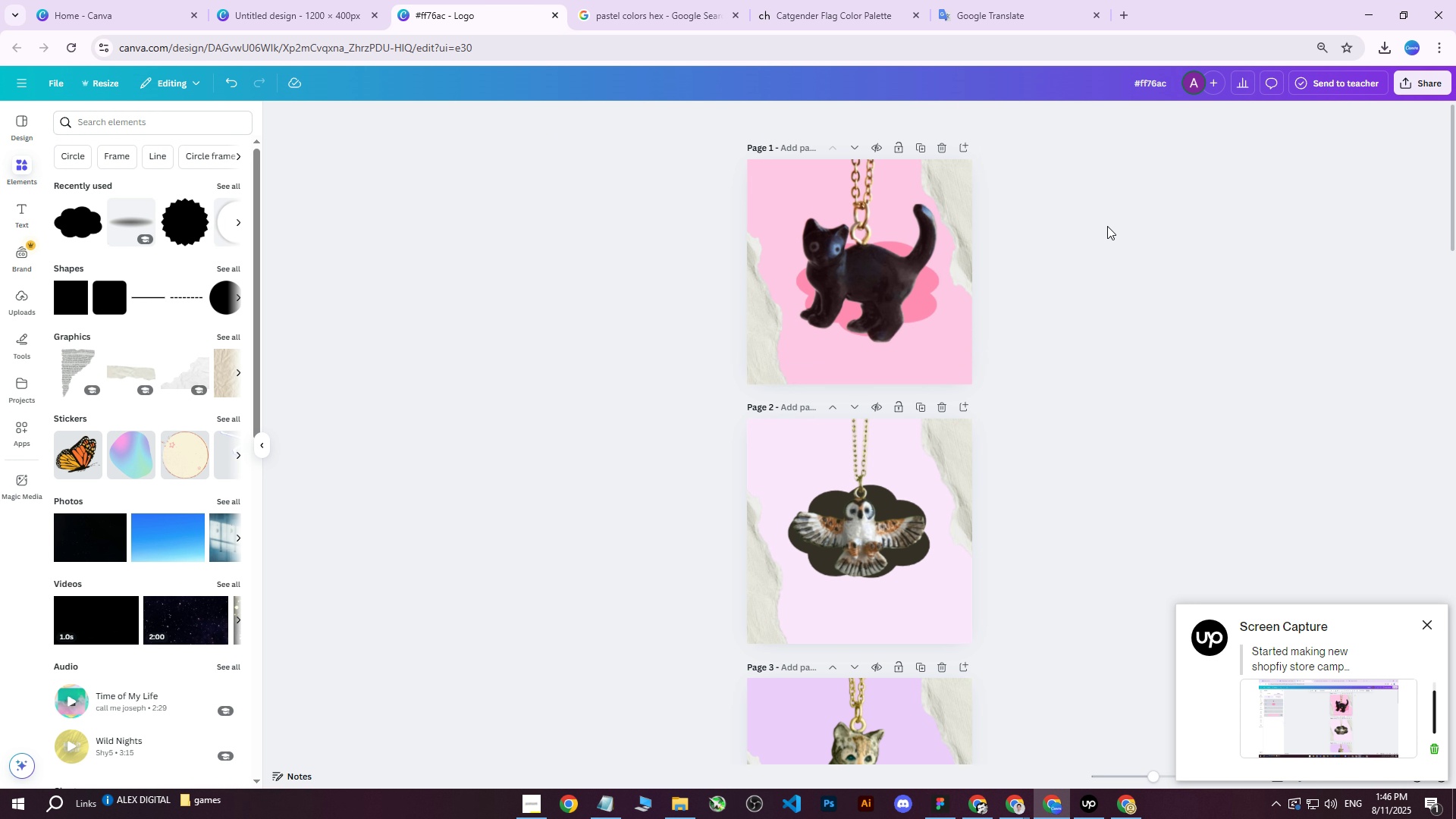 
scroll: coordinate [1107, 226], scroll_direction: up, amount: 3.0
 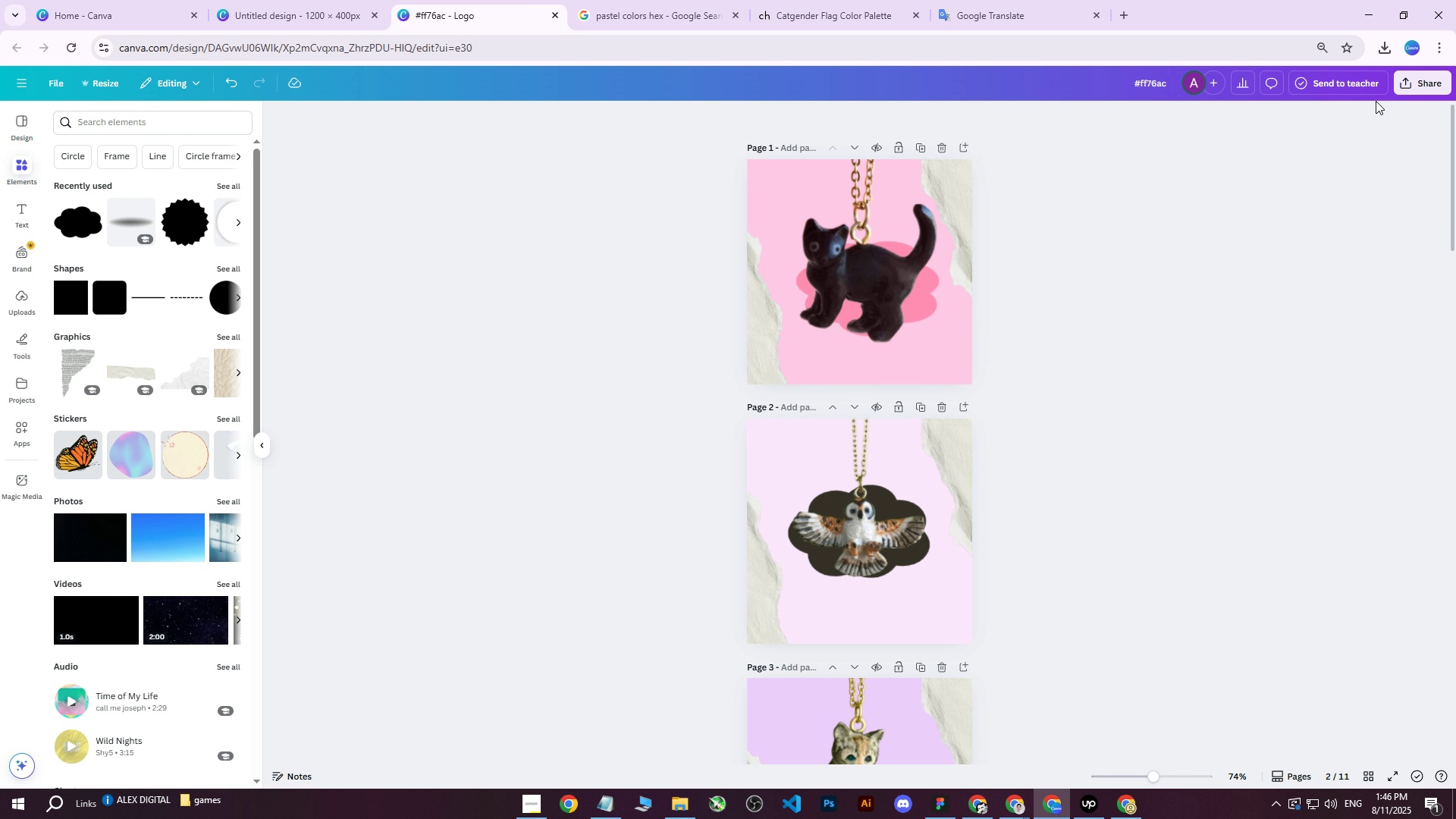 
left_click([1429, 82])
 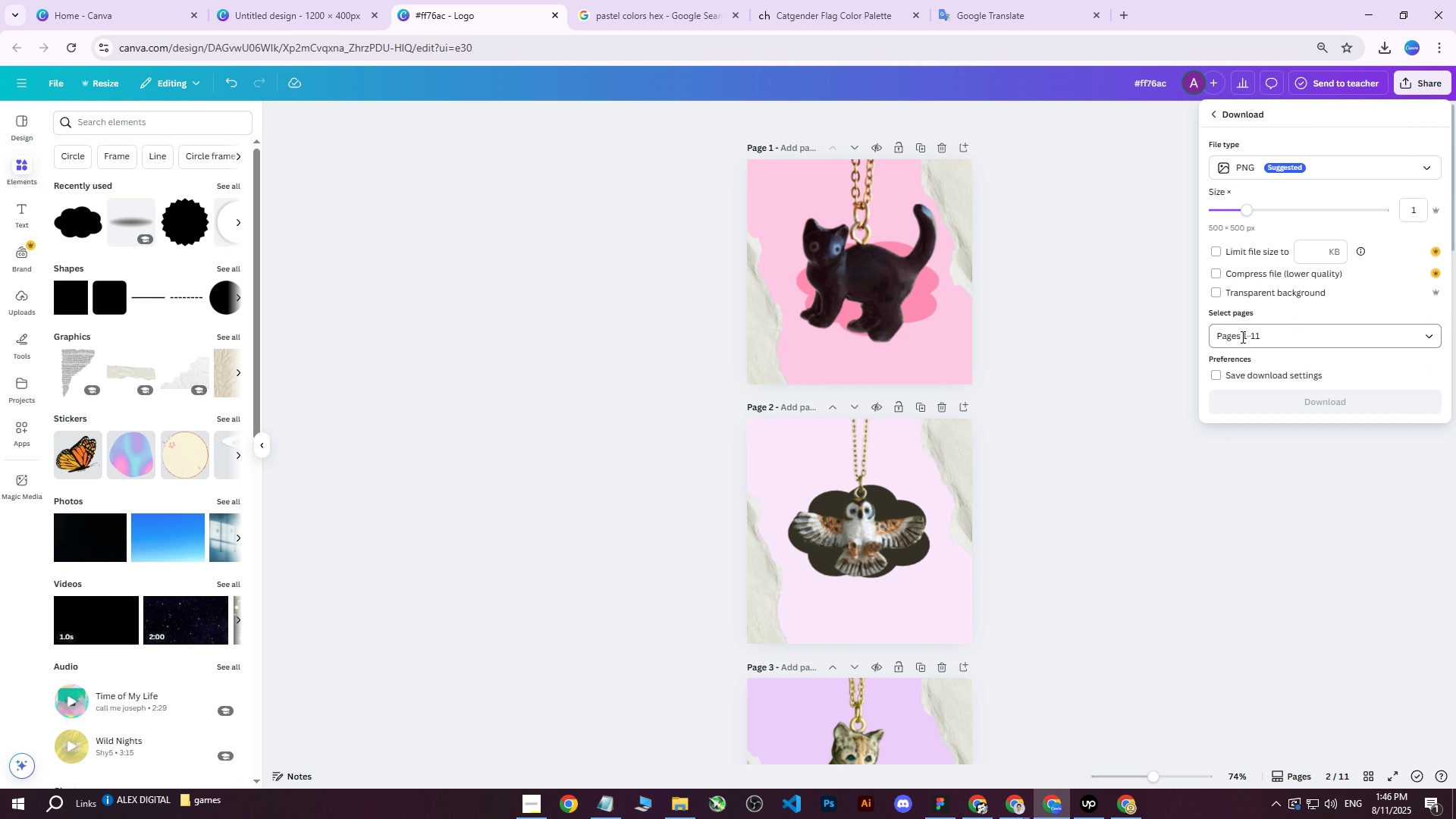 
double_click([1244, 345])
 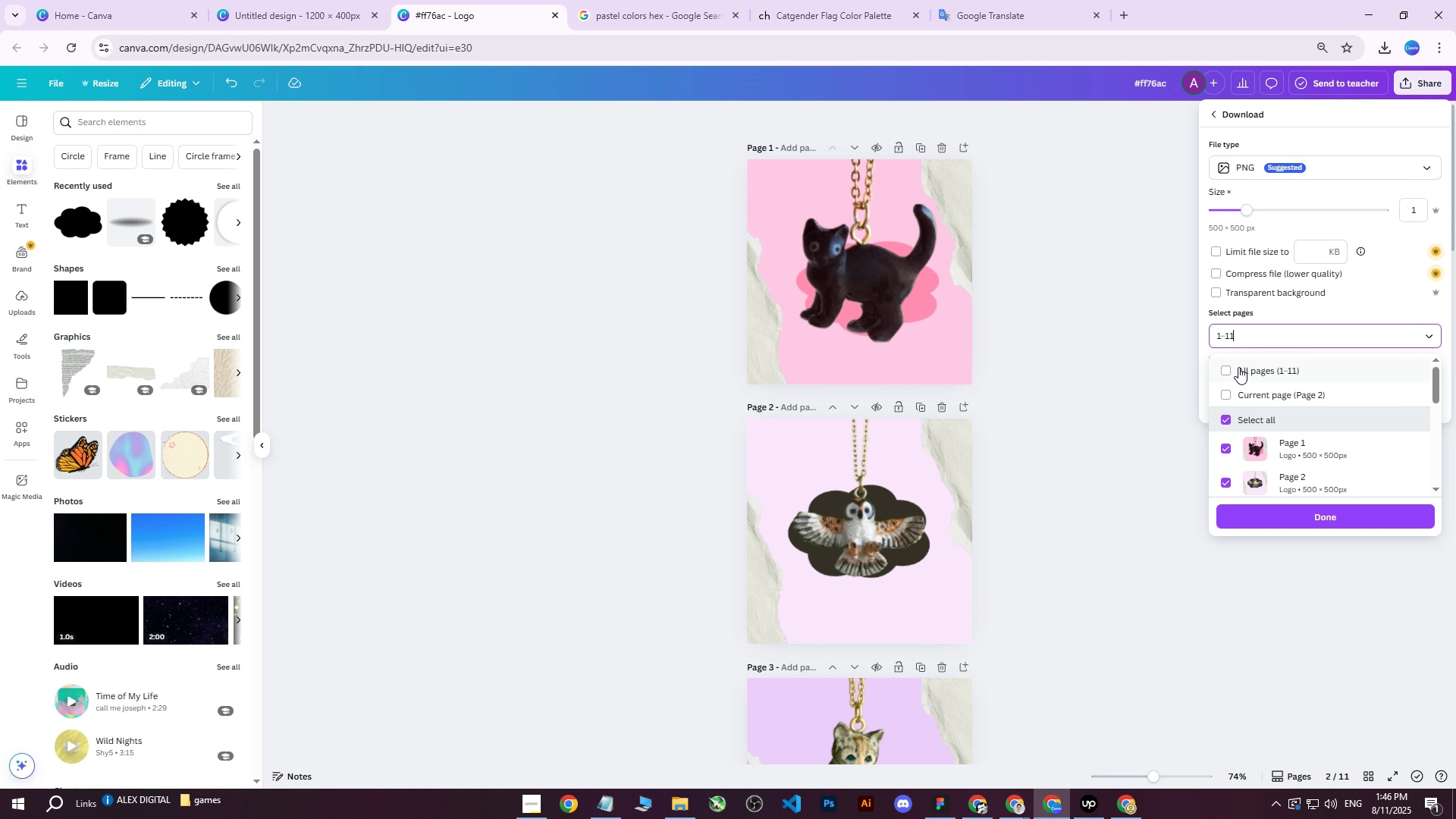 
triple_click([1233, 370])
 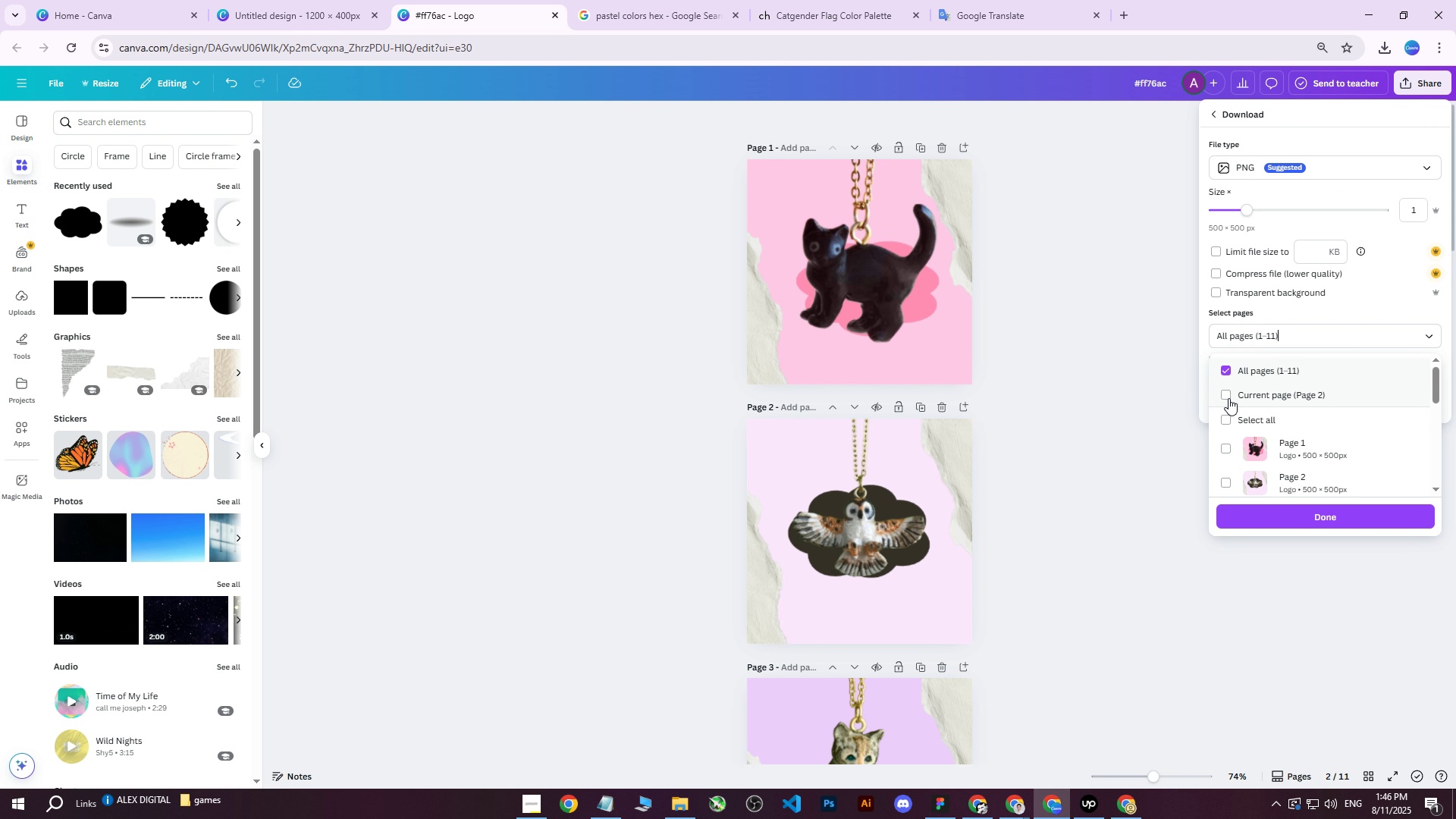 
triple_click([1227, 399])
 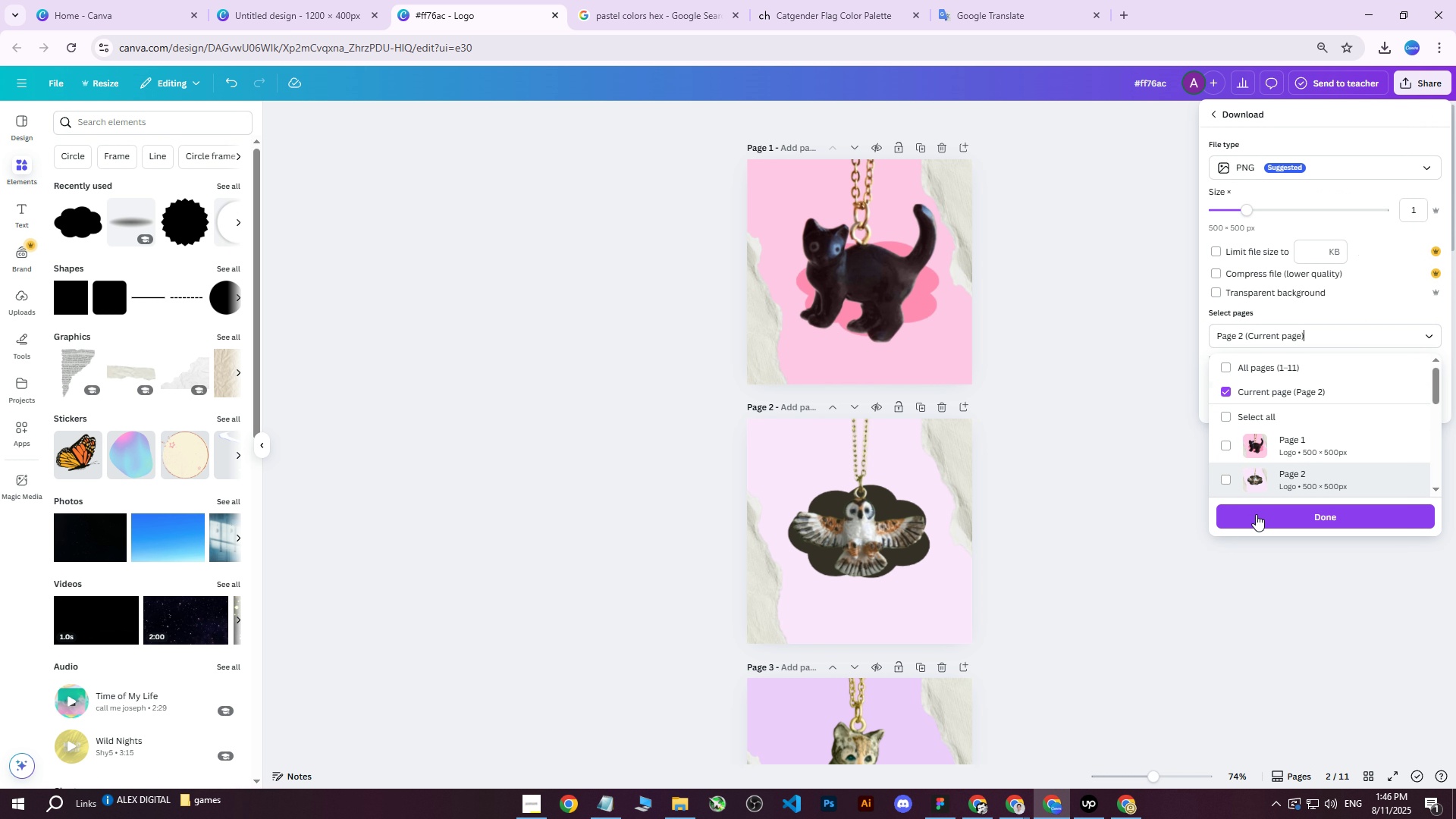 
left_click([1254, 520])
 